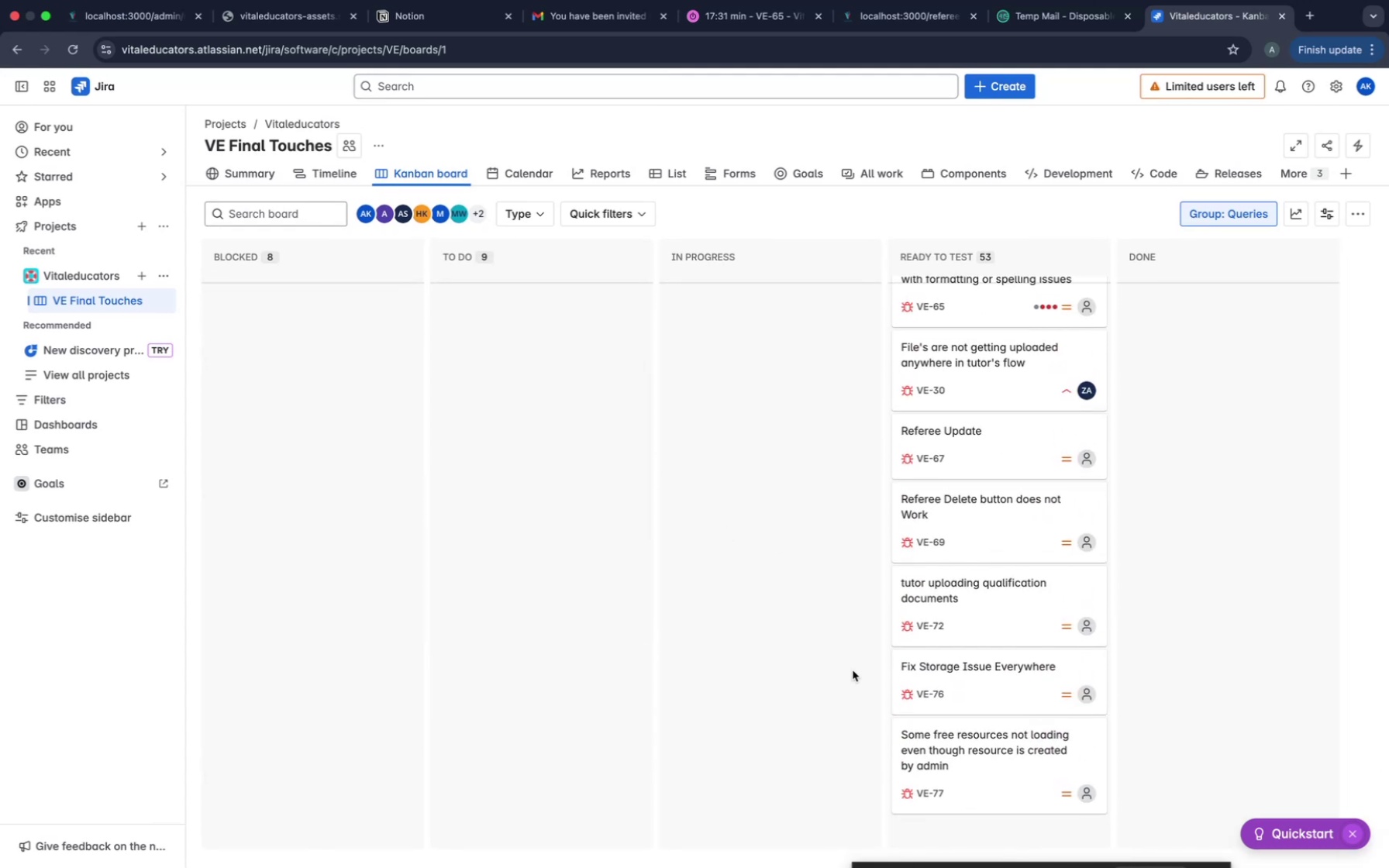 
scroll: coordinate [853, 670], scroll_direction: up, amount: 518.0
 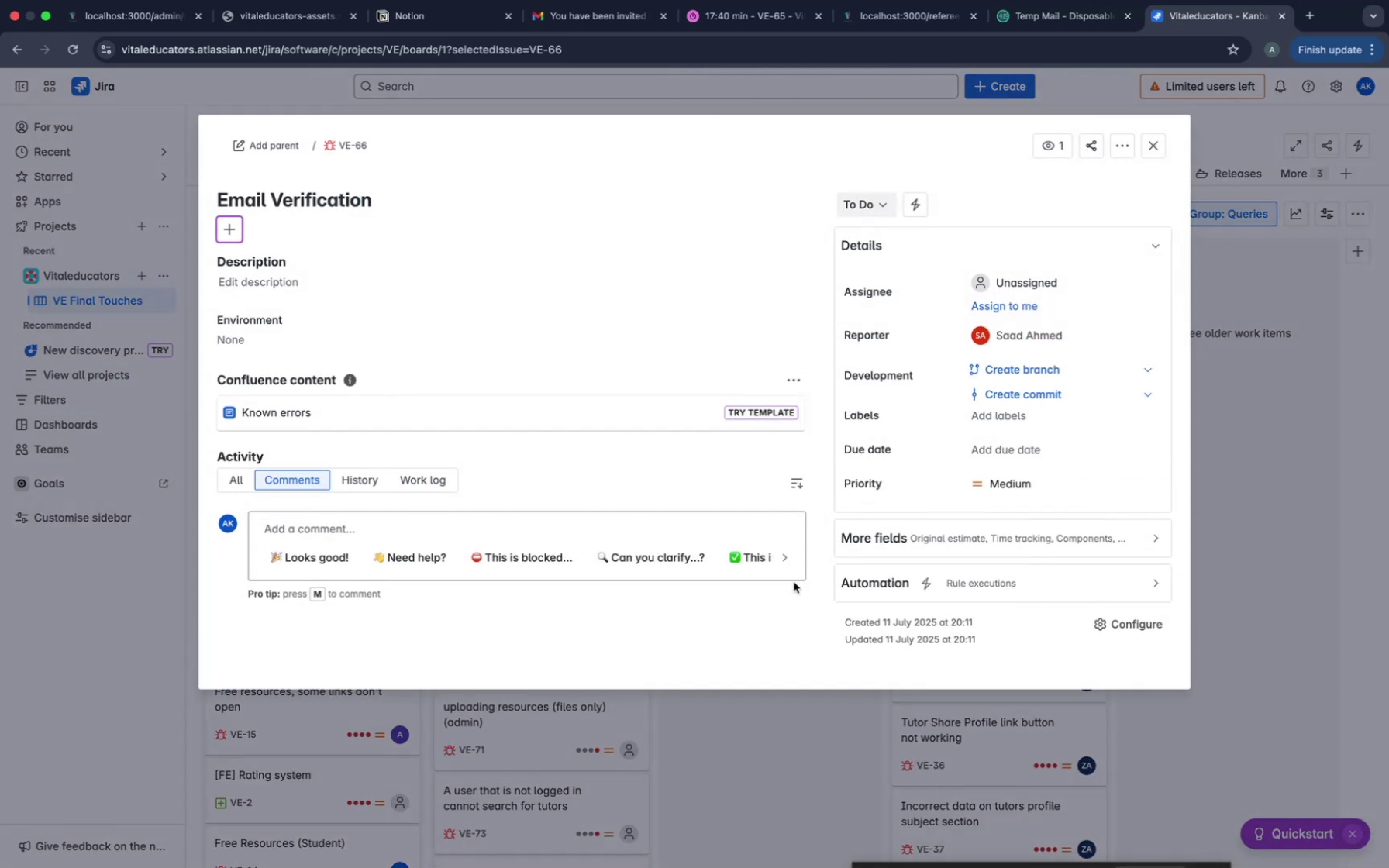 
wait(11.28)
 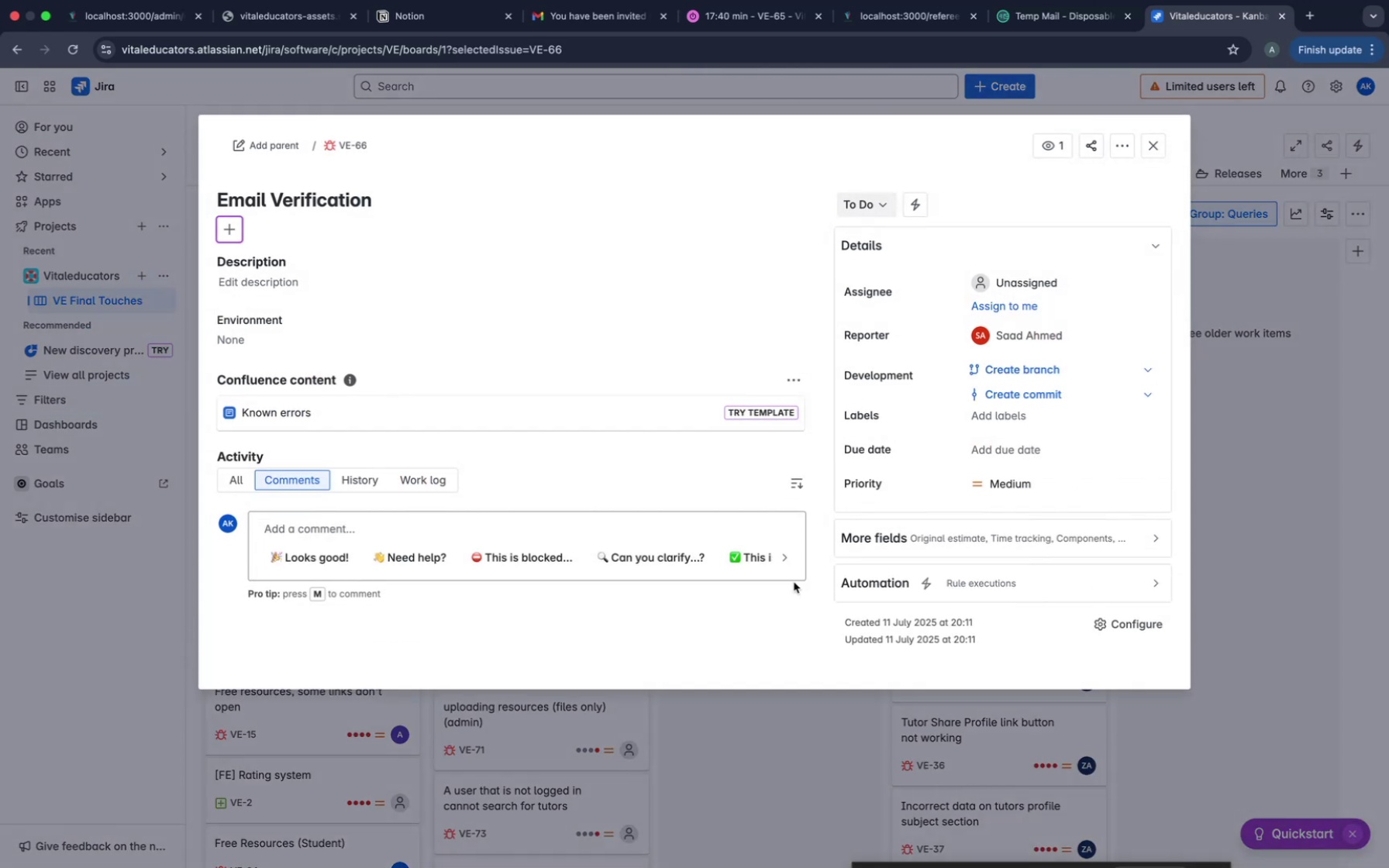 
left_click([1149, 150])
 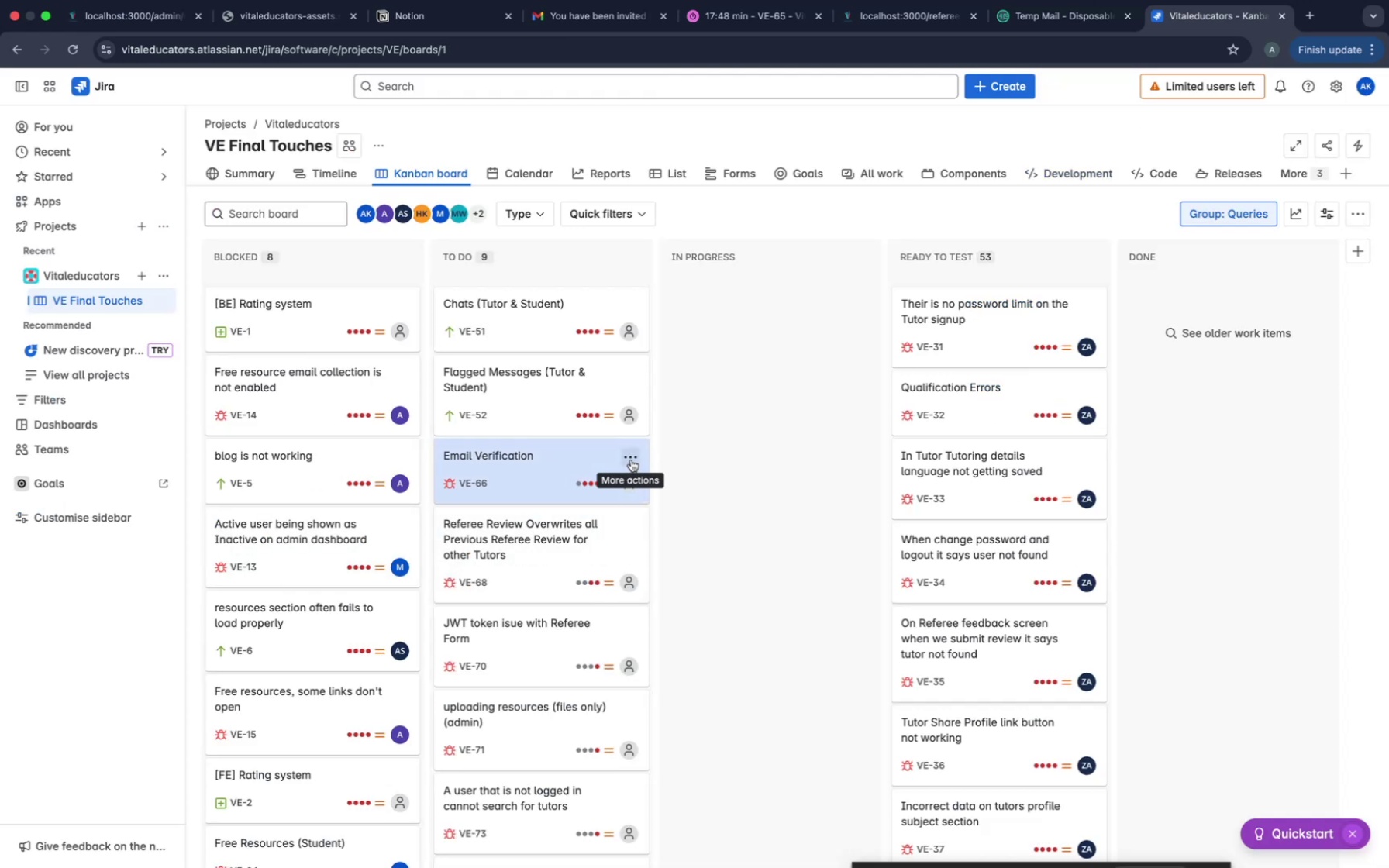 
left_click([631, 460])
 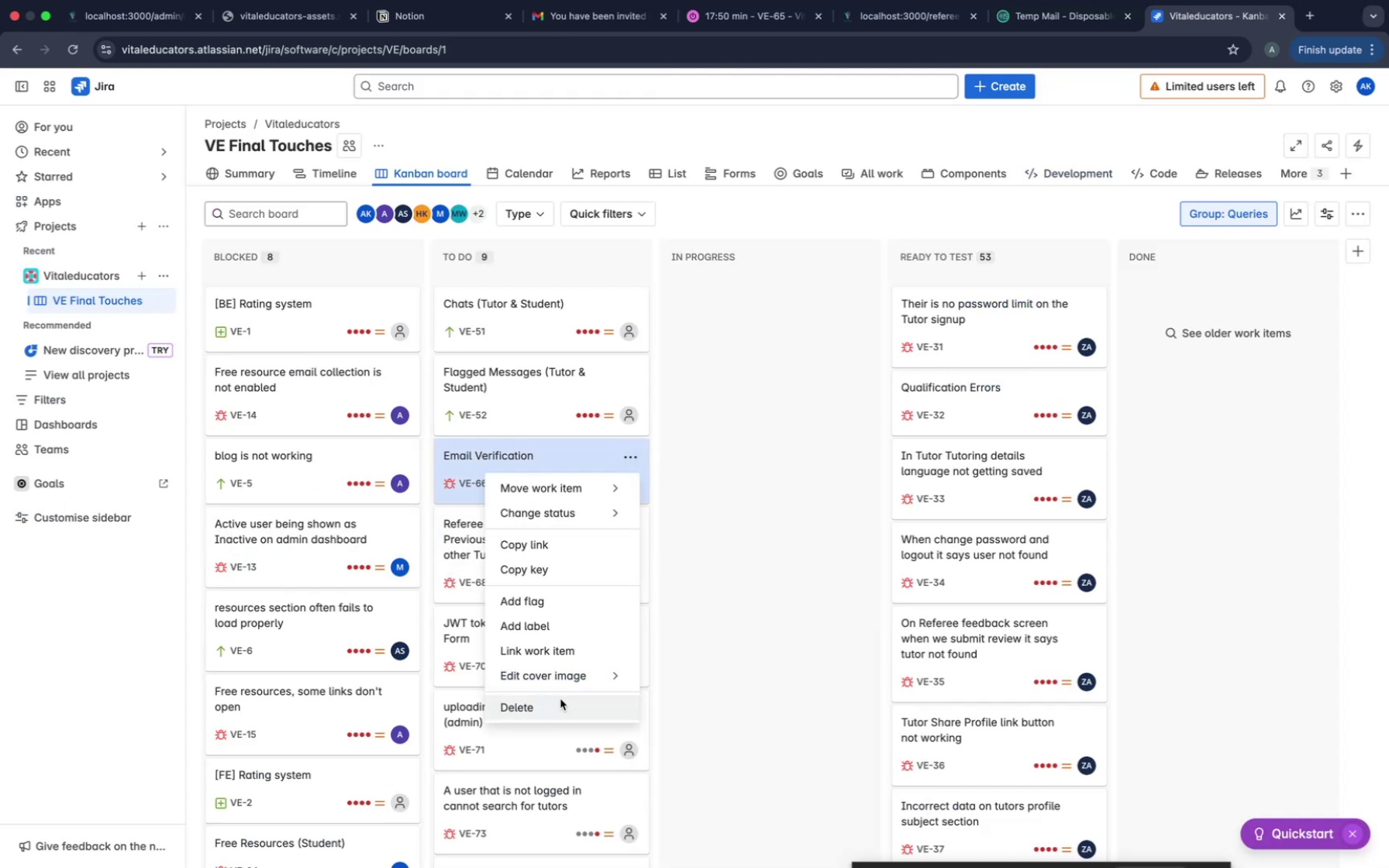 
left_click([560, 699])
 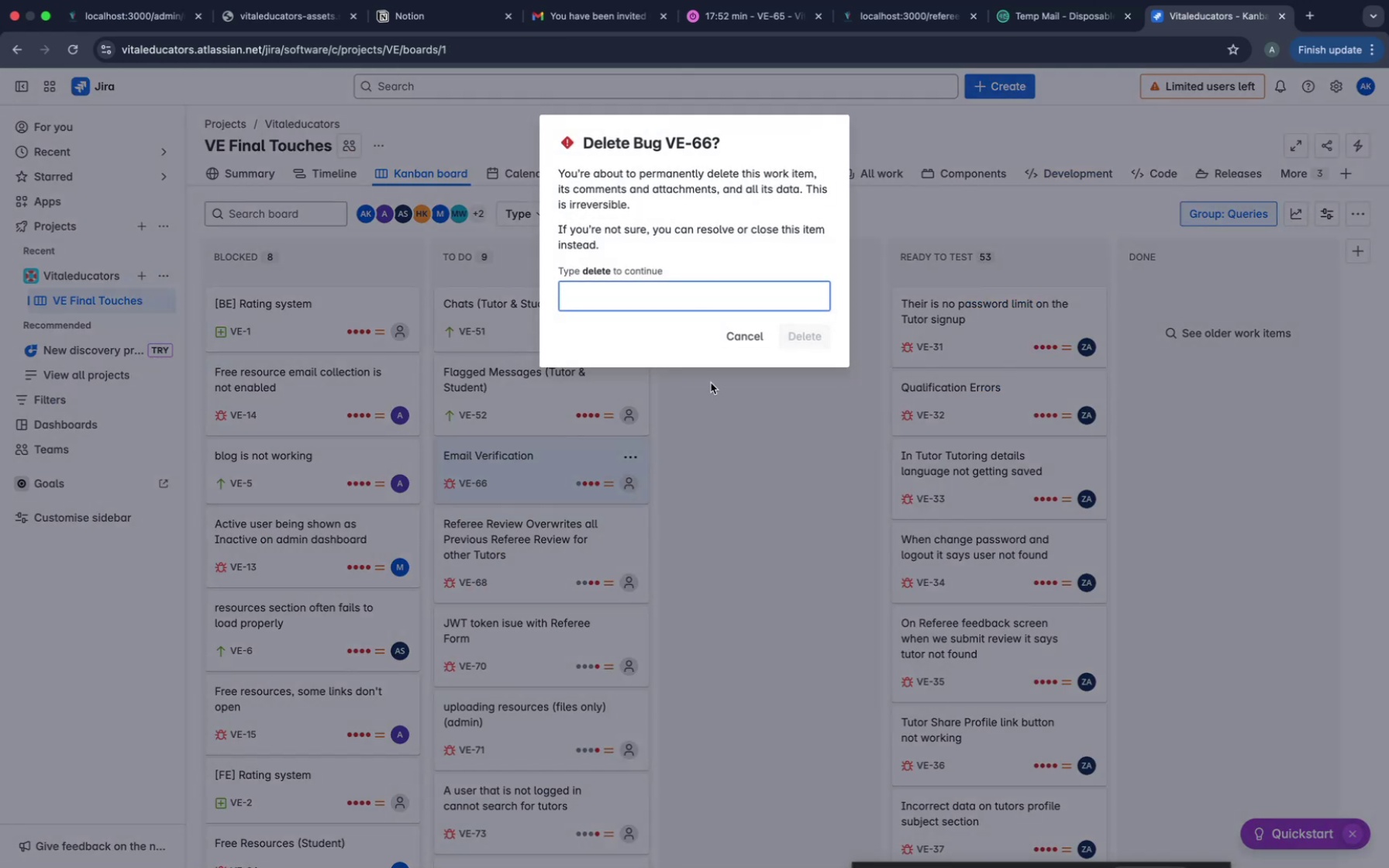 
type(delete)
 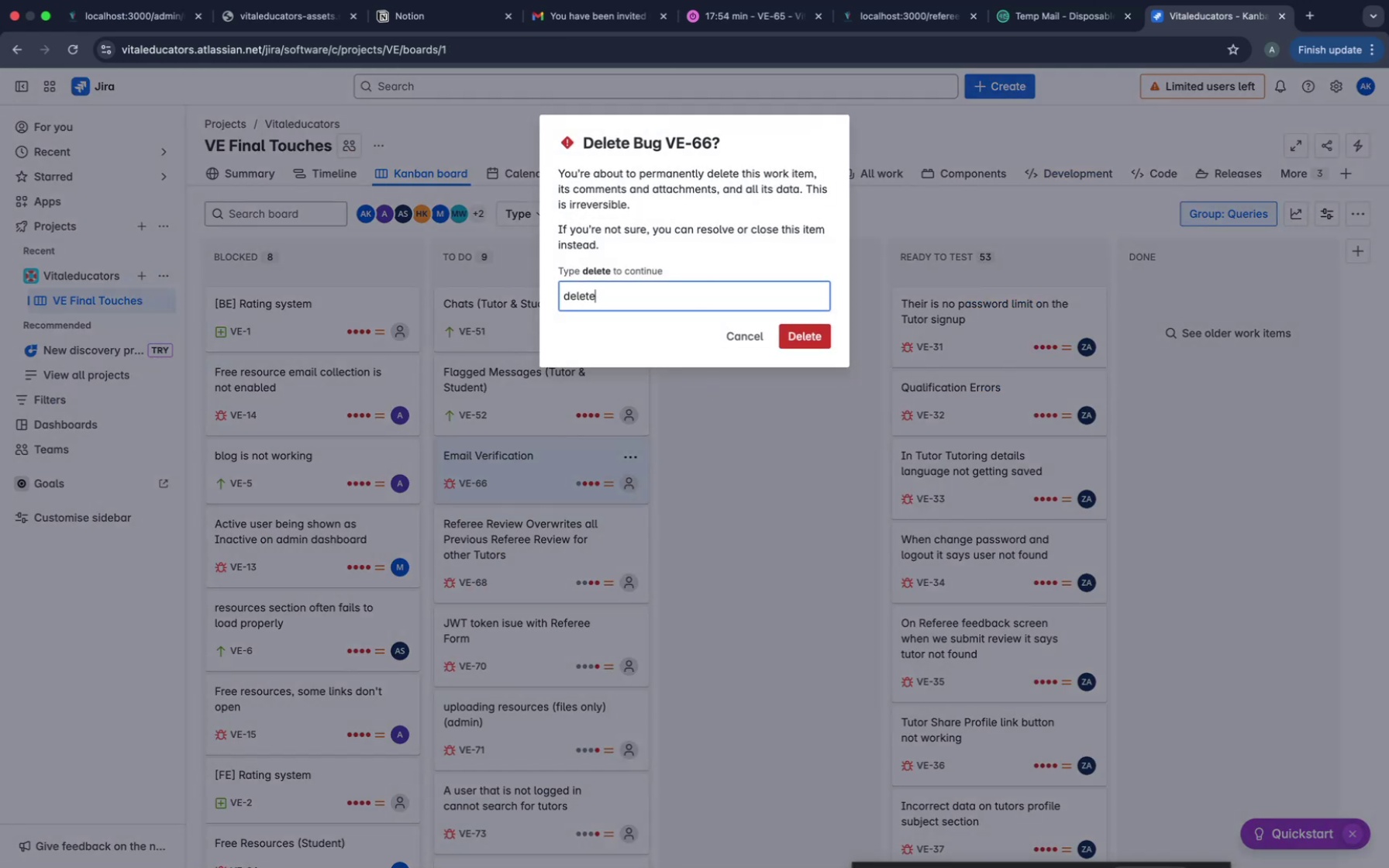 
key(Enter)
 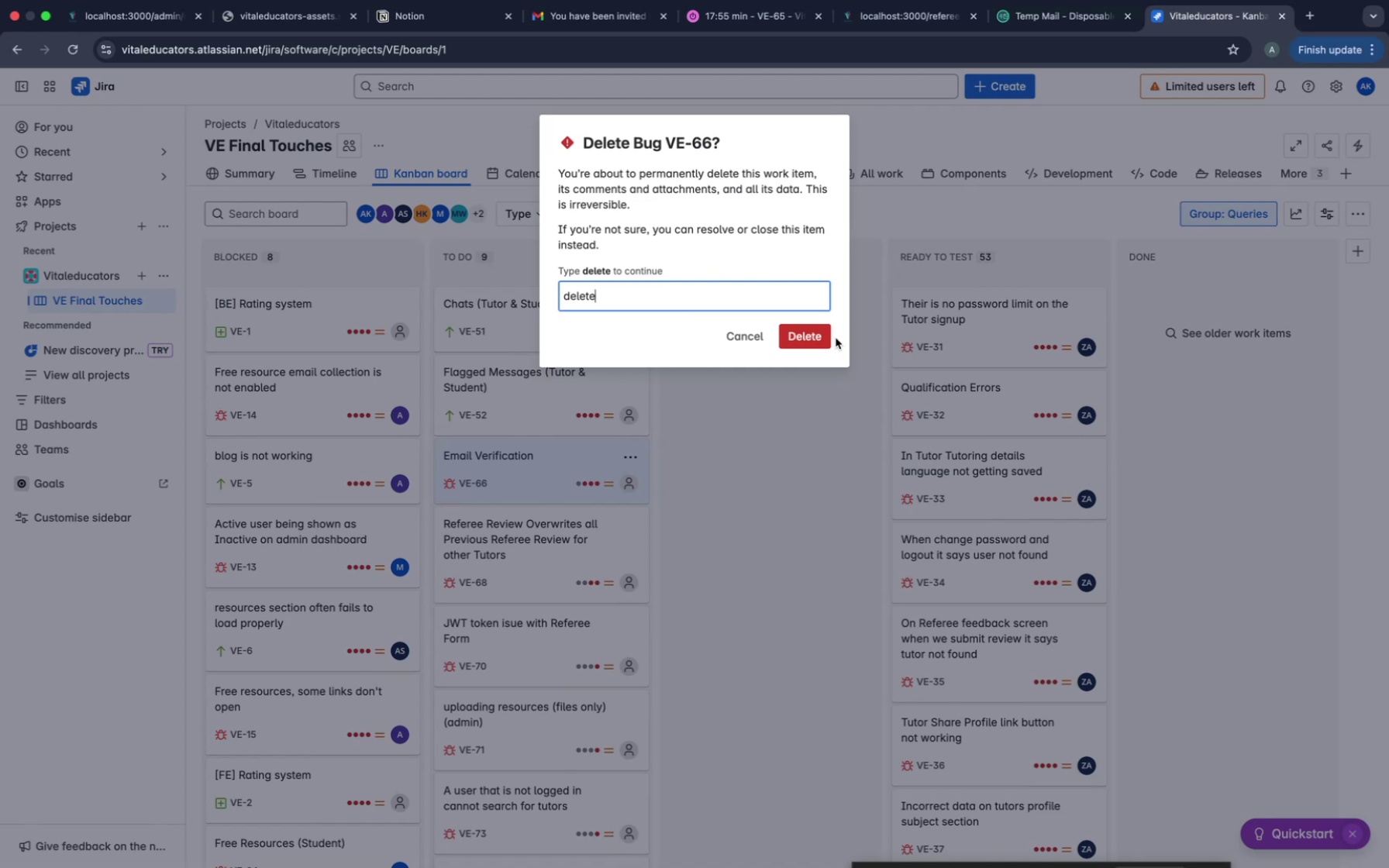 
left_click([812, 335])
 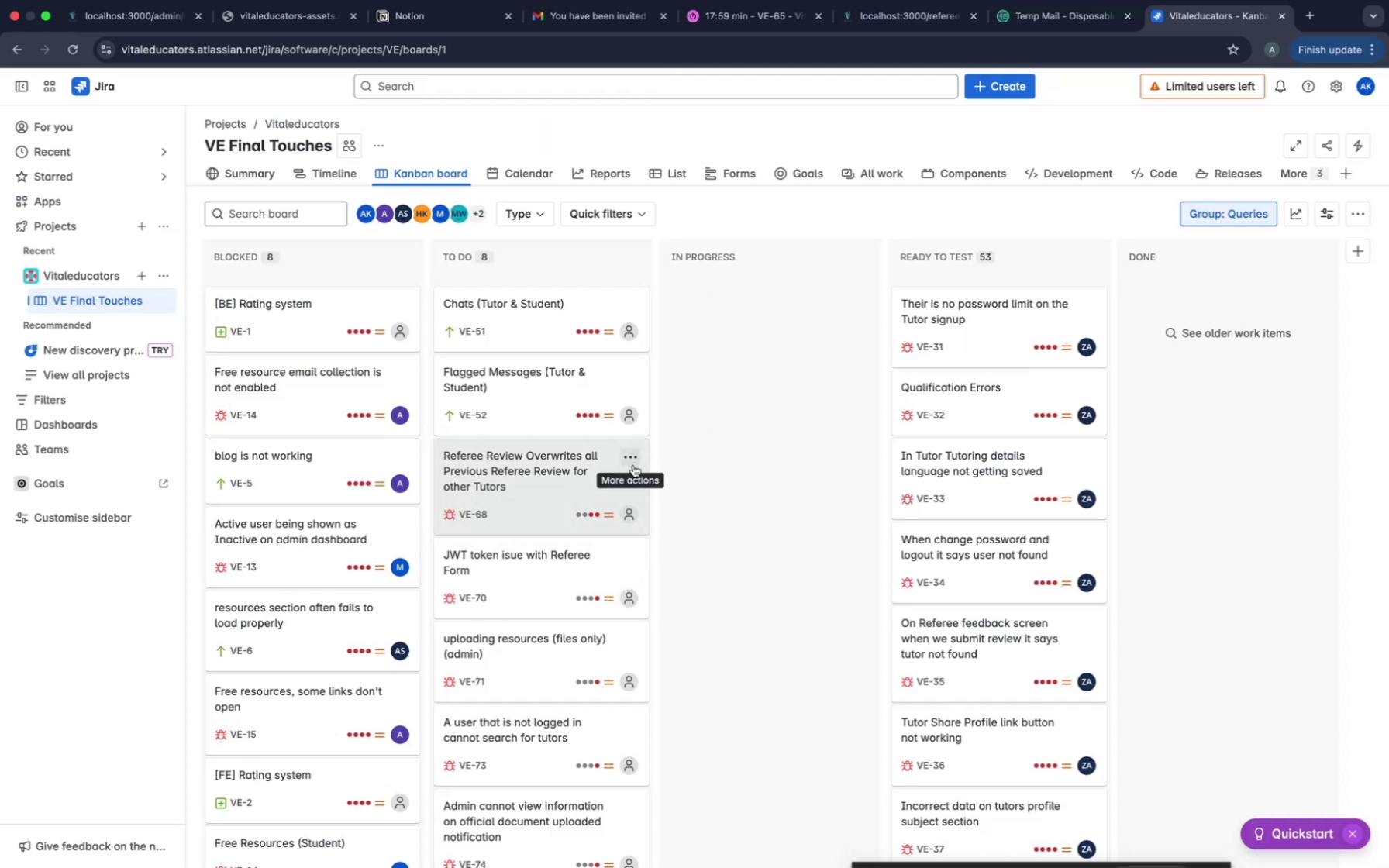 
wait(9.15)
 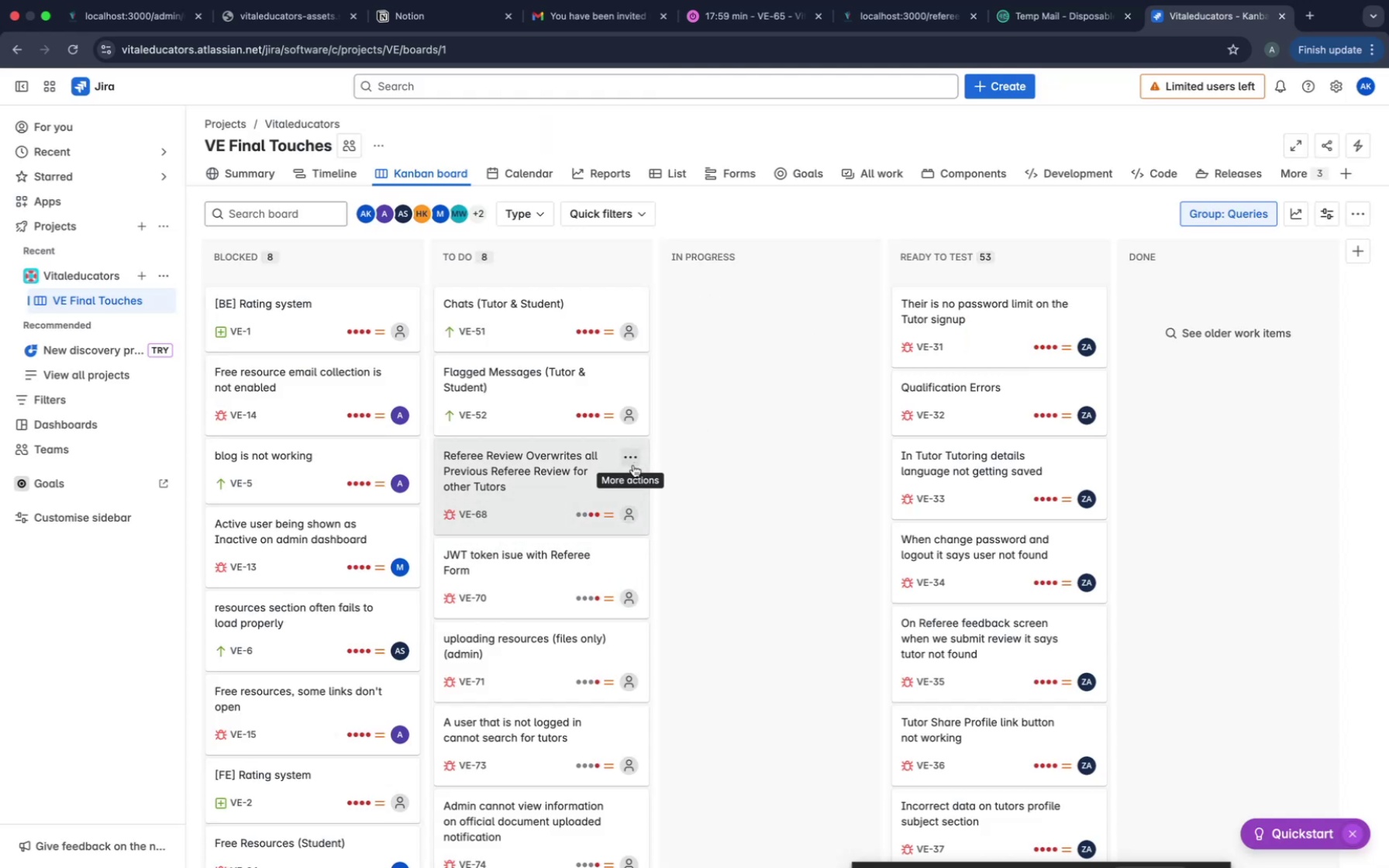 
left_click([592, 701])
 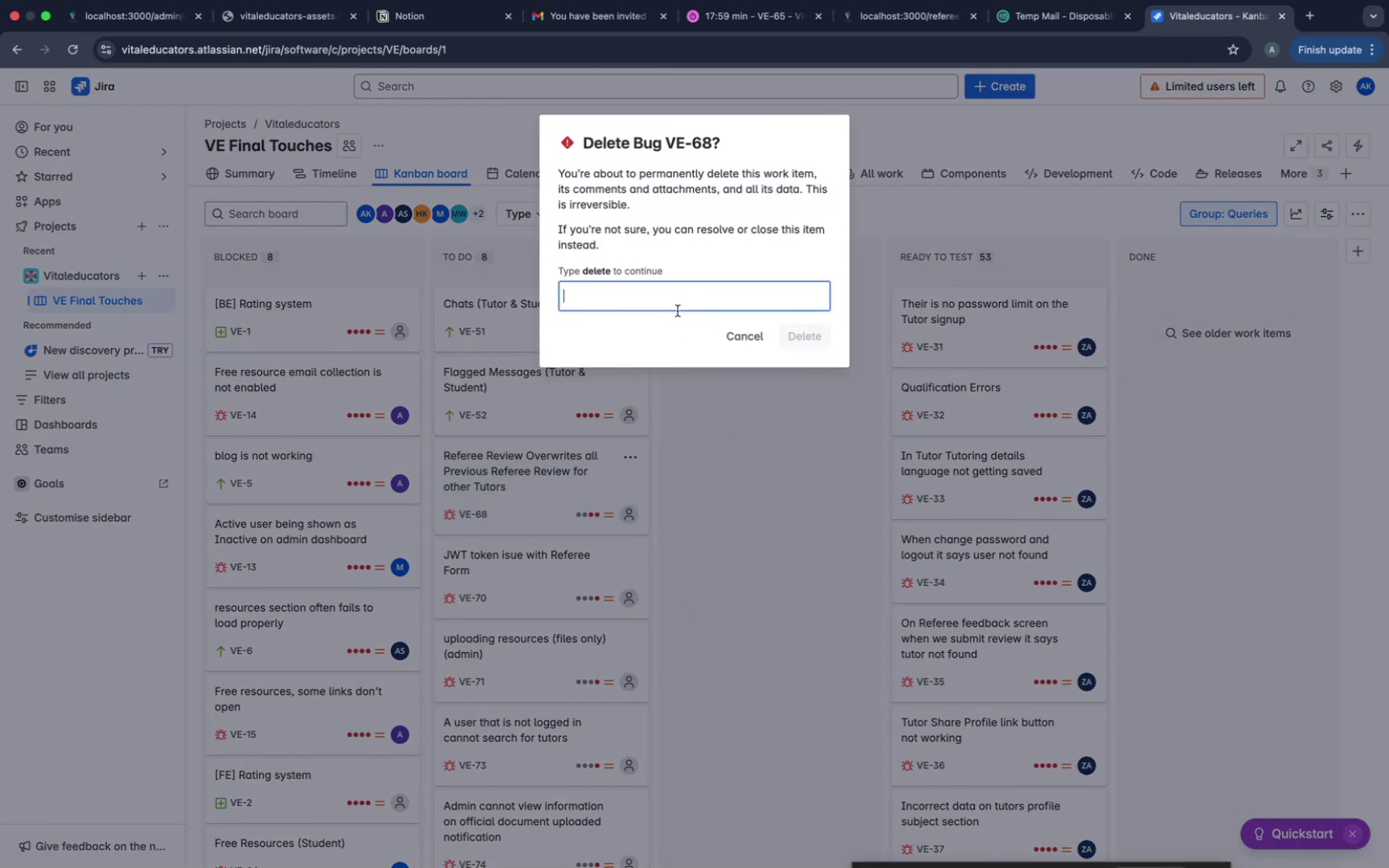 
type(delete)
 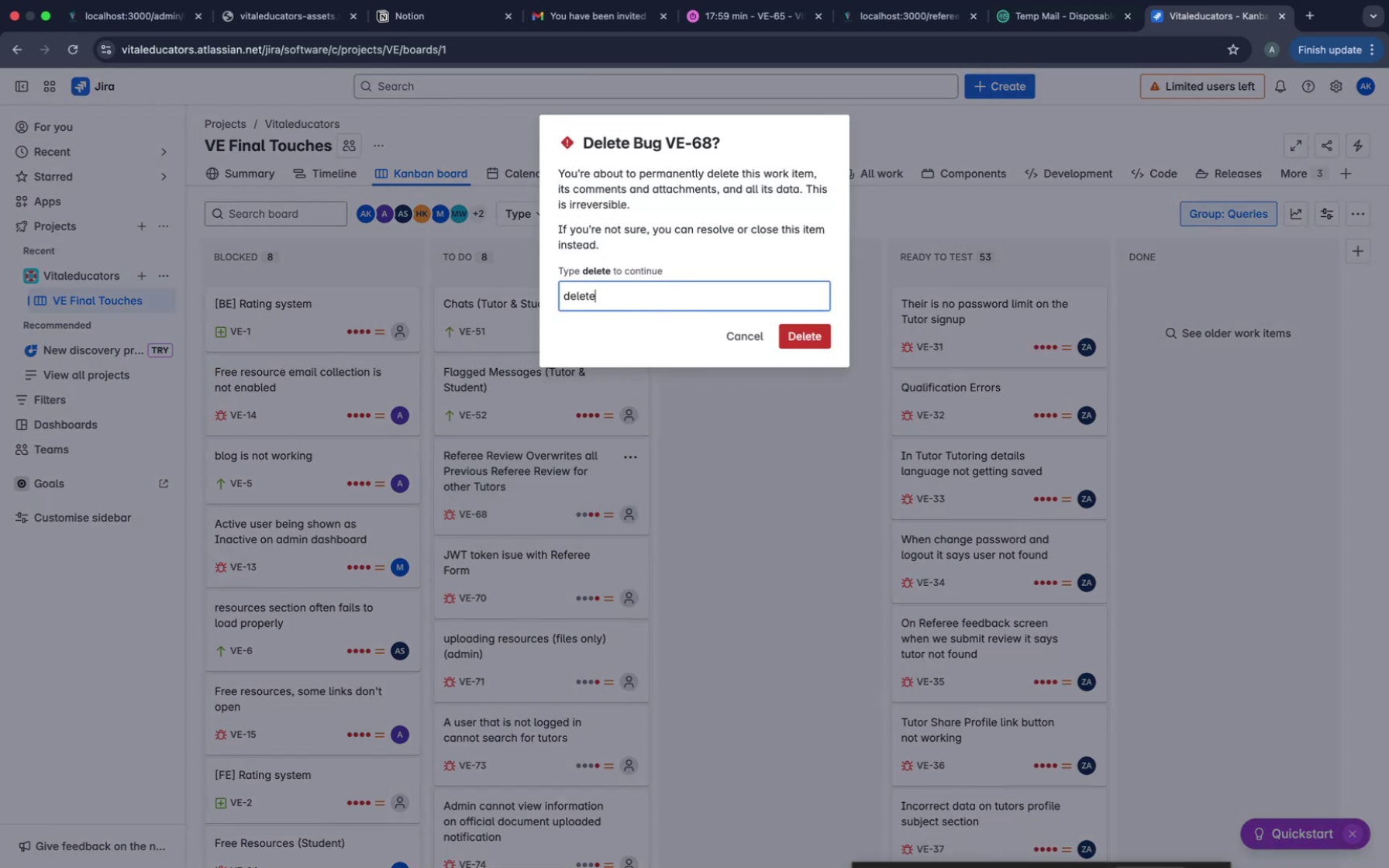 
key(Enter)
 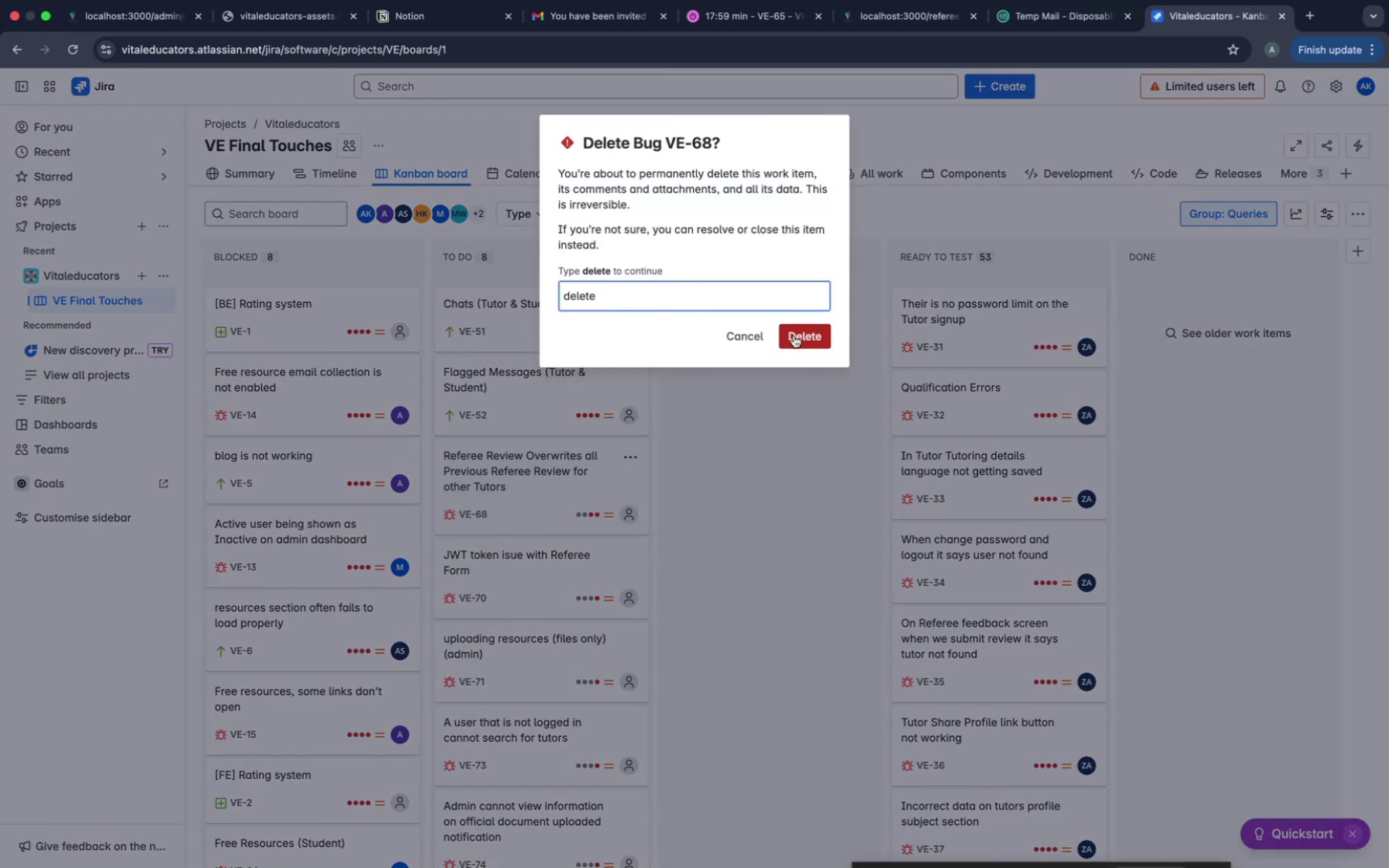 
left_click([794, 336])
 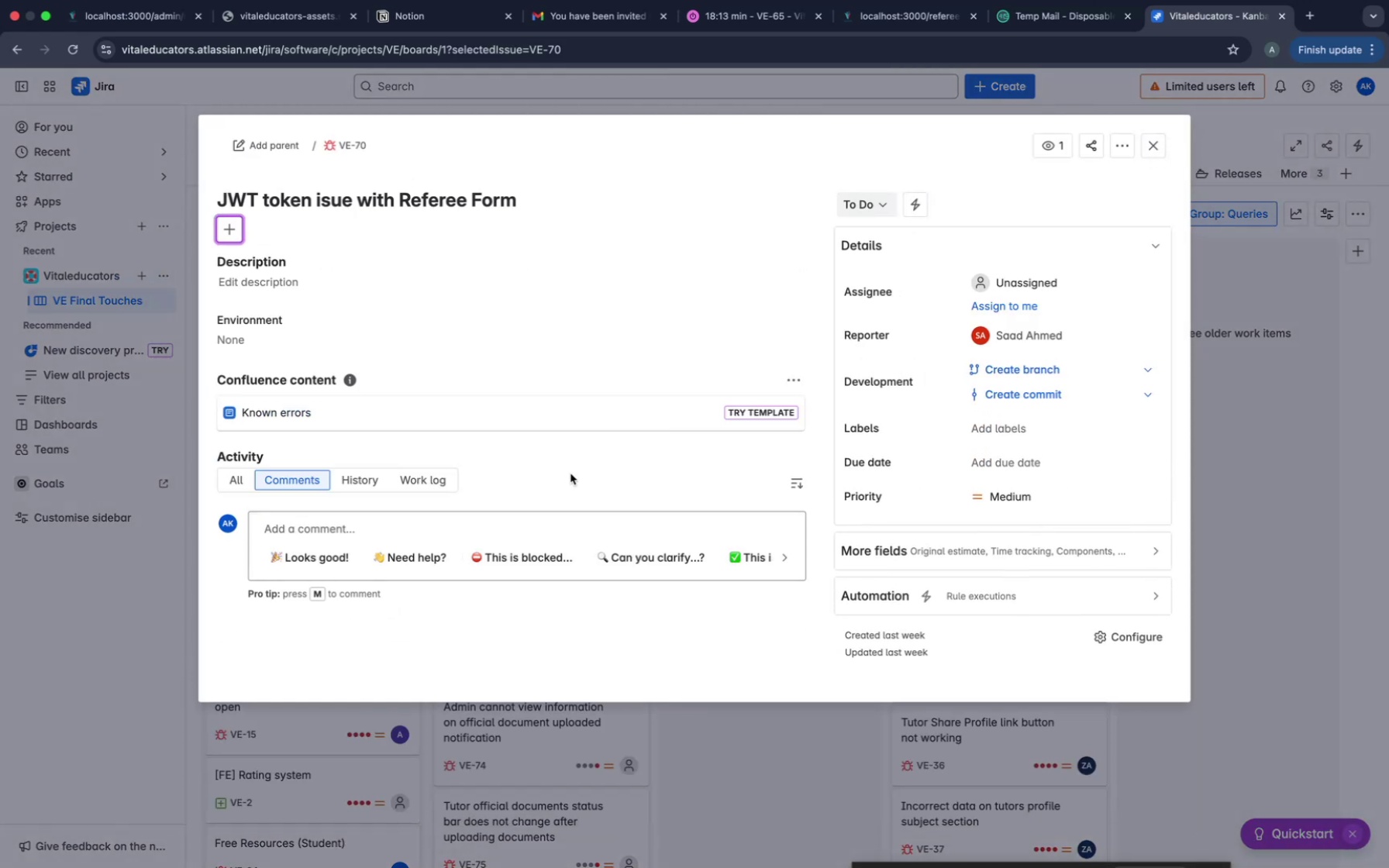 
wait(7.04)
 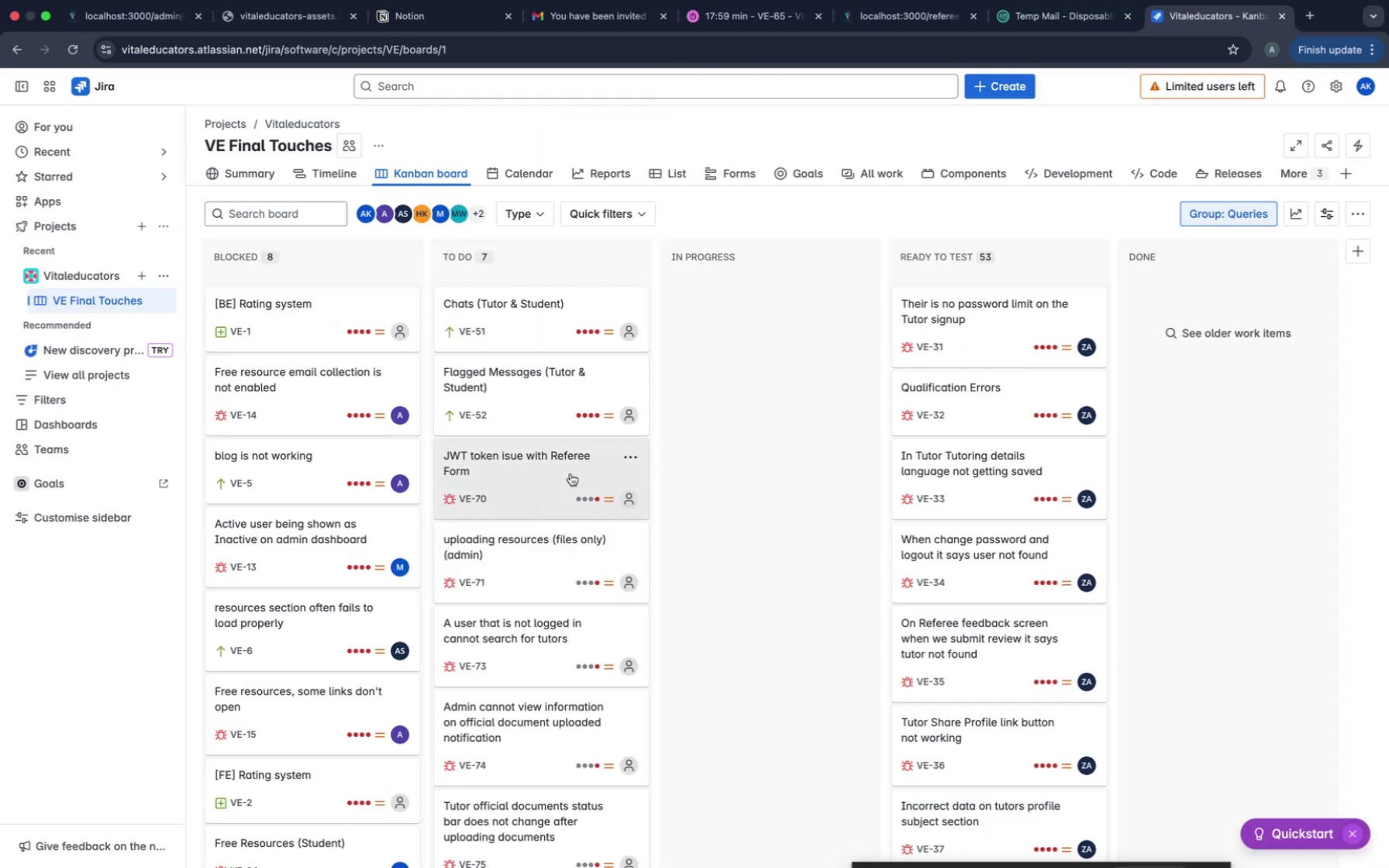 
left_click([1149, 147])
 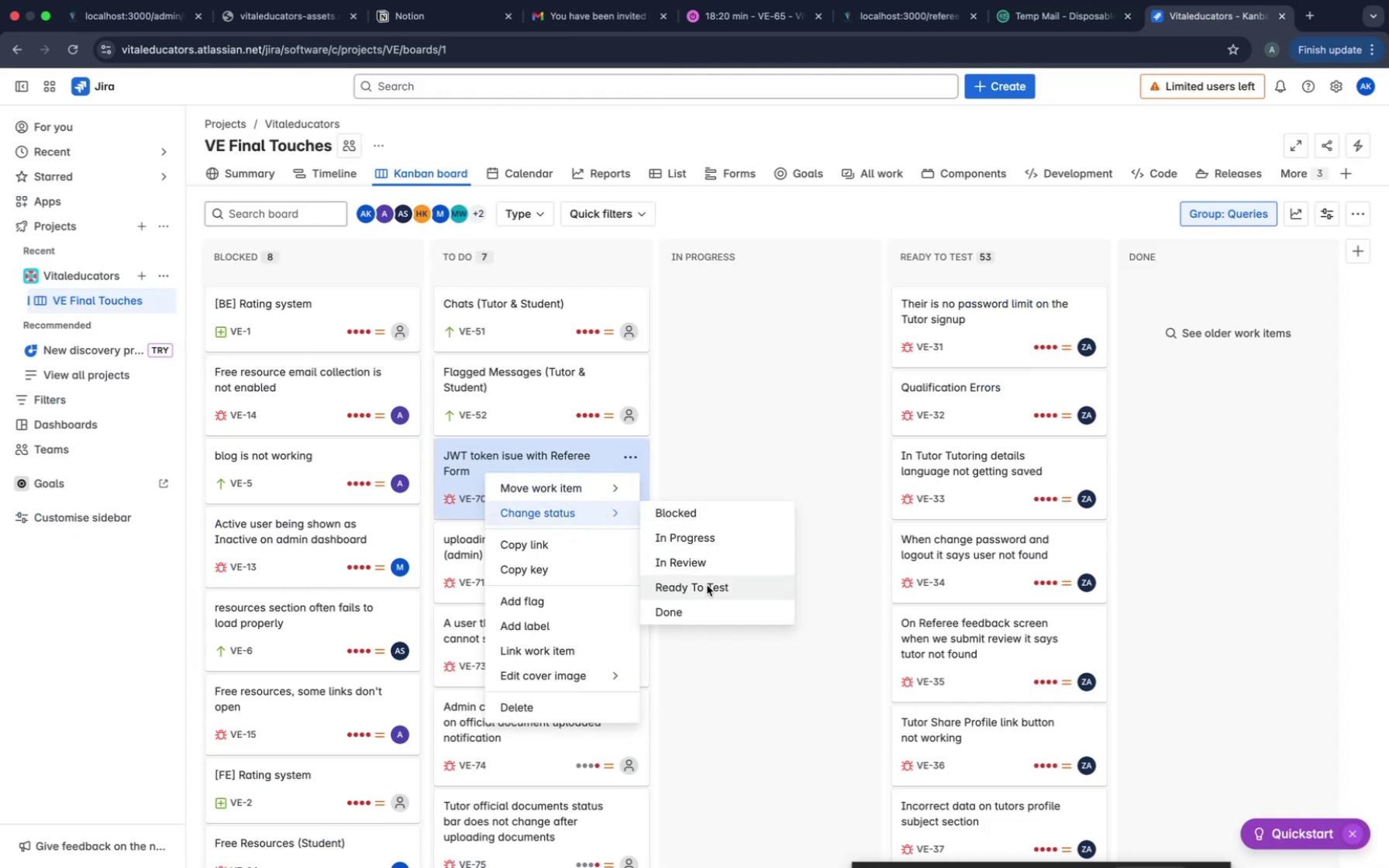 
wait(5.98)
 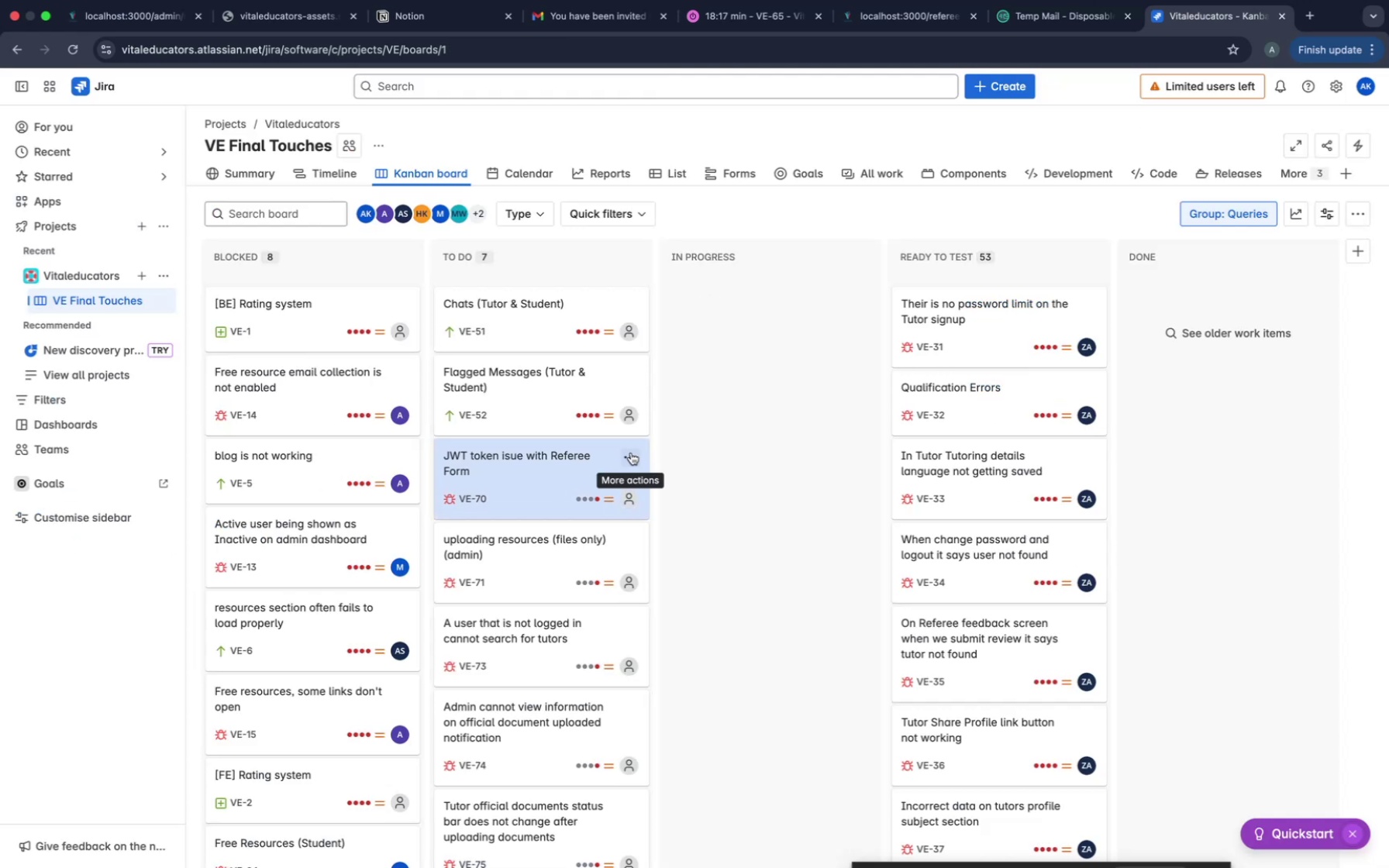 
mouse_move([611, 619])
 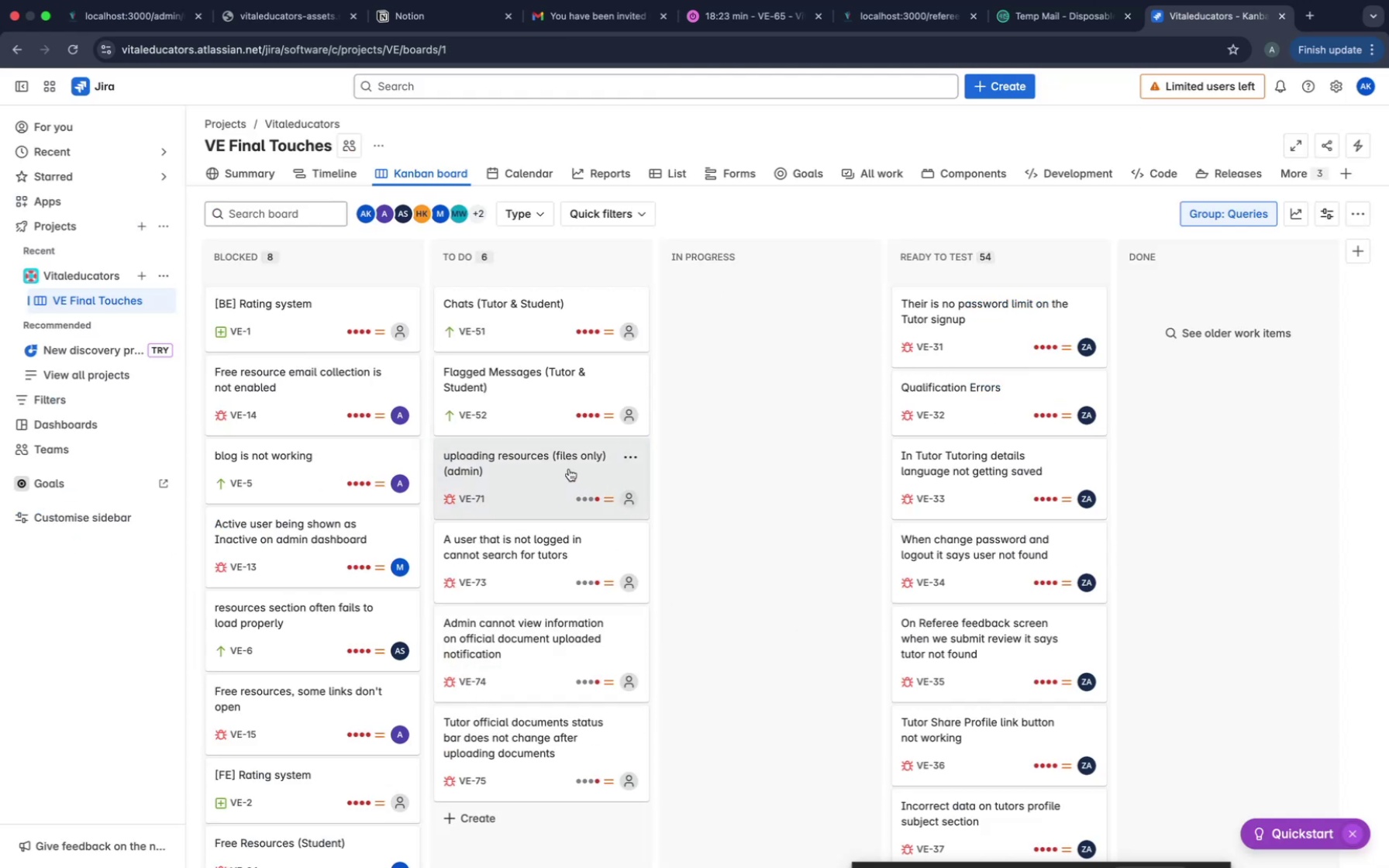 
left_click([569, 467])
 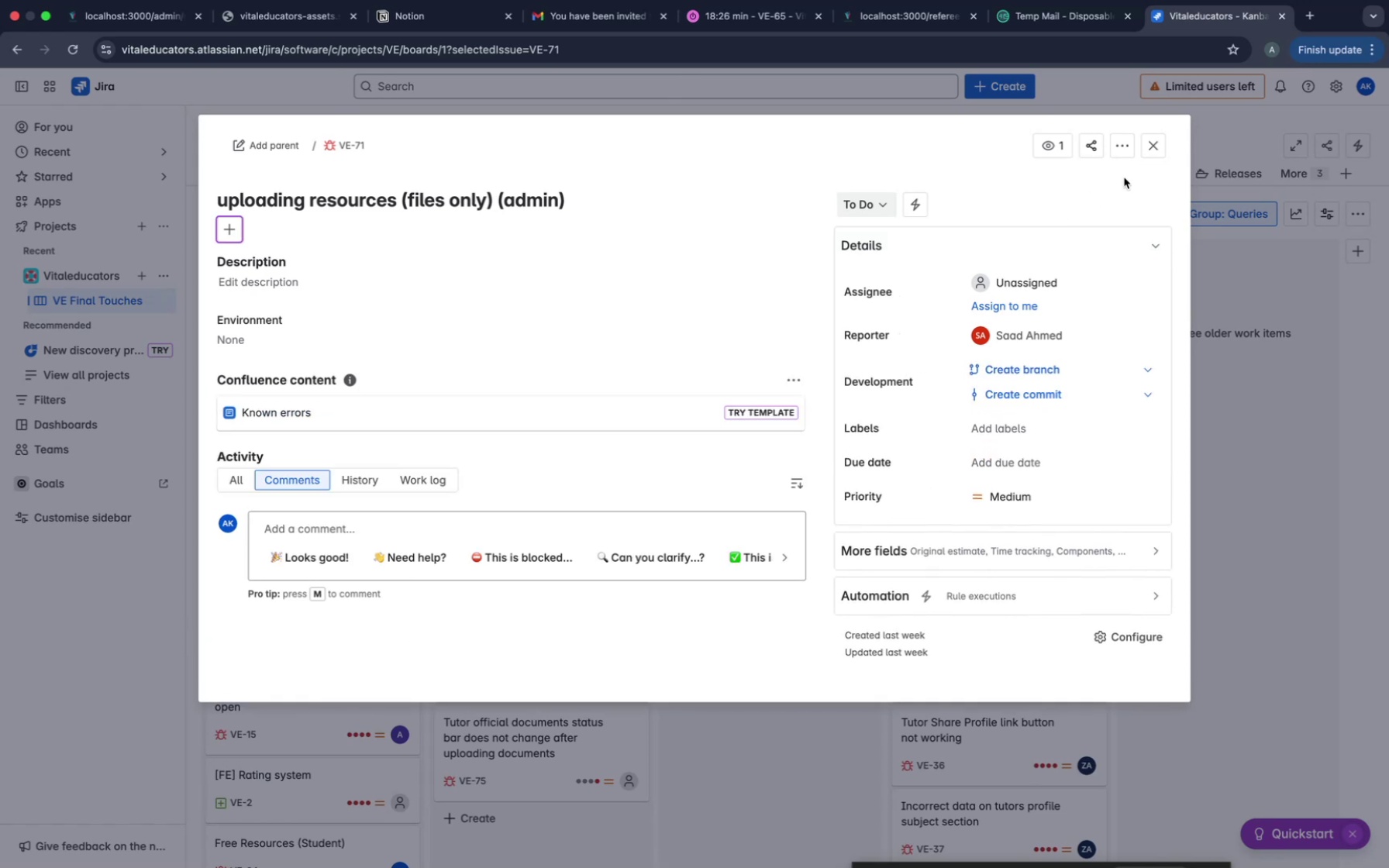 
left_click([1150, 150])
 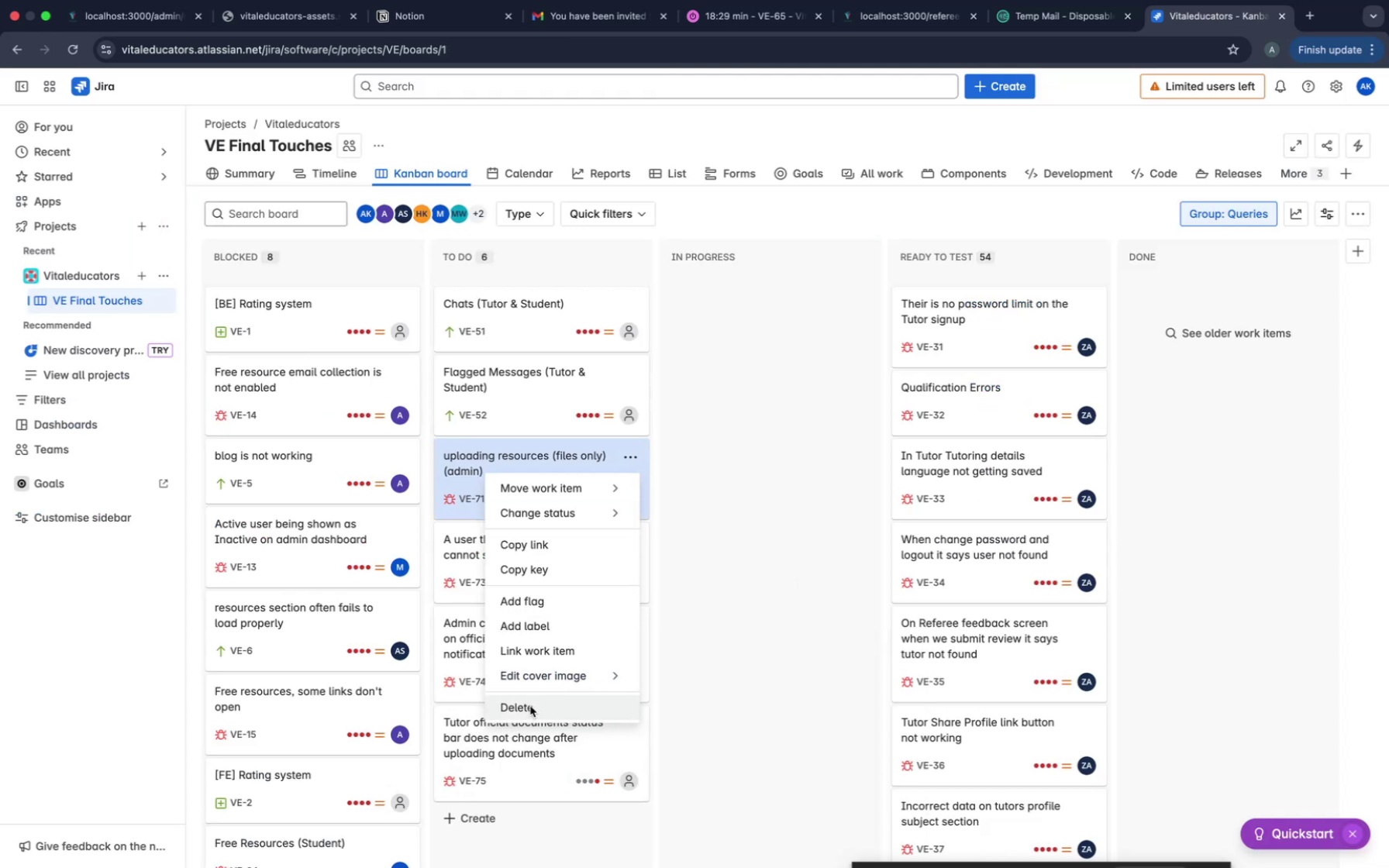 
type(delete)
 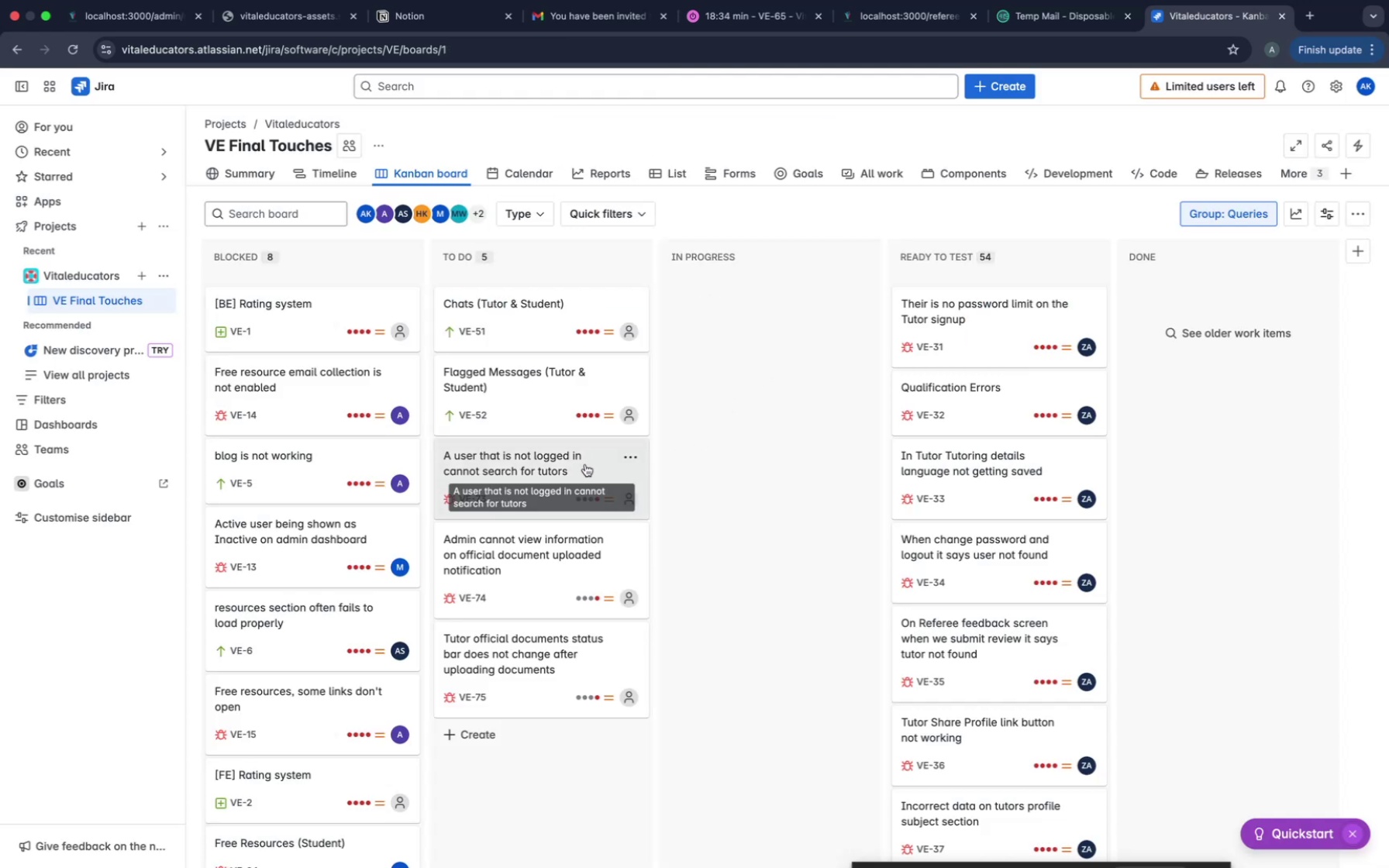 
mouse_move([648, 527])
 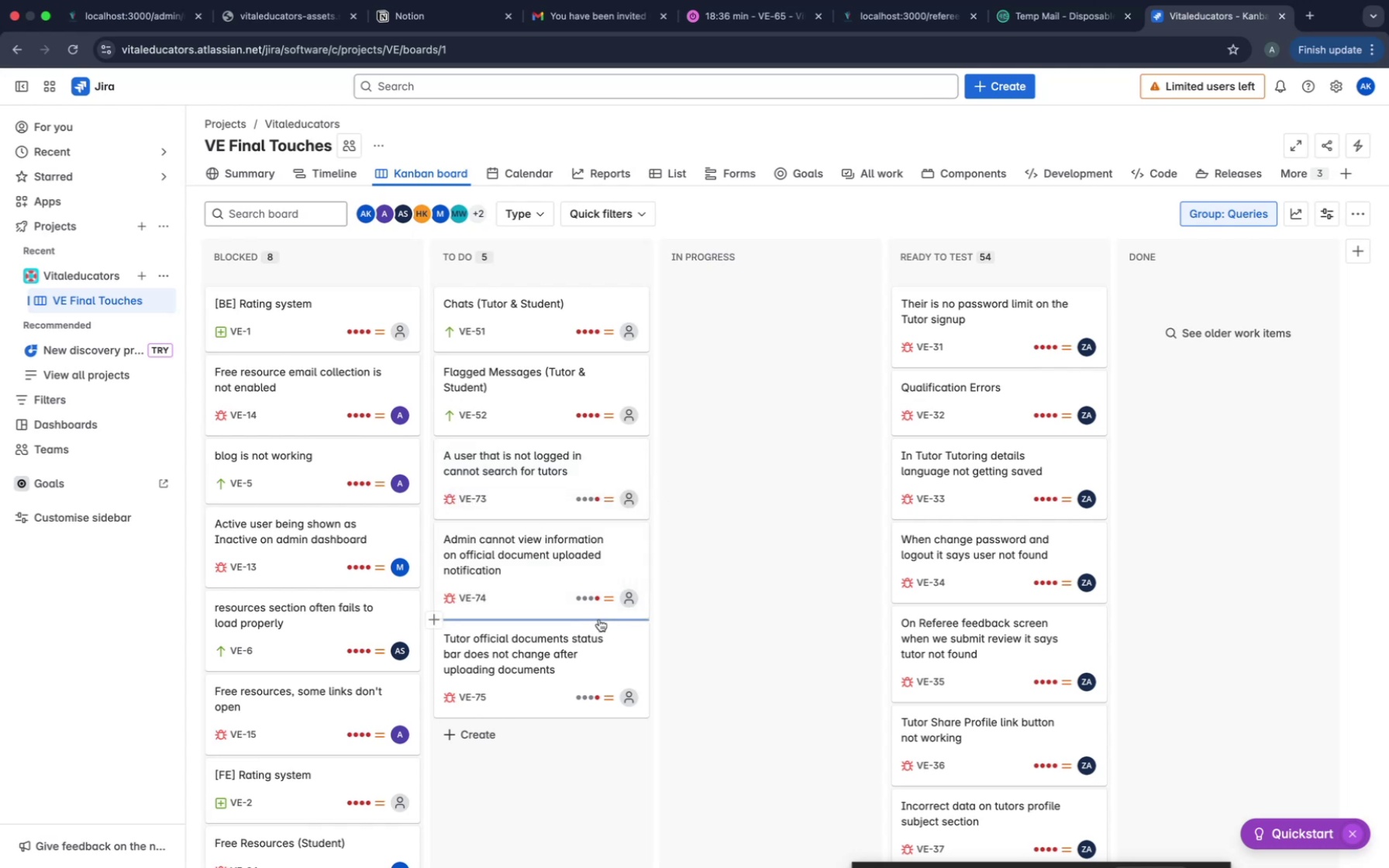 
scroll: coordinate [599, 619], scroll_direction: down, amount: 5.0
 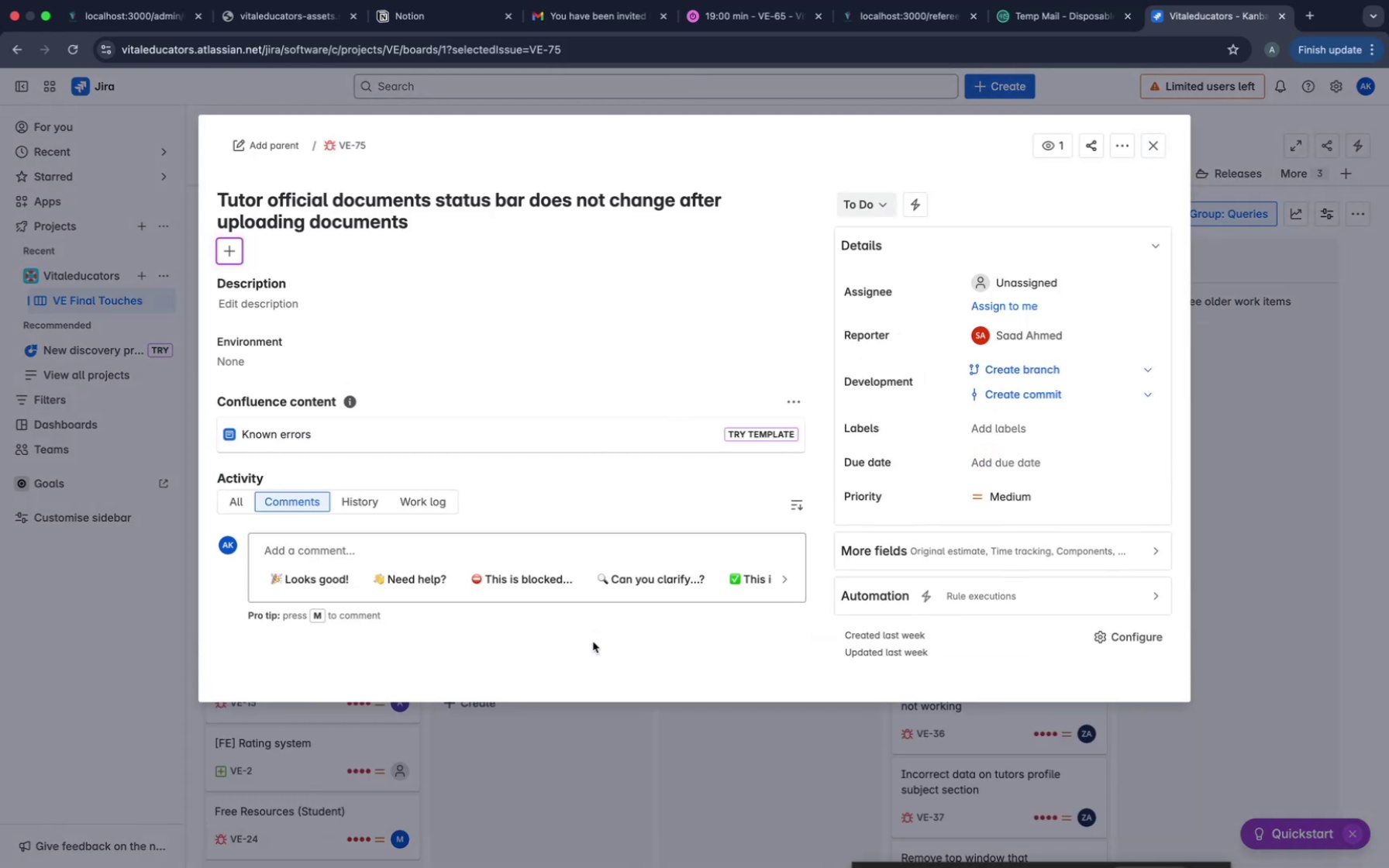 
wait(28.15)
 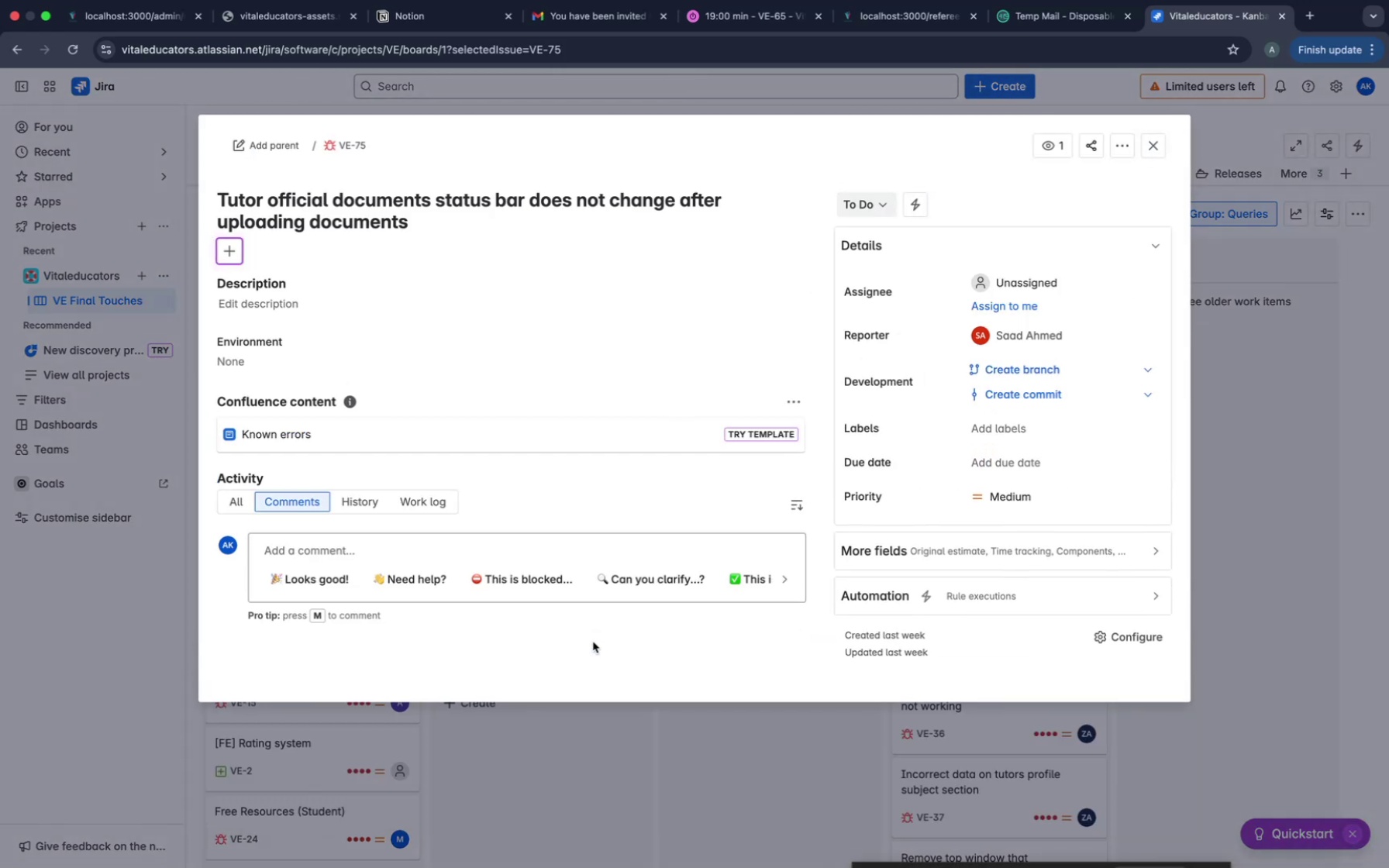 
mouse_move([359, 30])
 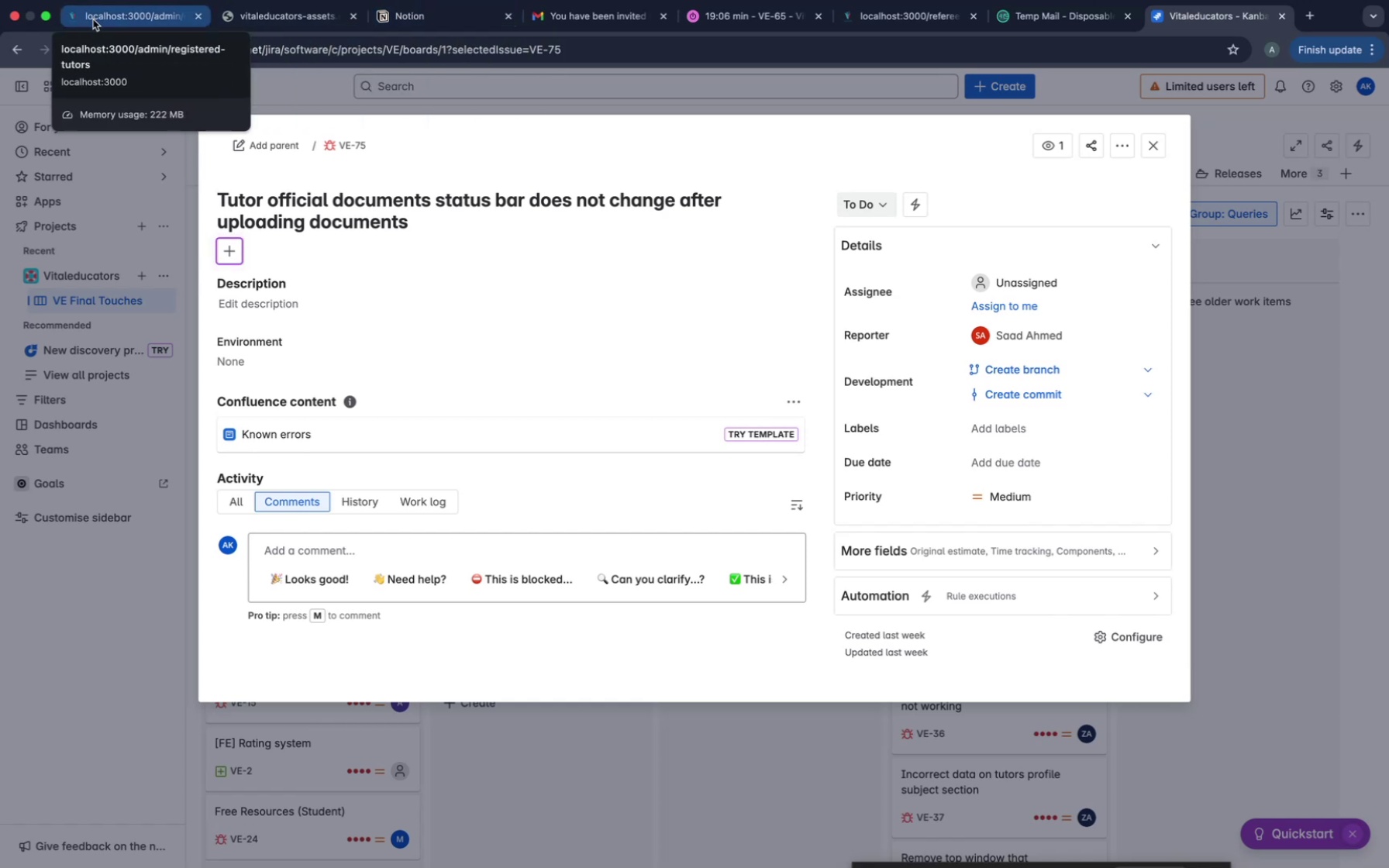 
left_click([93, 19])
 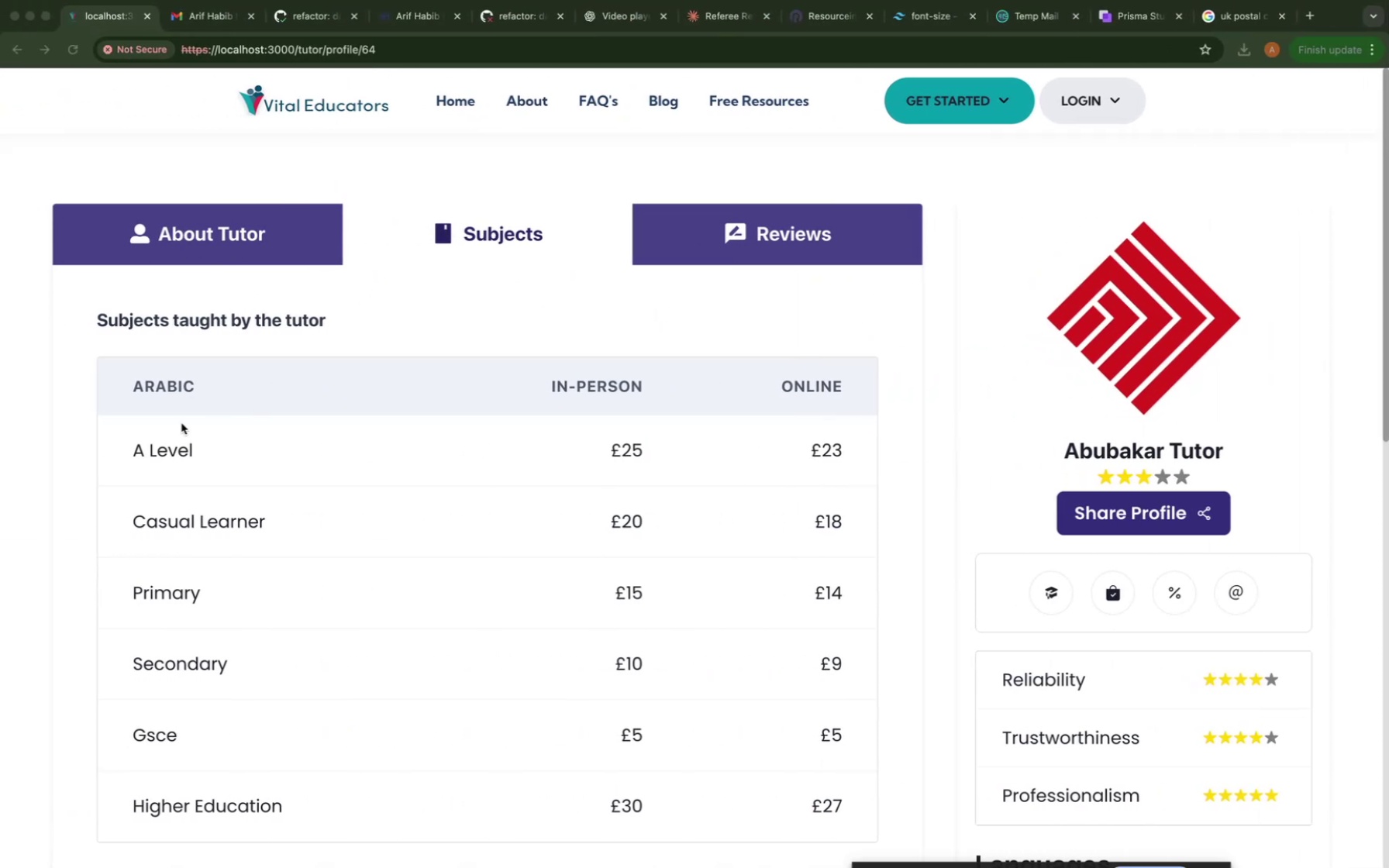 
wait(5.45)
 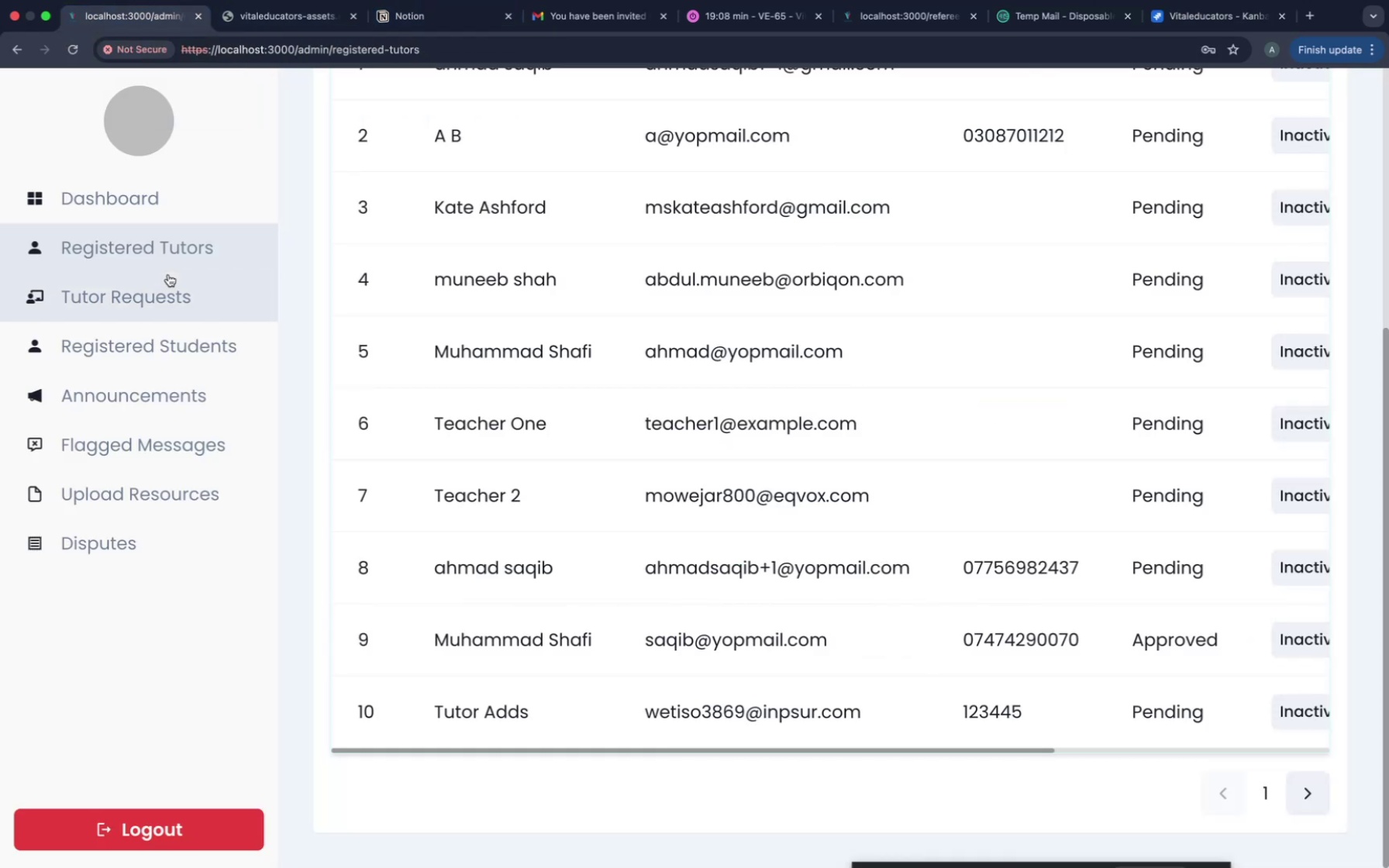 
left_click([763, 228])
 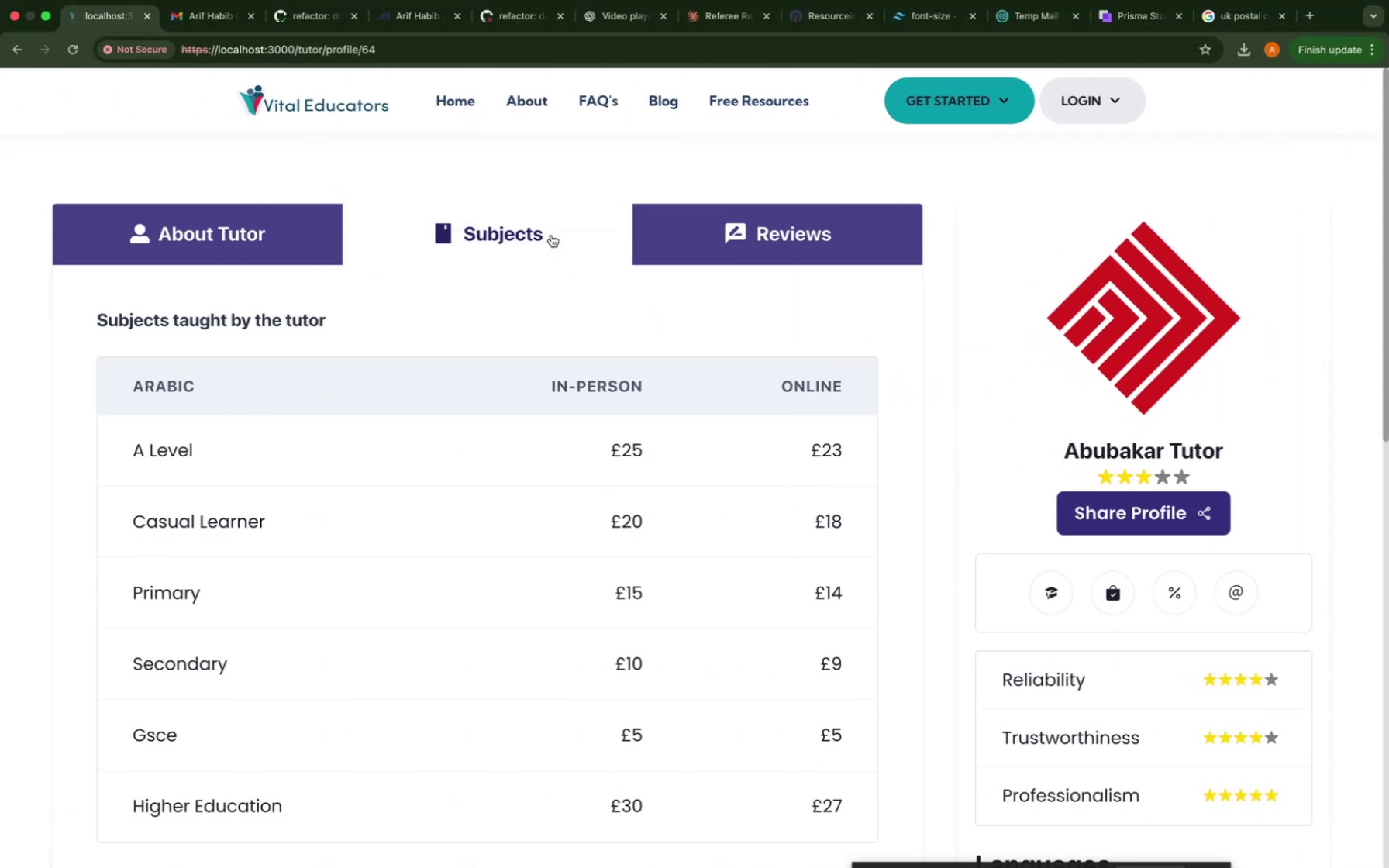 
left_click([845, 235])
 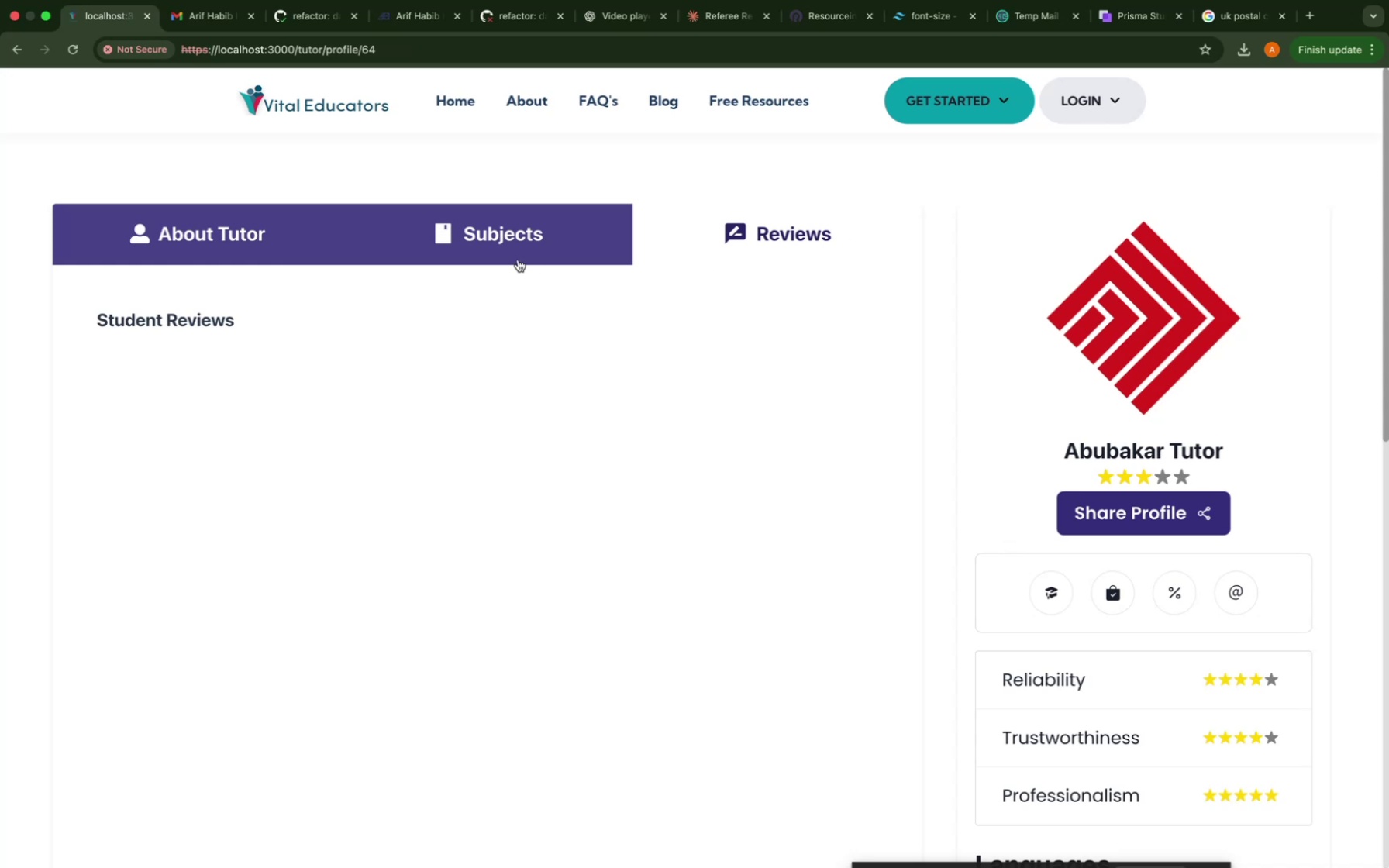 
left_click([519, 237])
 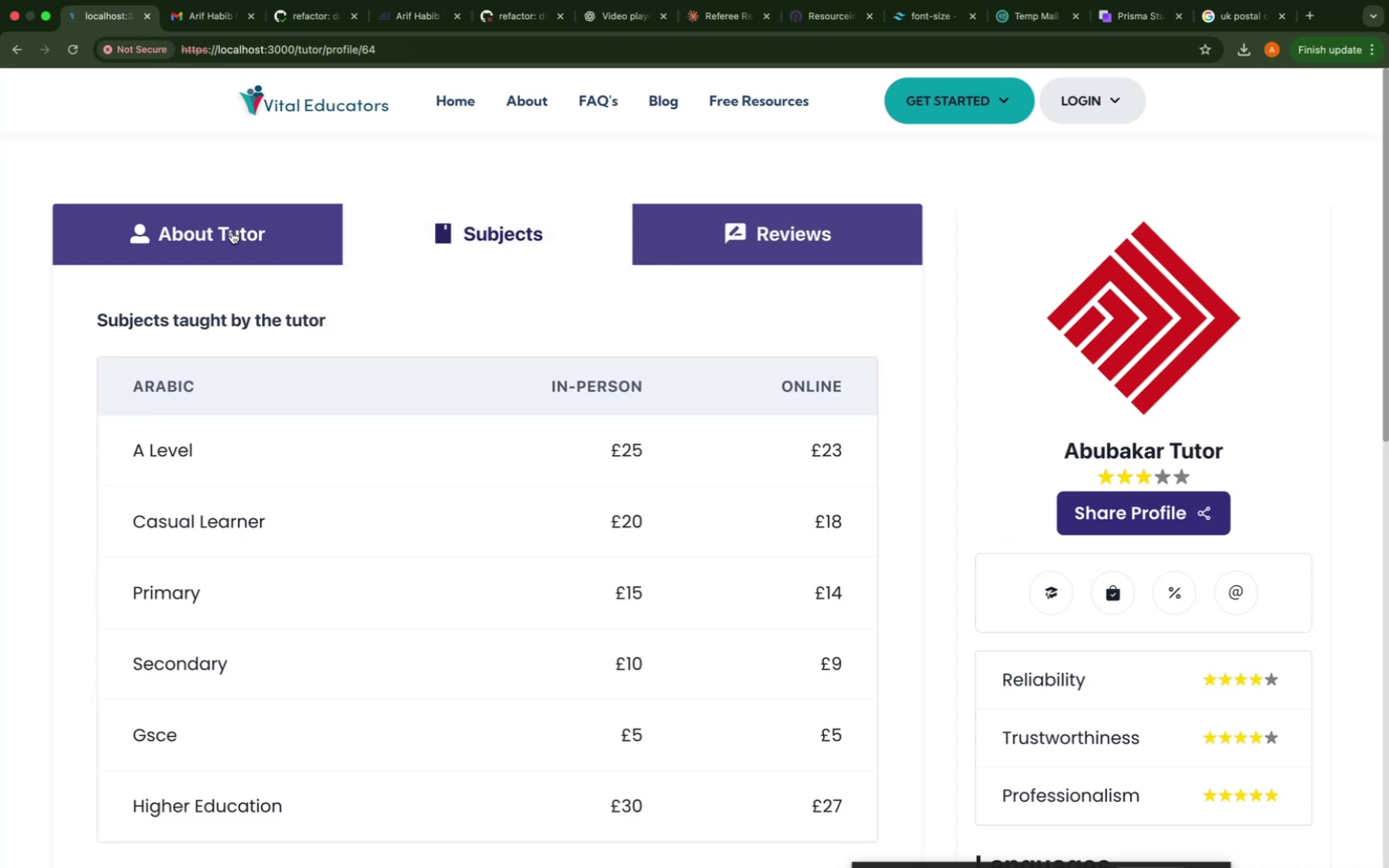 
left_click([232, 232])
 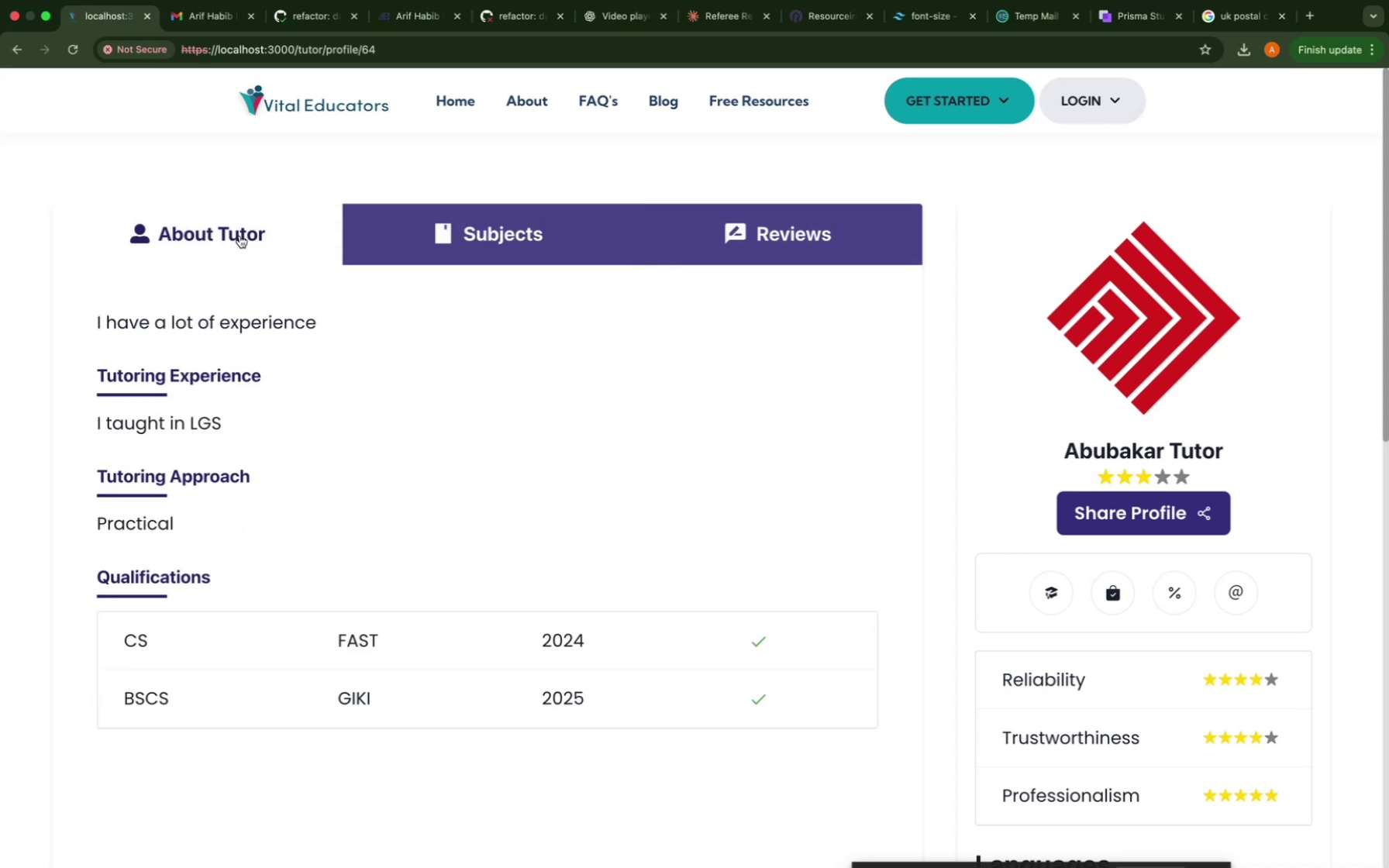 
scroll: coordinate [484, 482], scroll_direction: down, amount: 82.0
 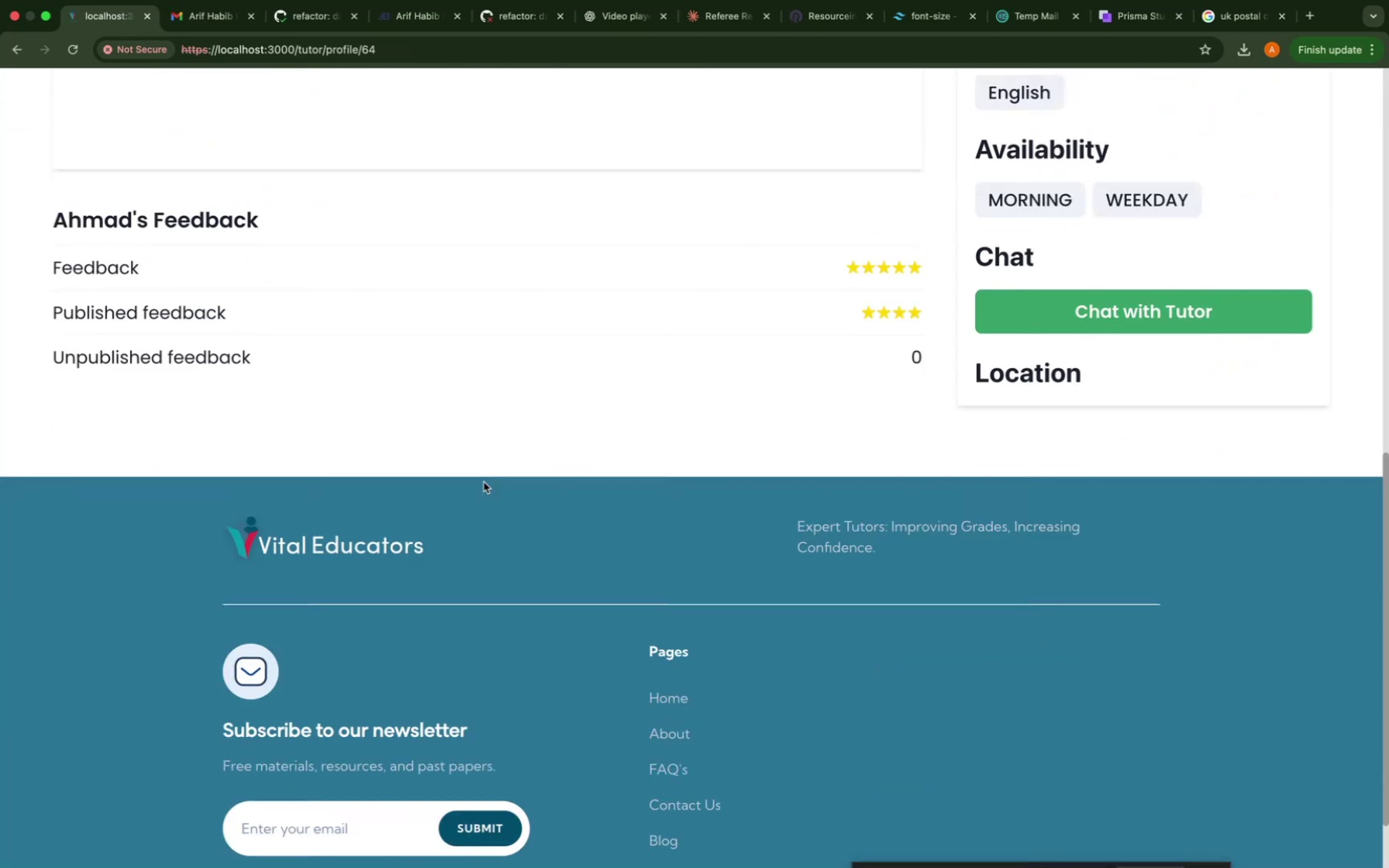 
scroll: coordinate [484, 482], scroll_direction: up, amount: 266.0
 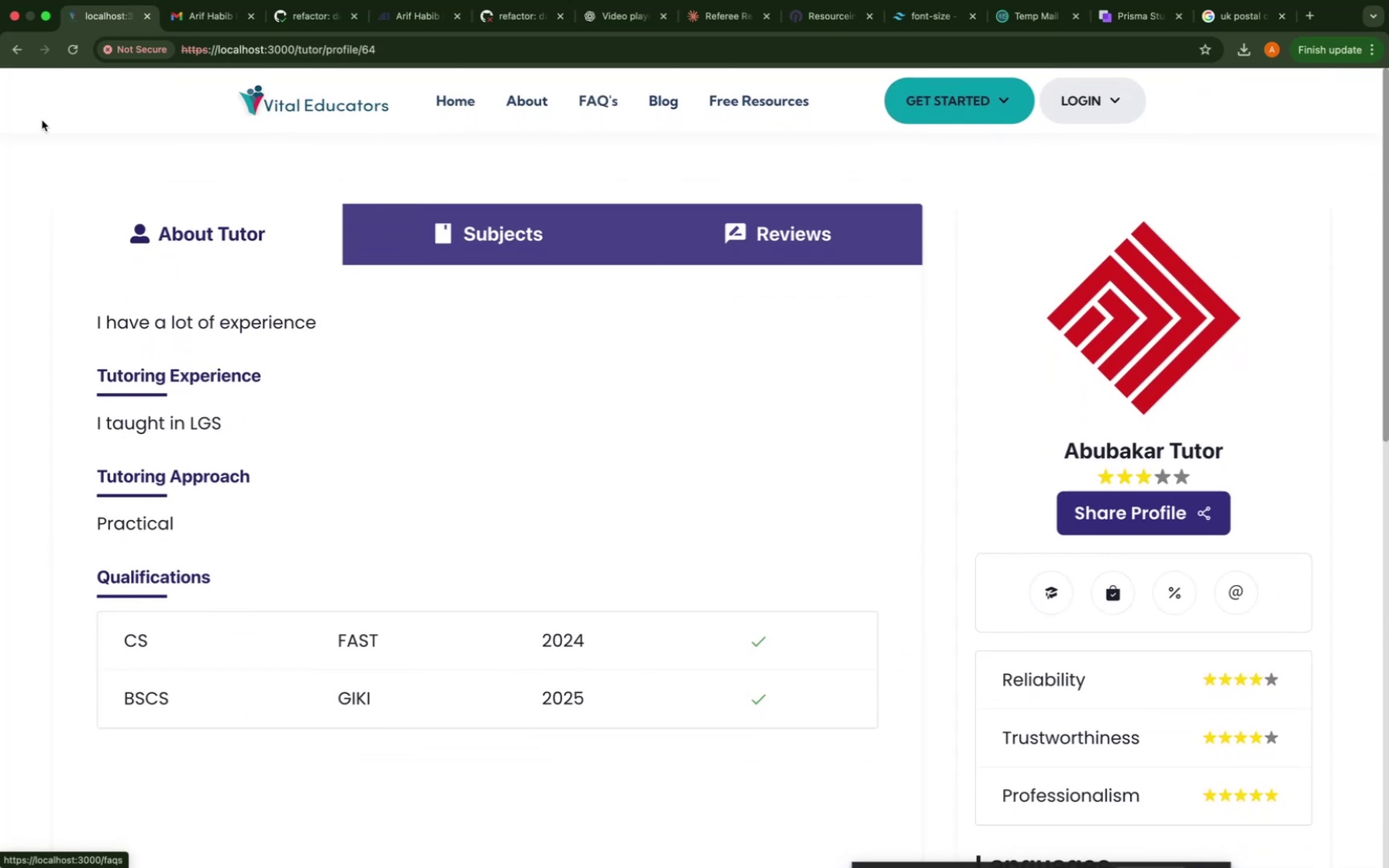 
left_click([19, 50])
 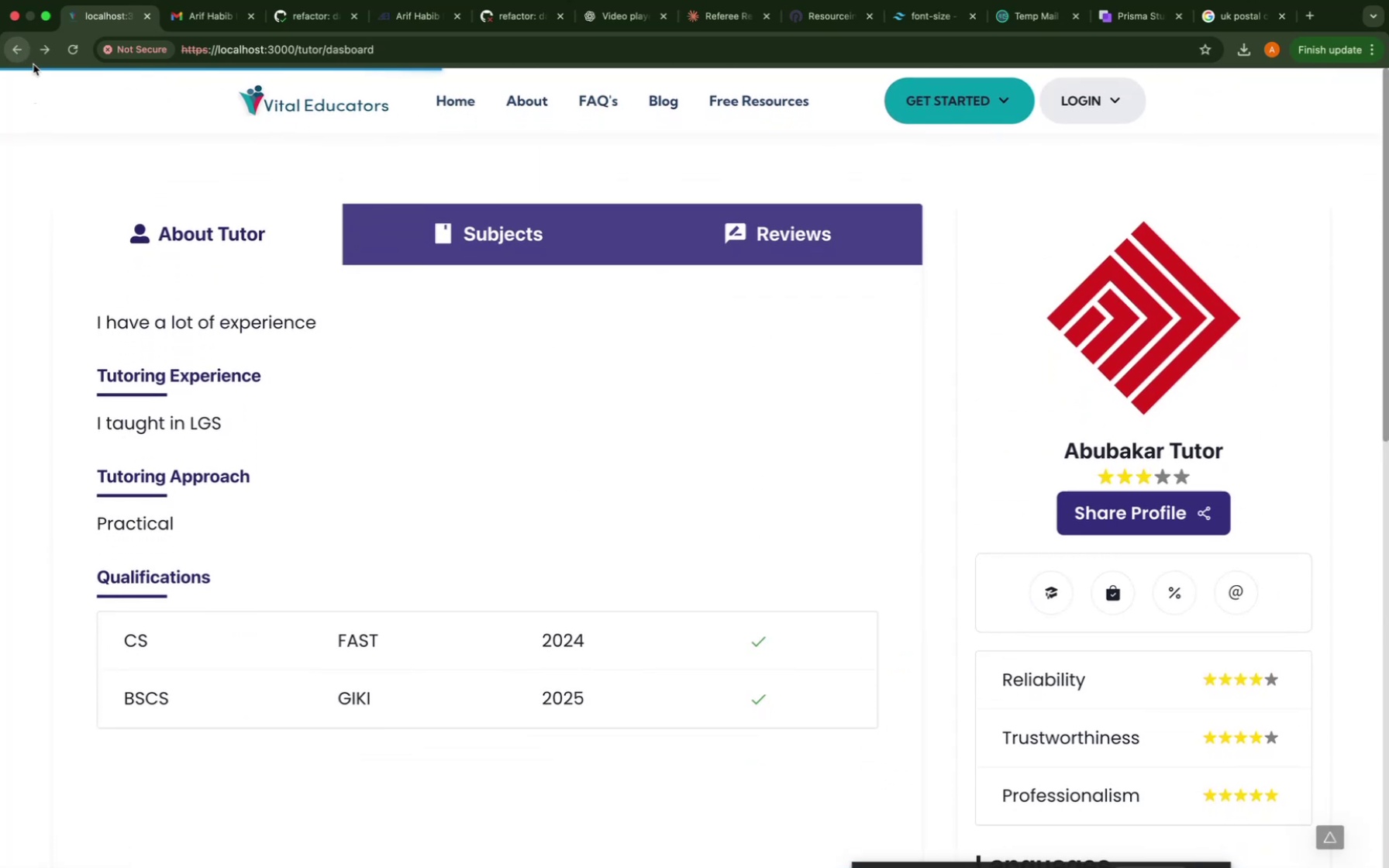 
mouse_move([312, 634])
 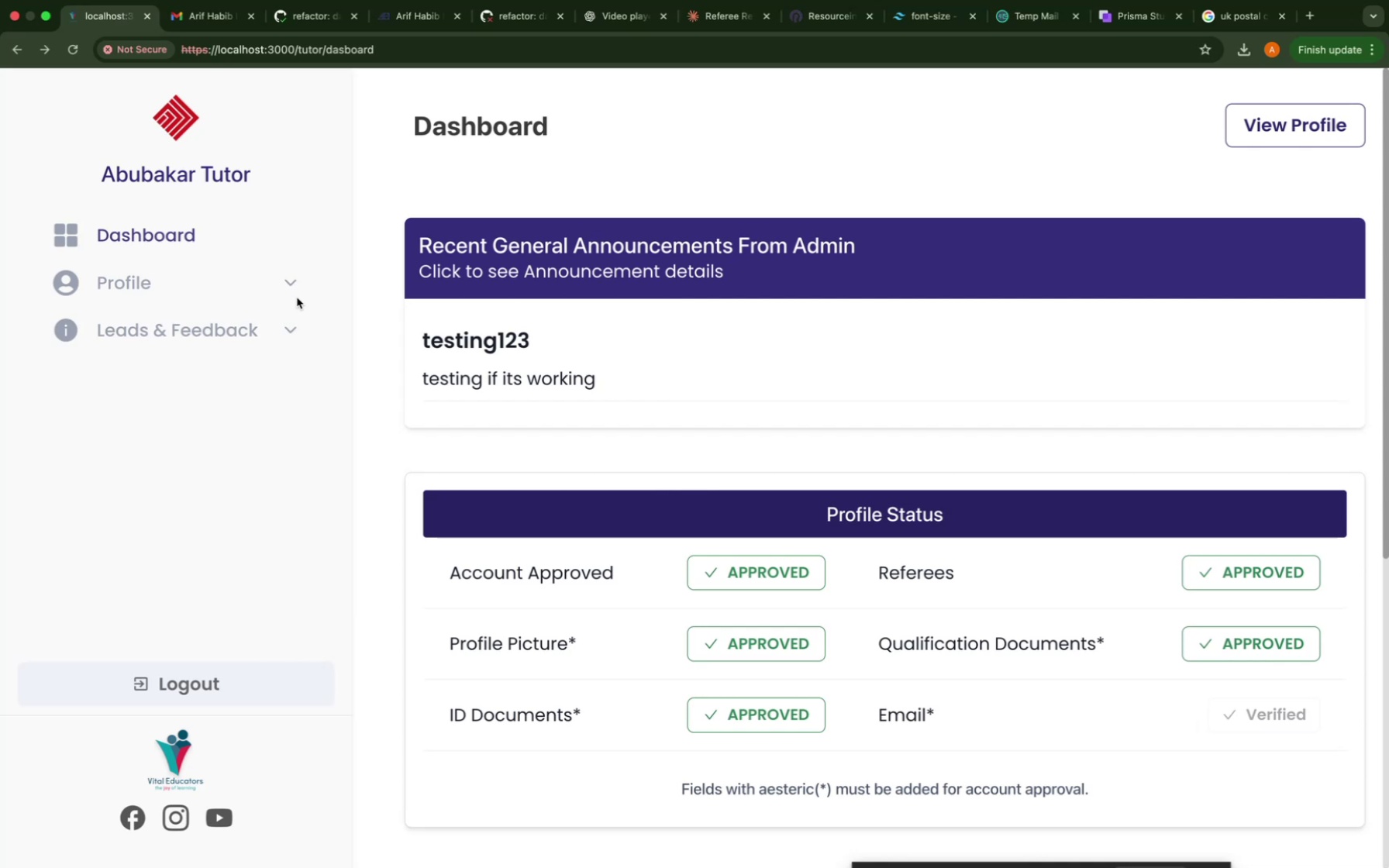 
scroll: coordinate [502, 549], scroll_direction: down, amount: 68.0
 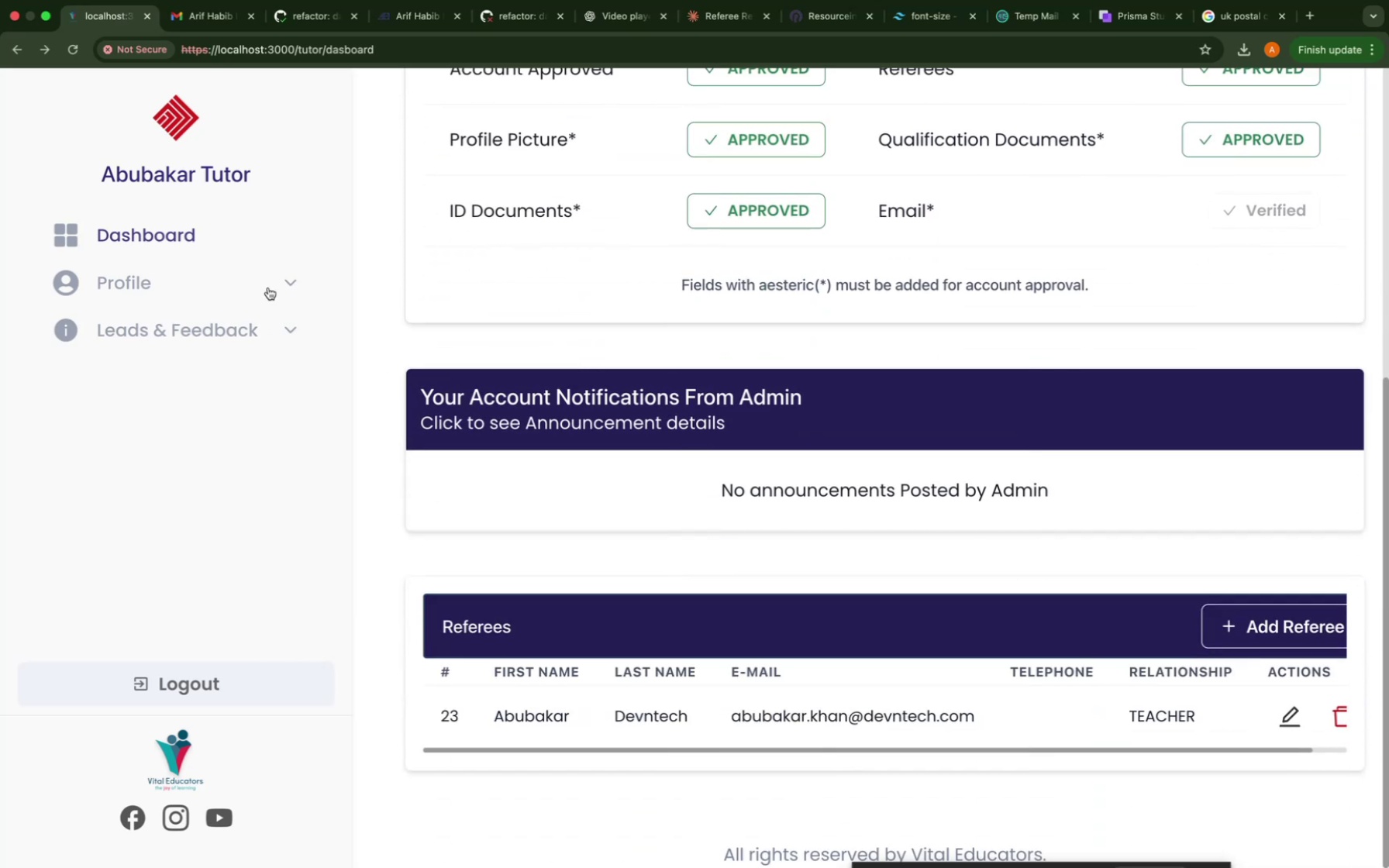 
left_click([268, 285])
 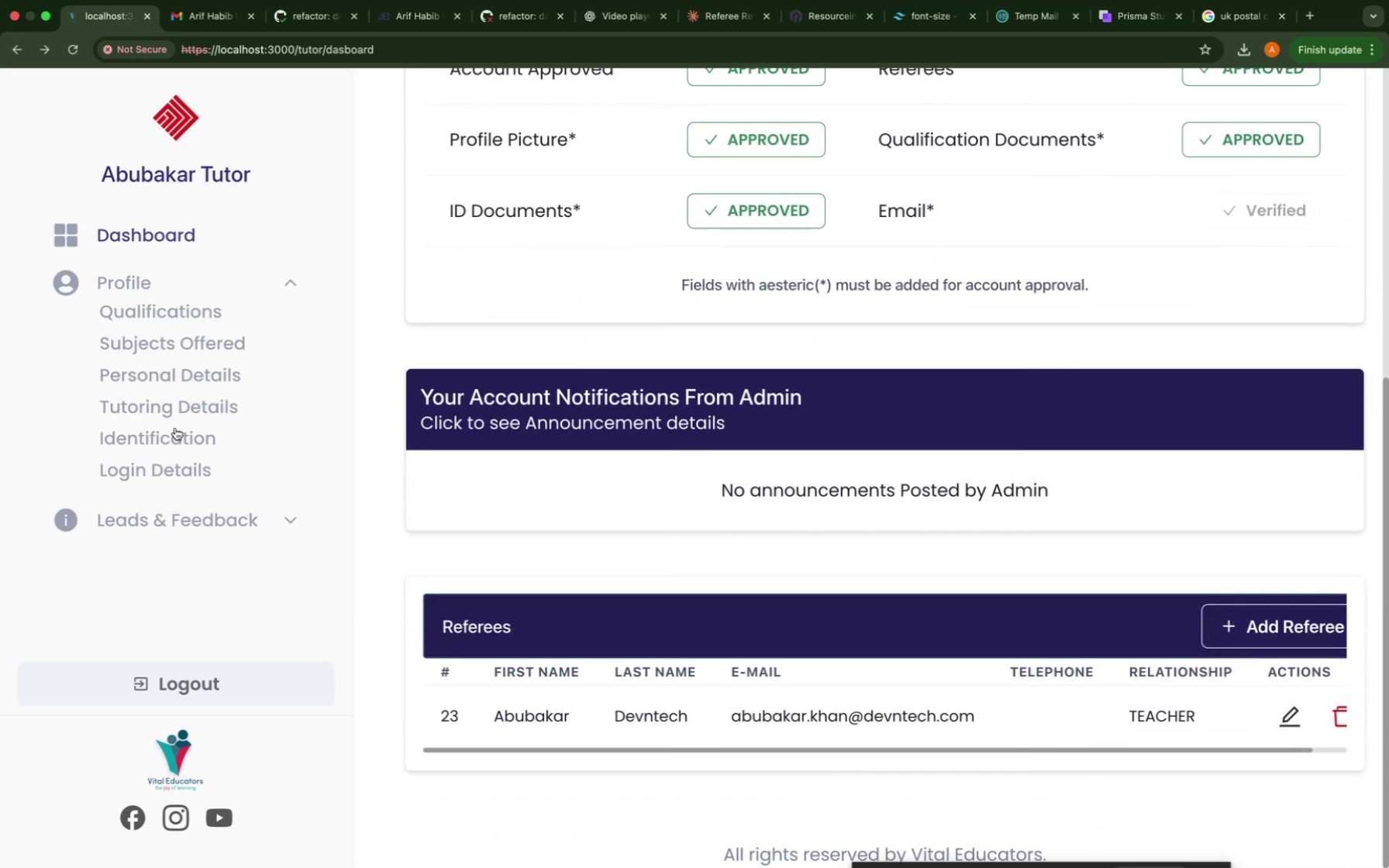 
left_click([176, 436])
 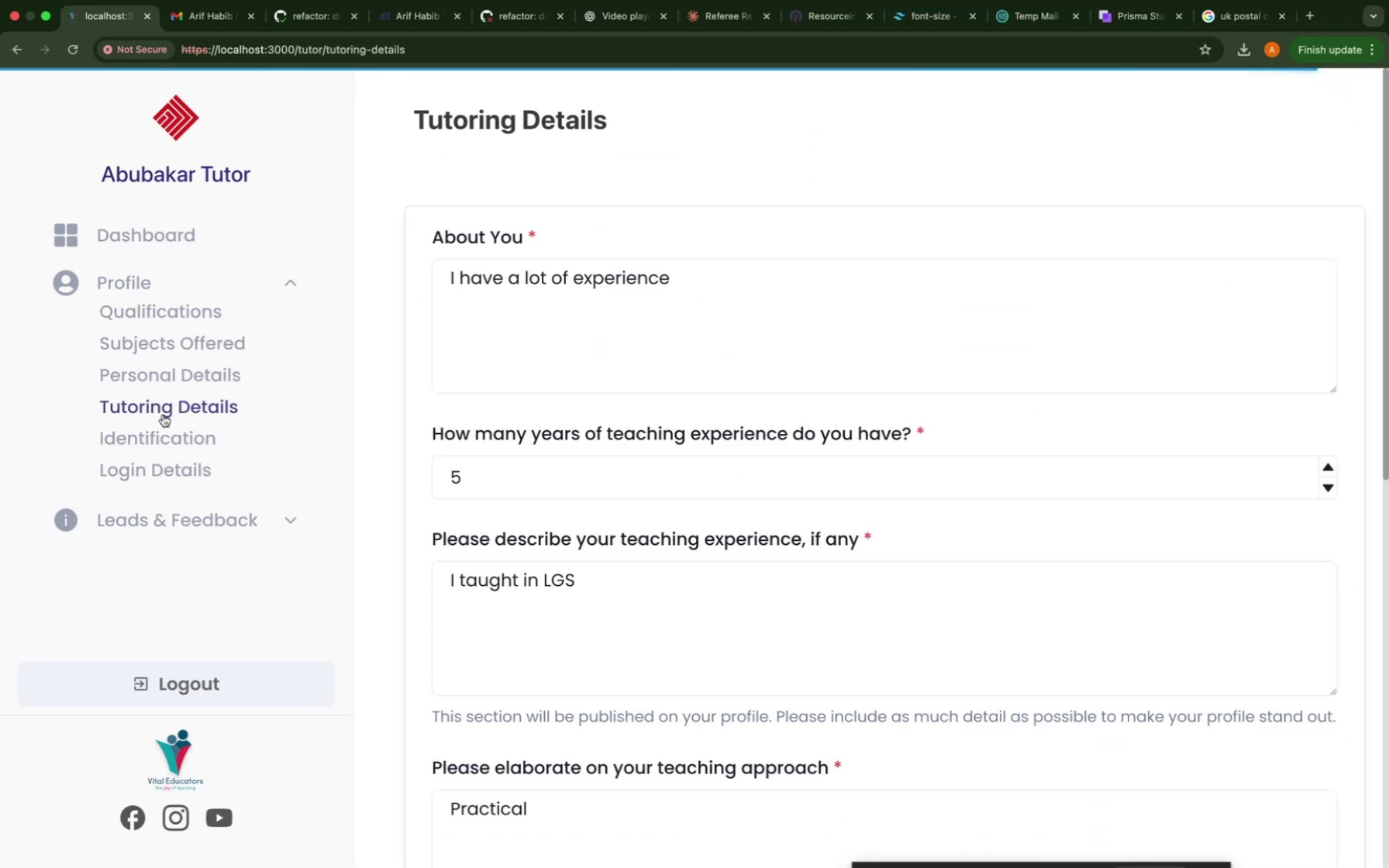 
left_click([173, 379])
 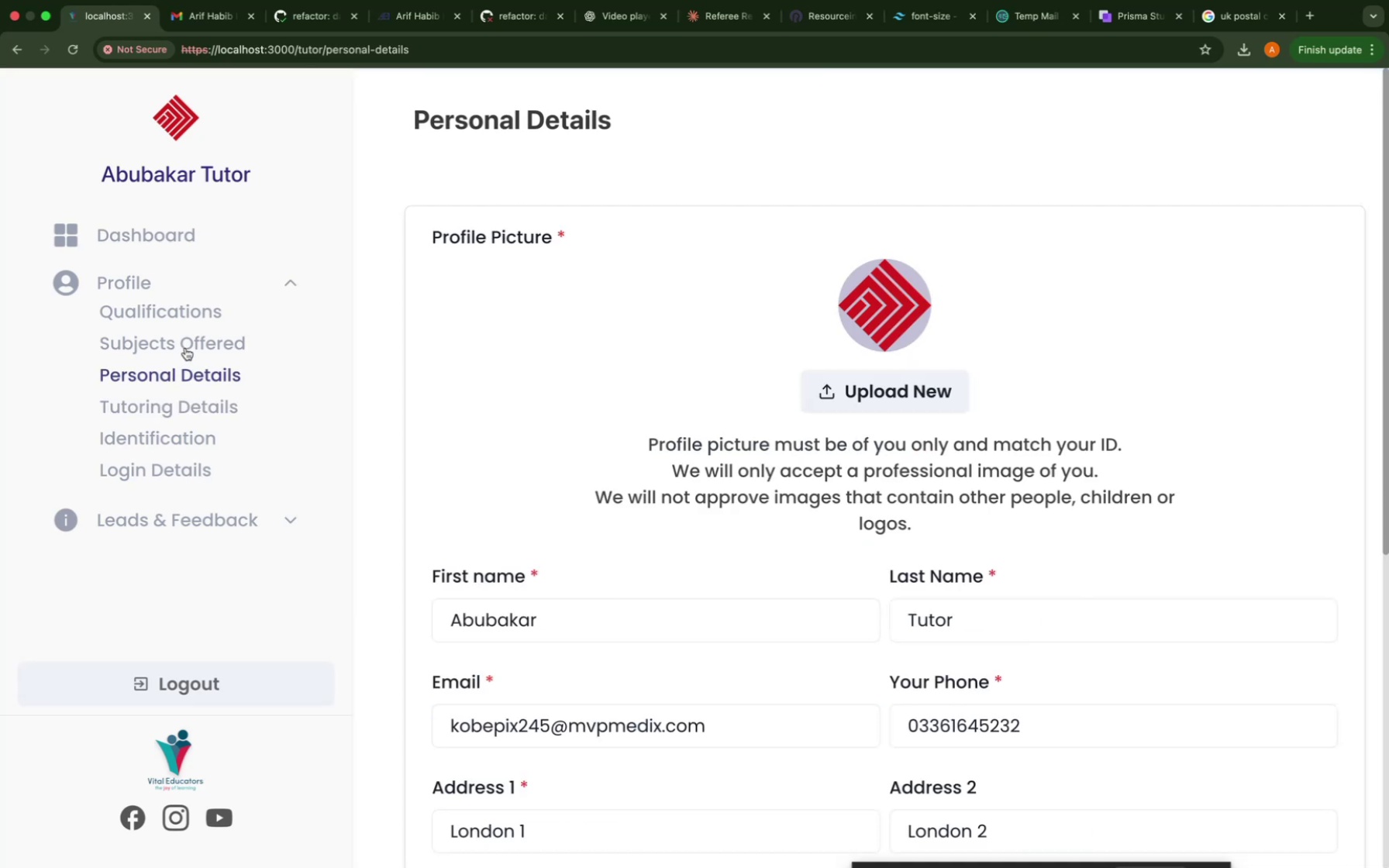 
left_click([187, 344])
 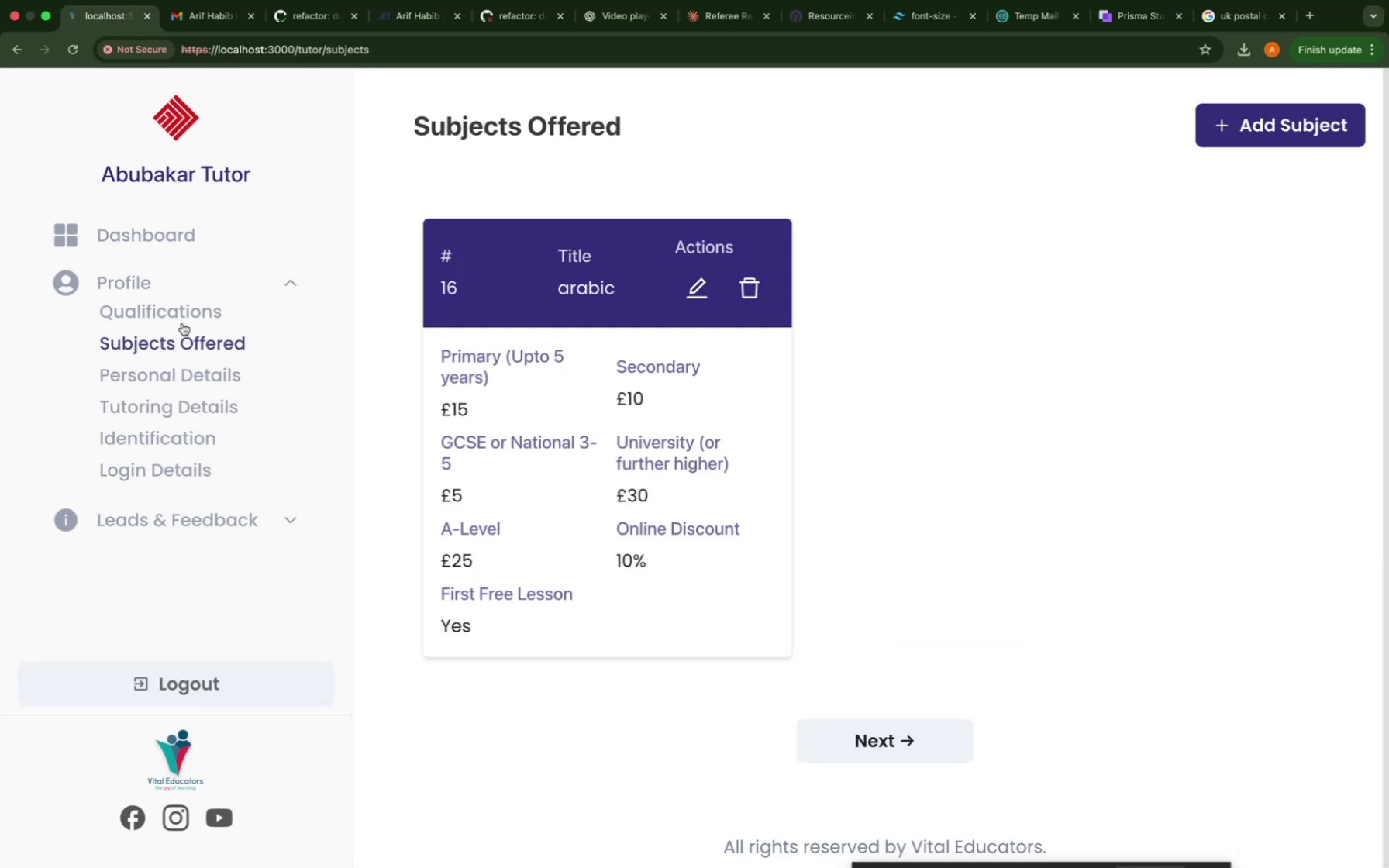 
left_click([181, 323])
 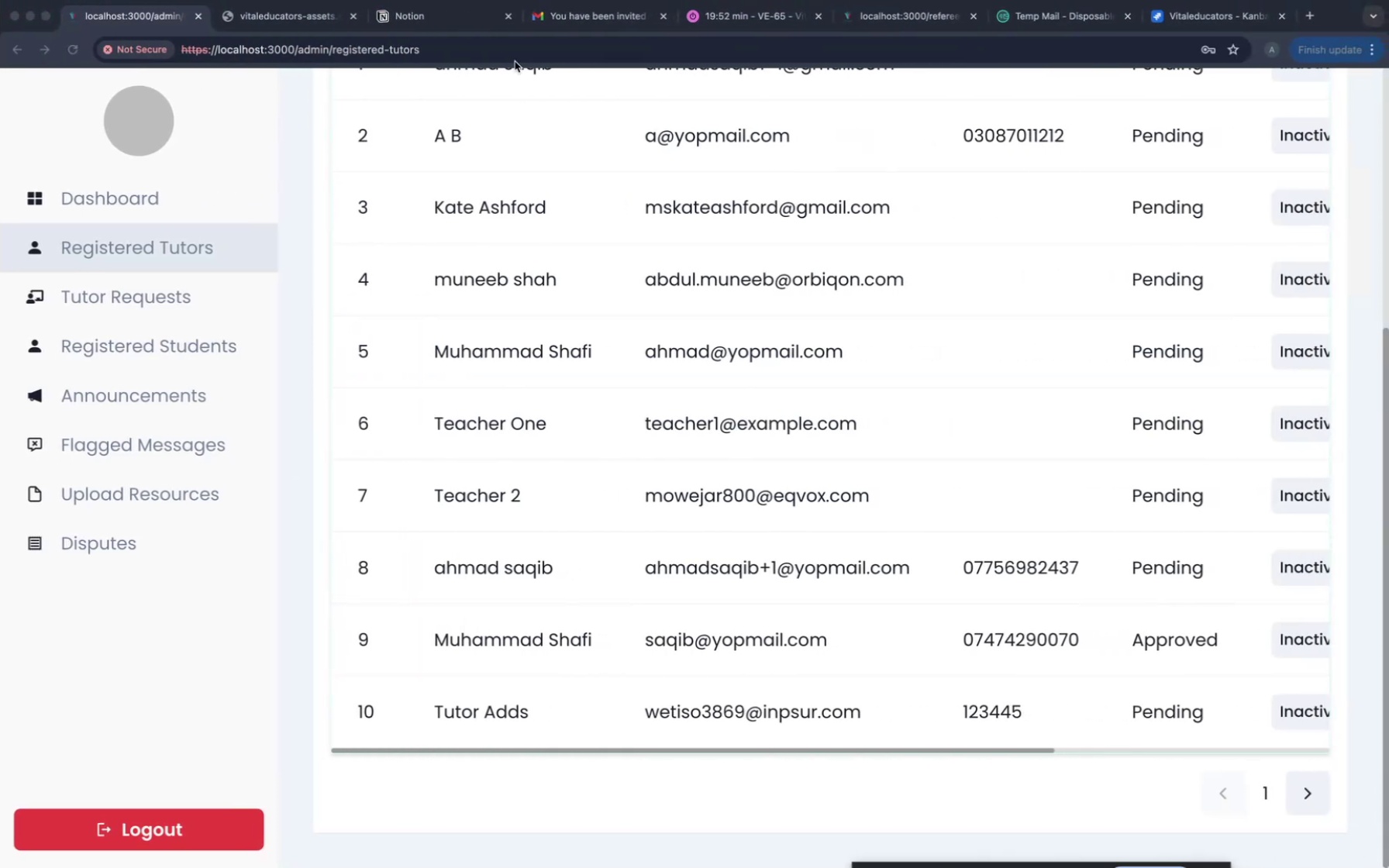 
wait(6.44)
 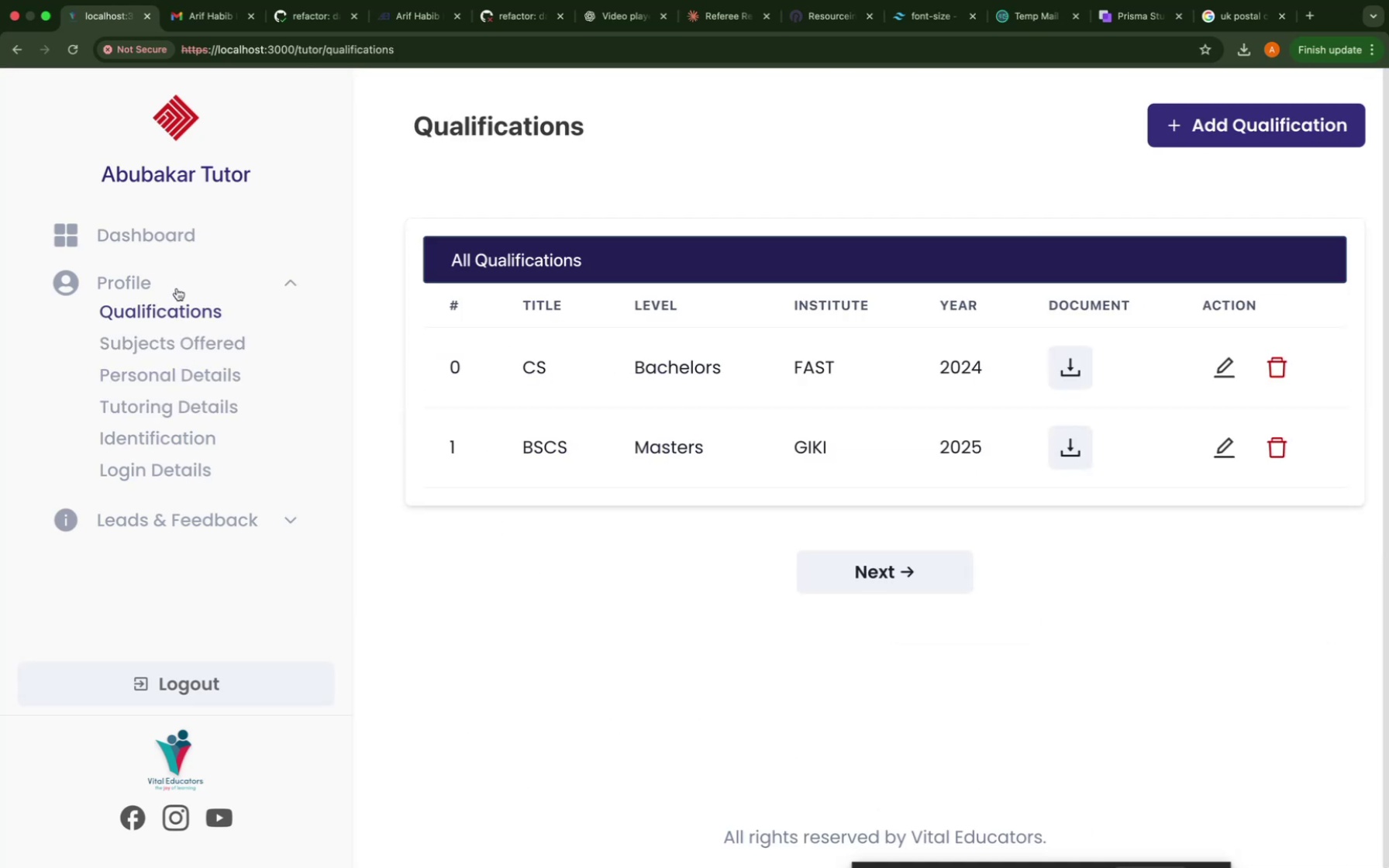 
left_click([899, 25])
 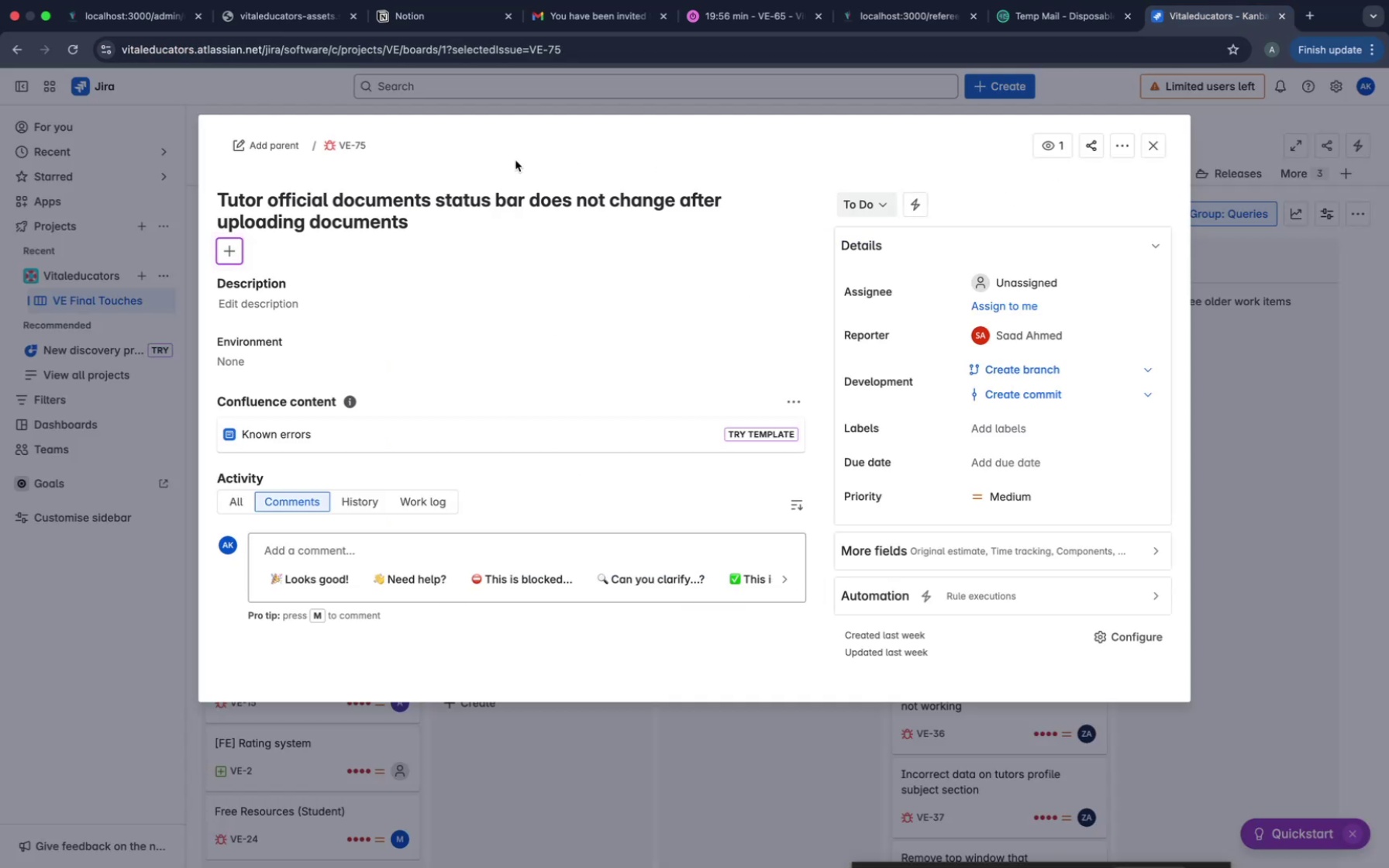 
left_click([1160, 147])
 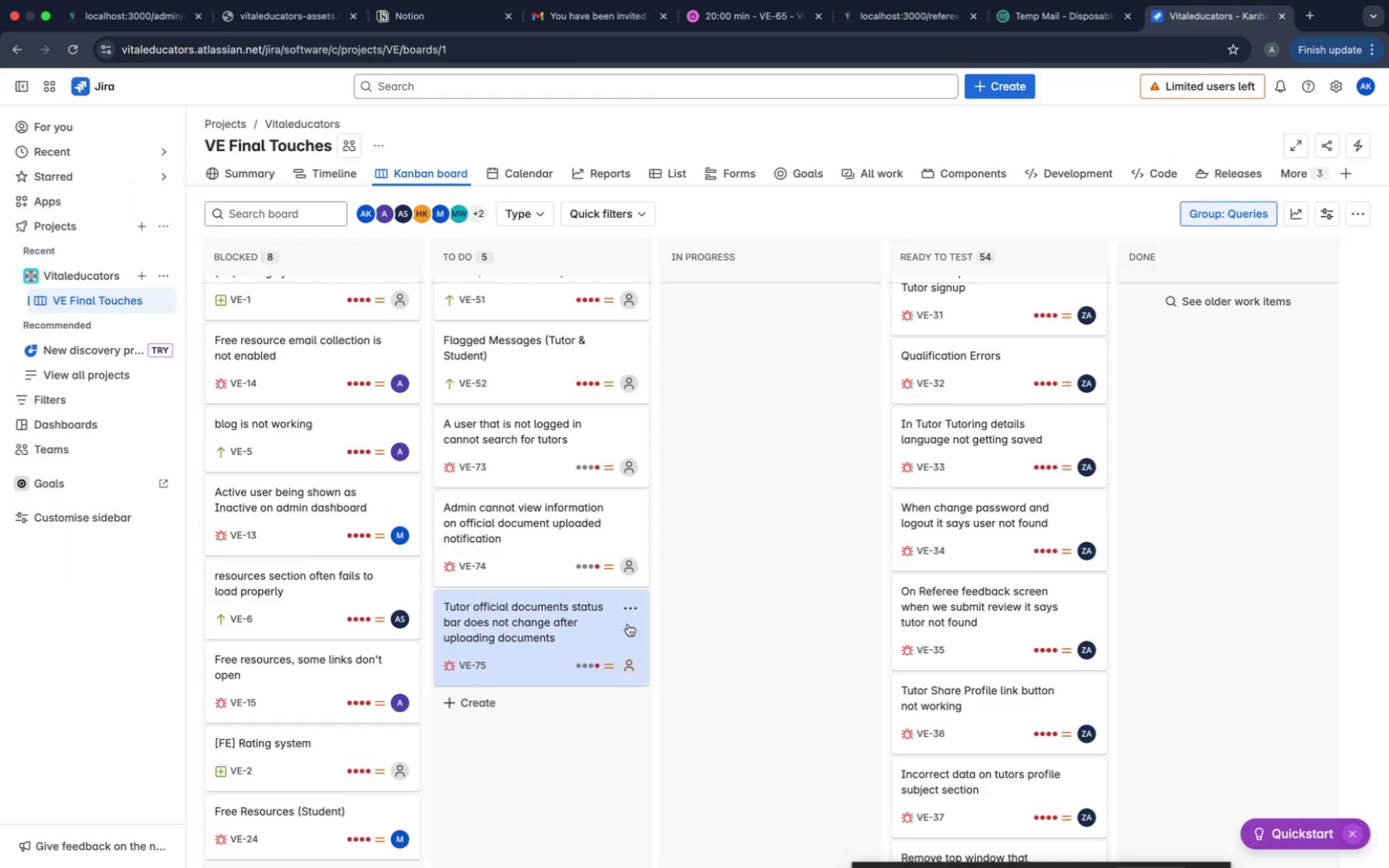 
left_click([632, 608])
 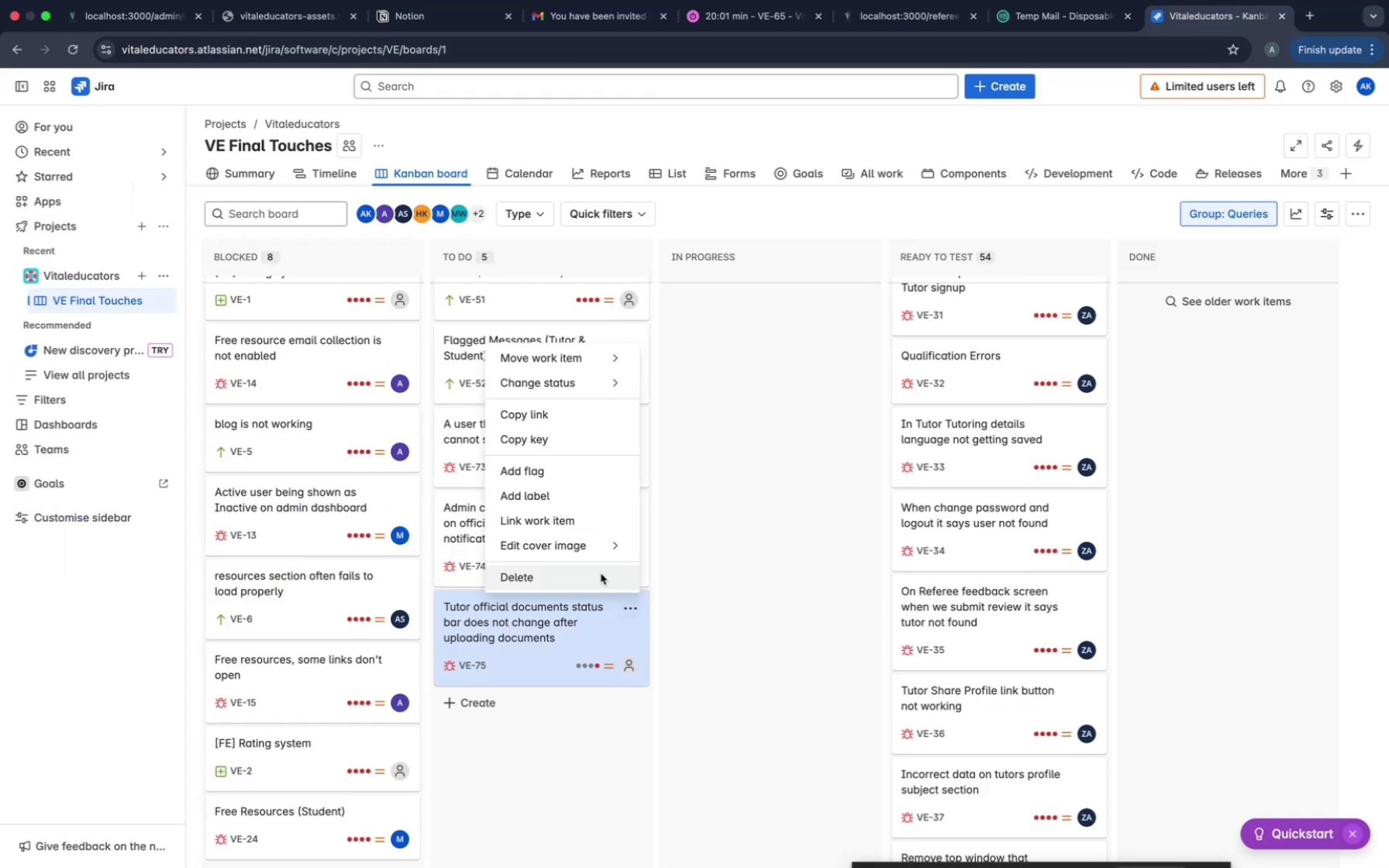 
left_click([596, 572])
 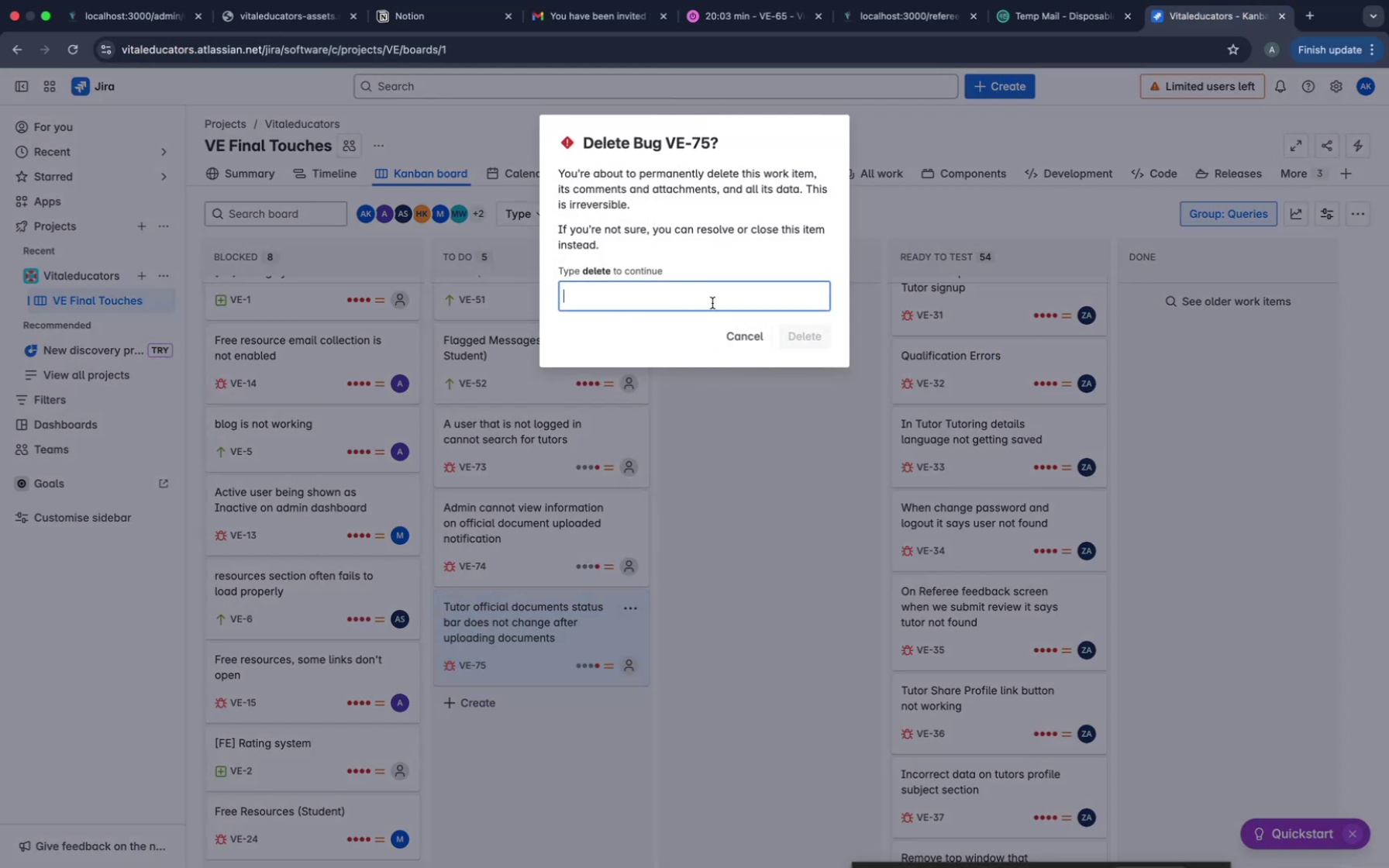 
type(delete)
 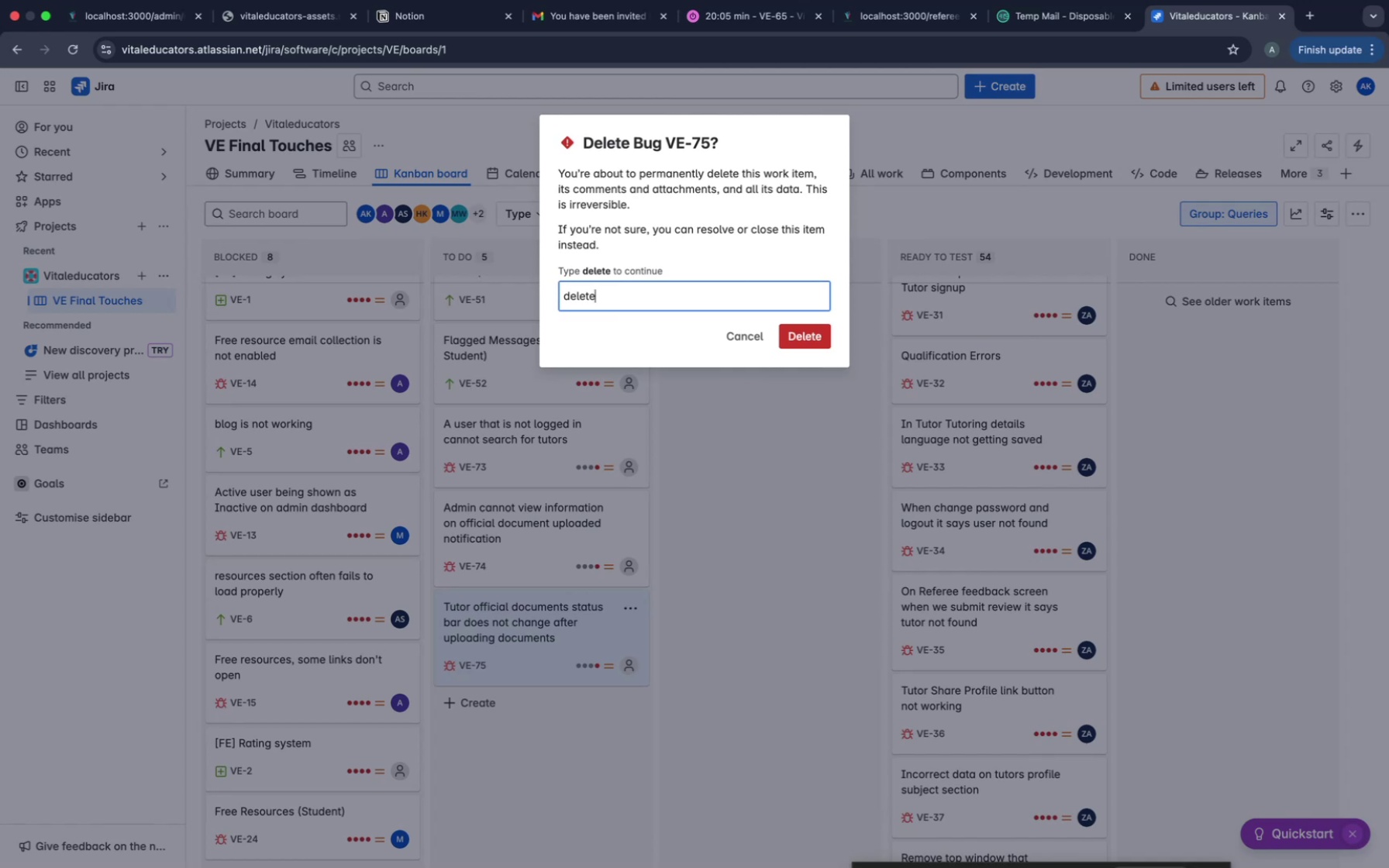 
key(Enter)
 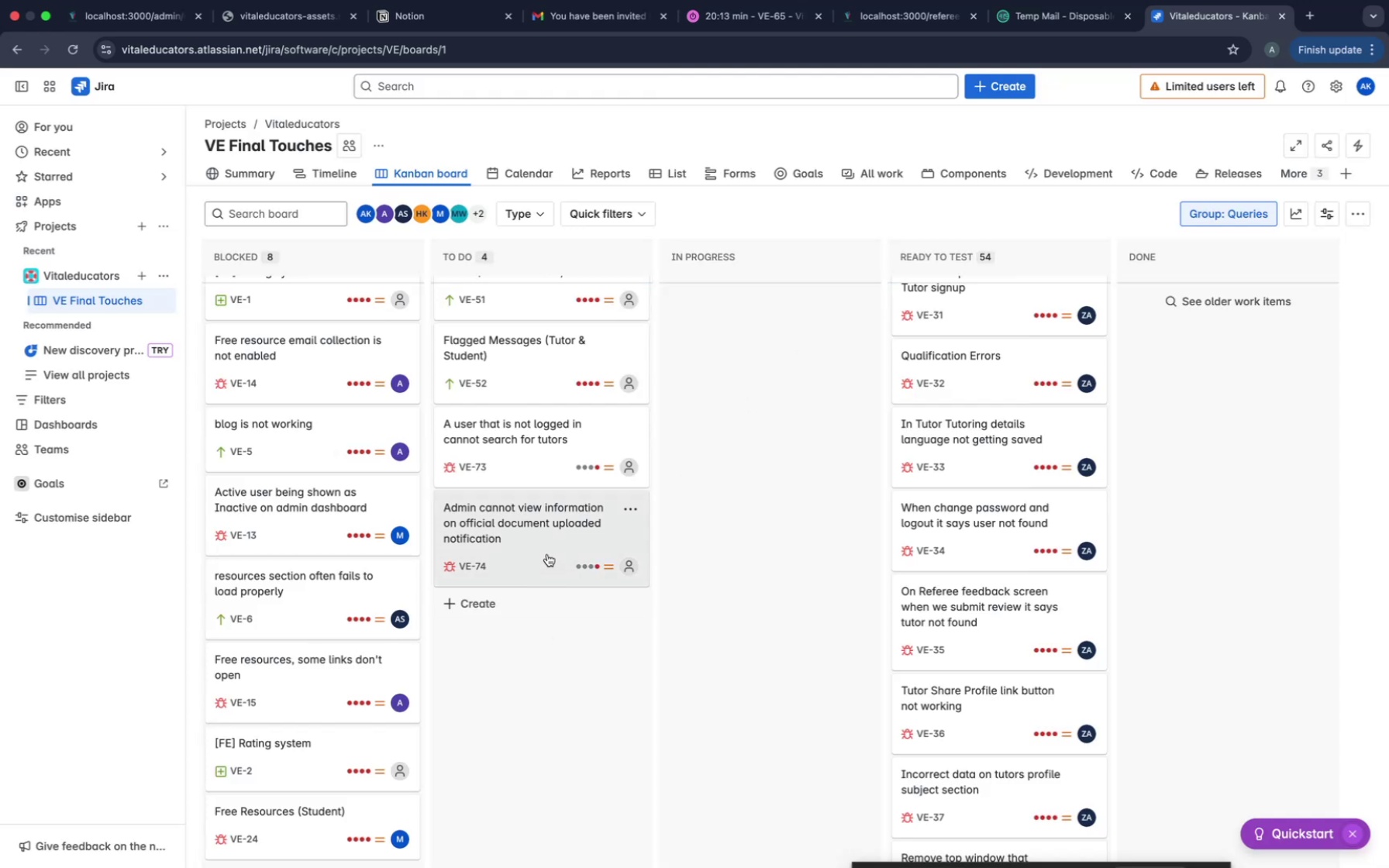 
wait(13.55)
 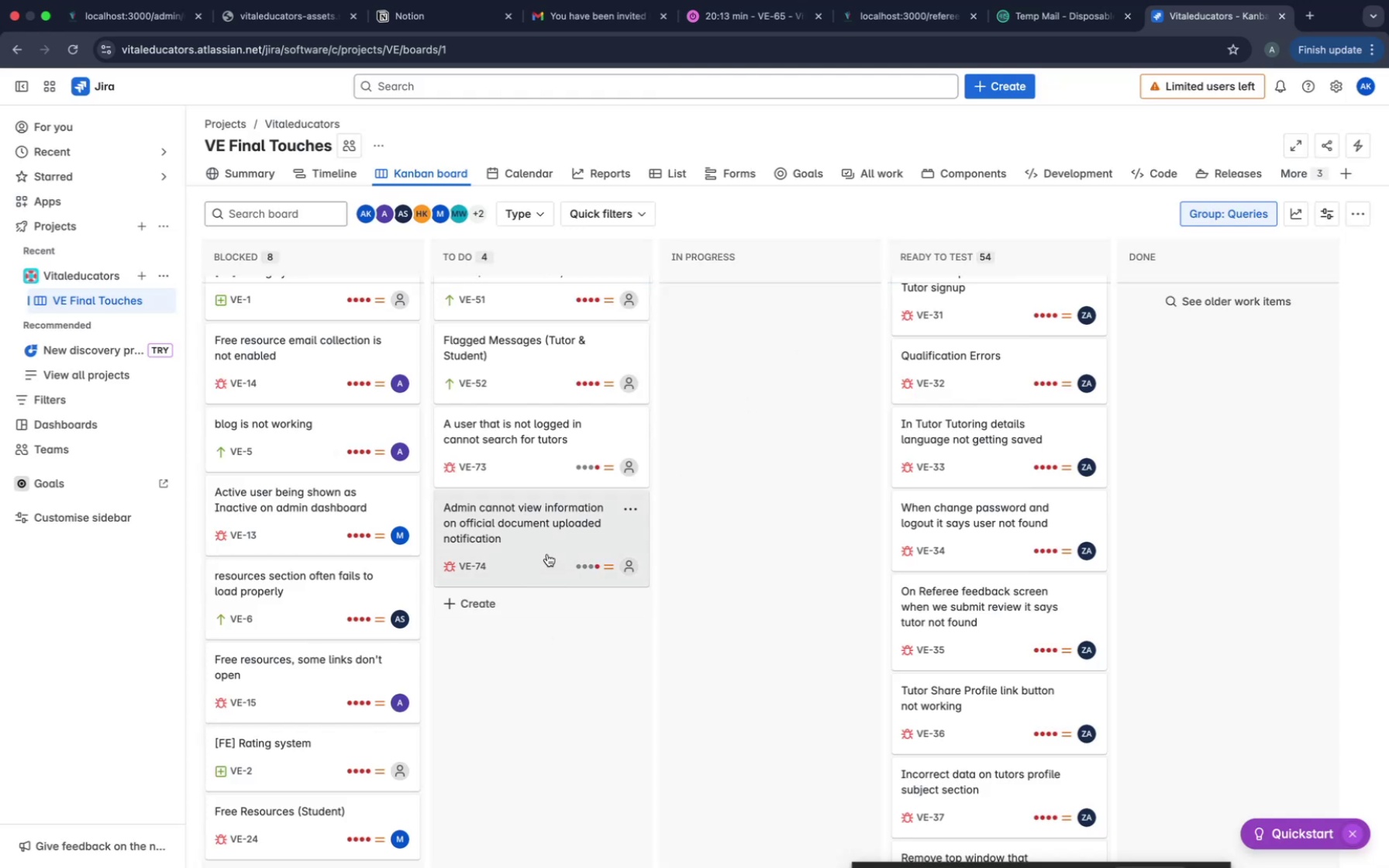 
scroll: coordinate [547, 554], scroll_direction: up, amount: 22.0
 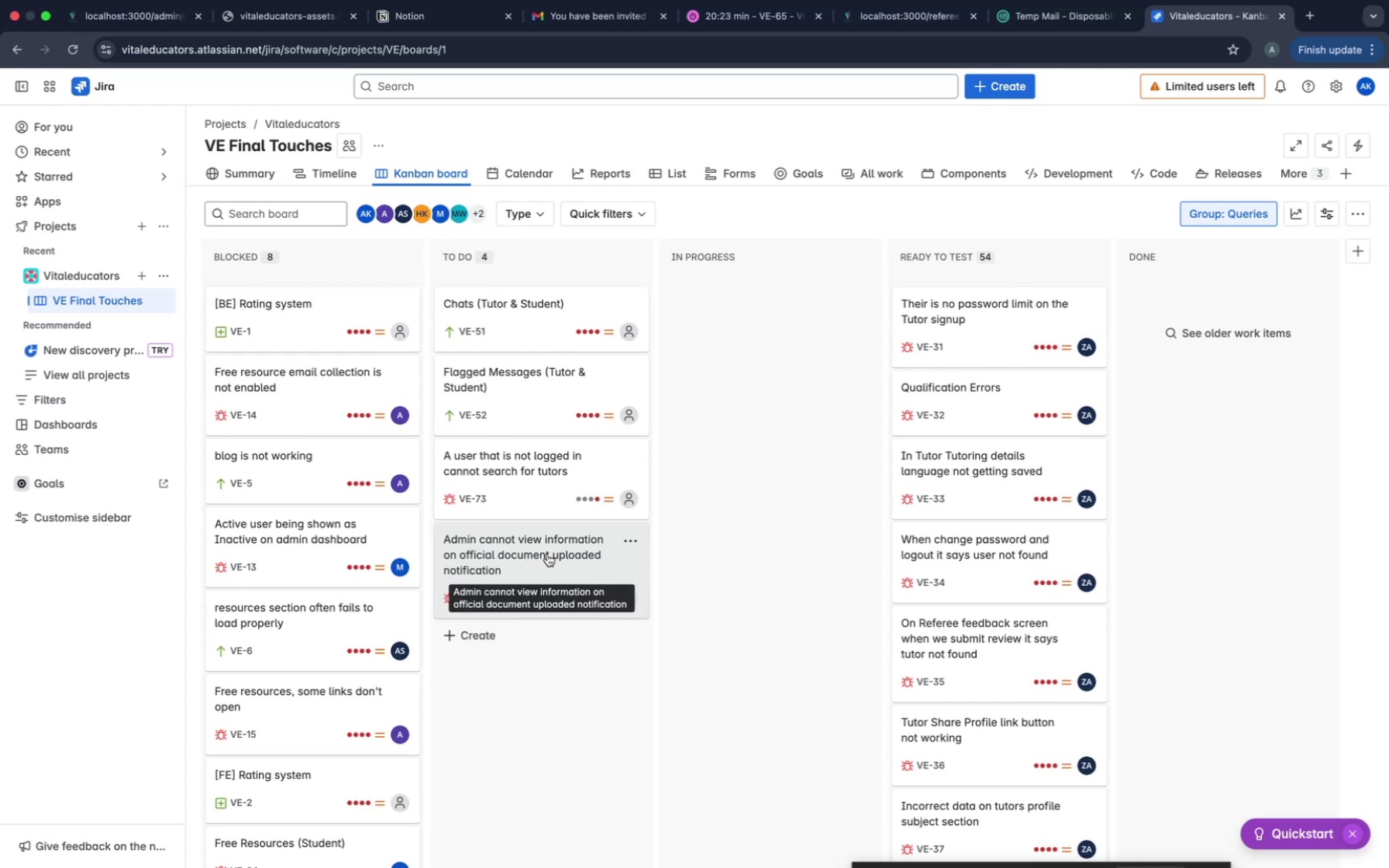 
scroll: coordinate [924, 577], scroll_direction: down, amount: 171.0
 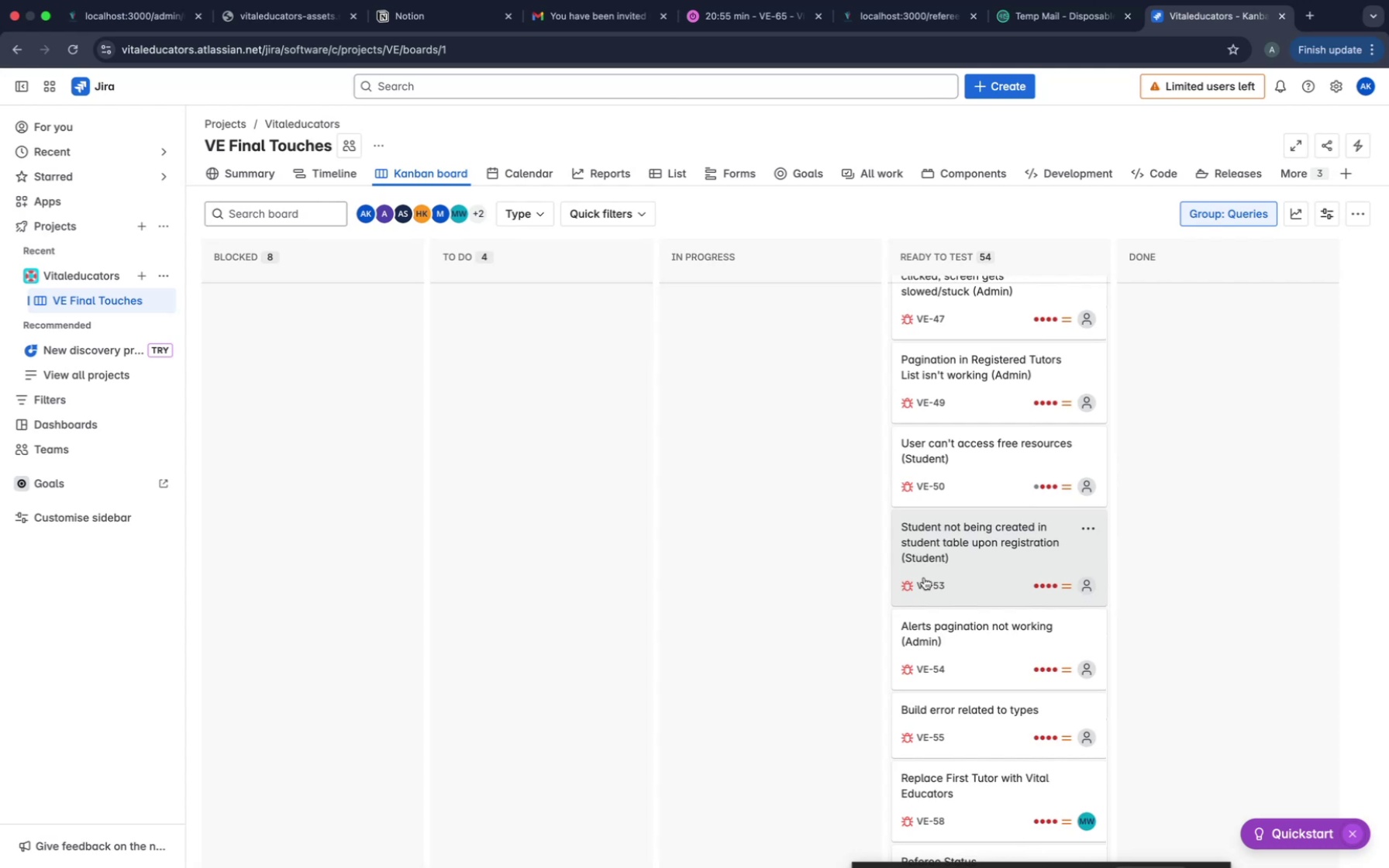 
scroll: coordinate [924, 577], scroll_direction: down, amount: 95.0
 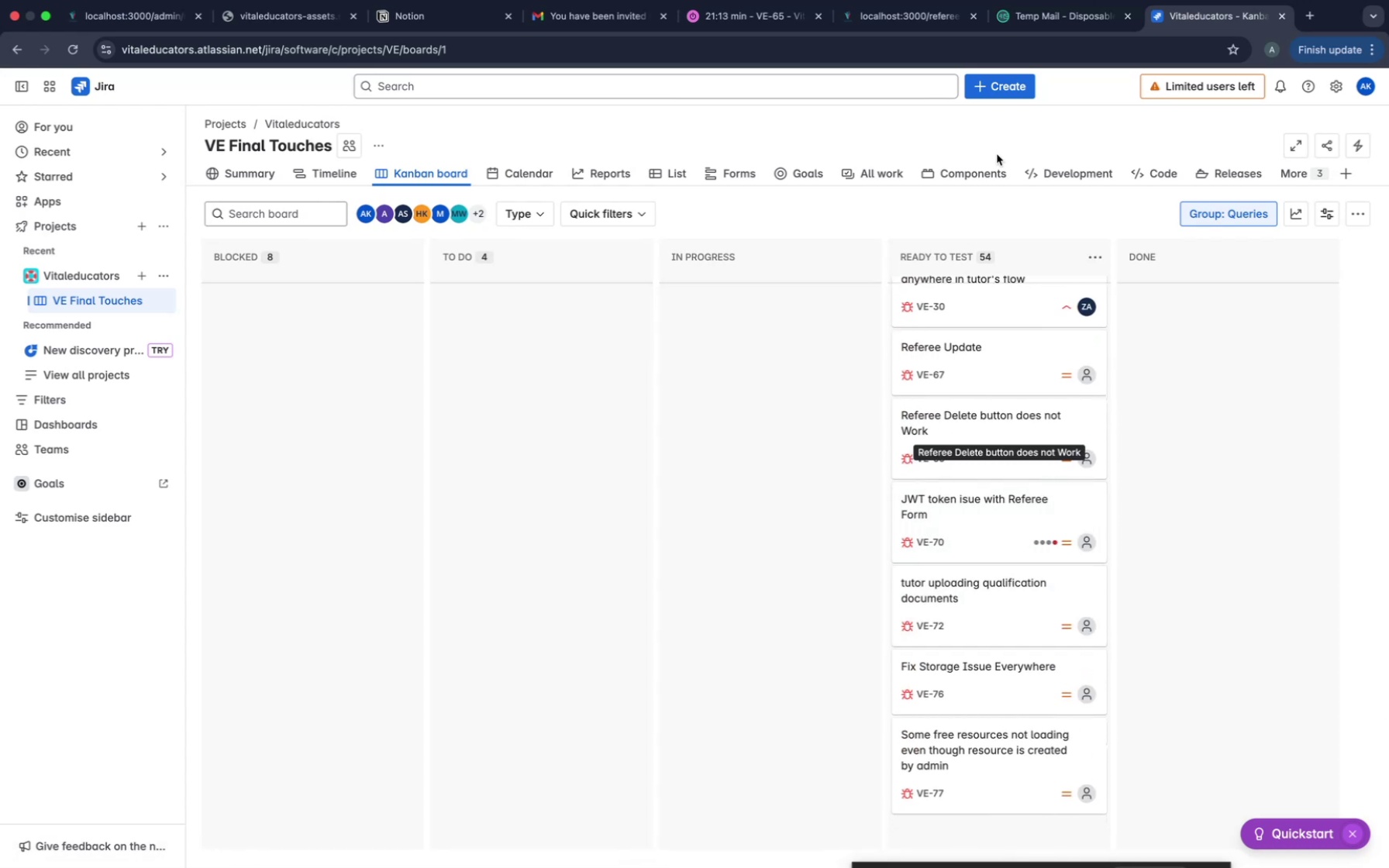 
left_click([1053, 21])
 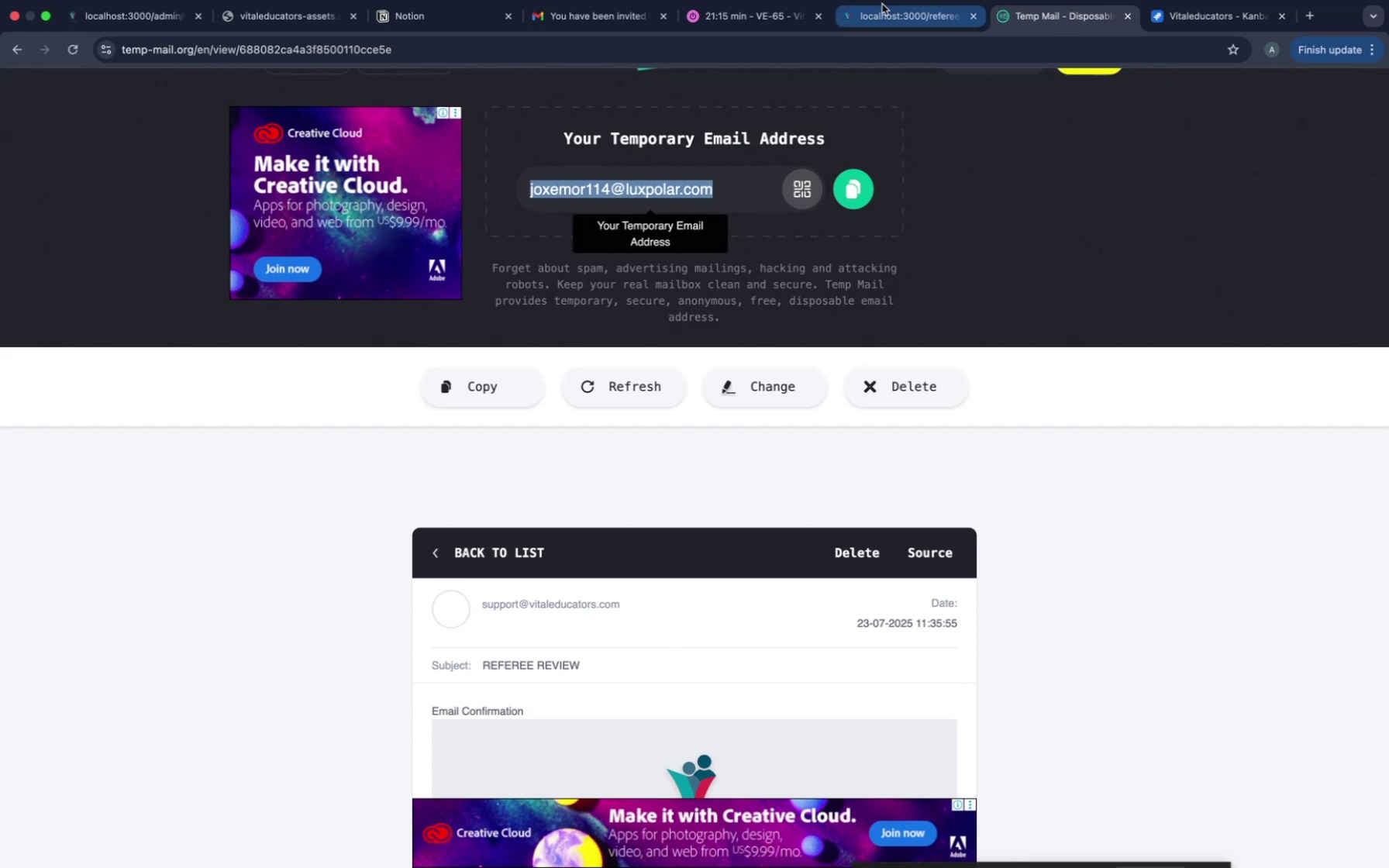 
left_click([882, 4])
 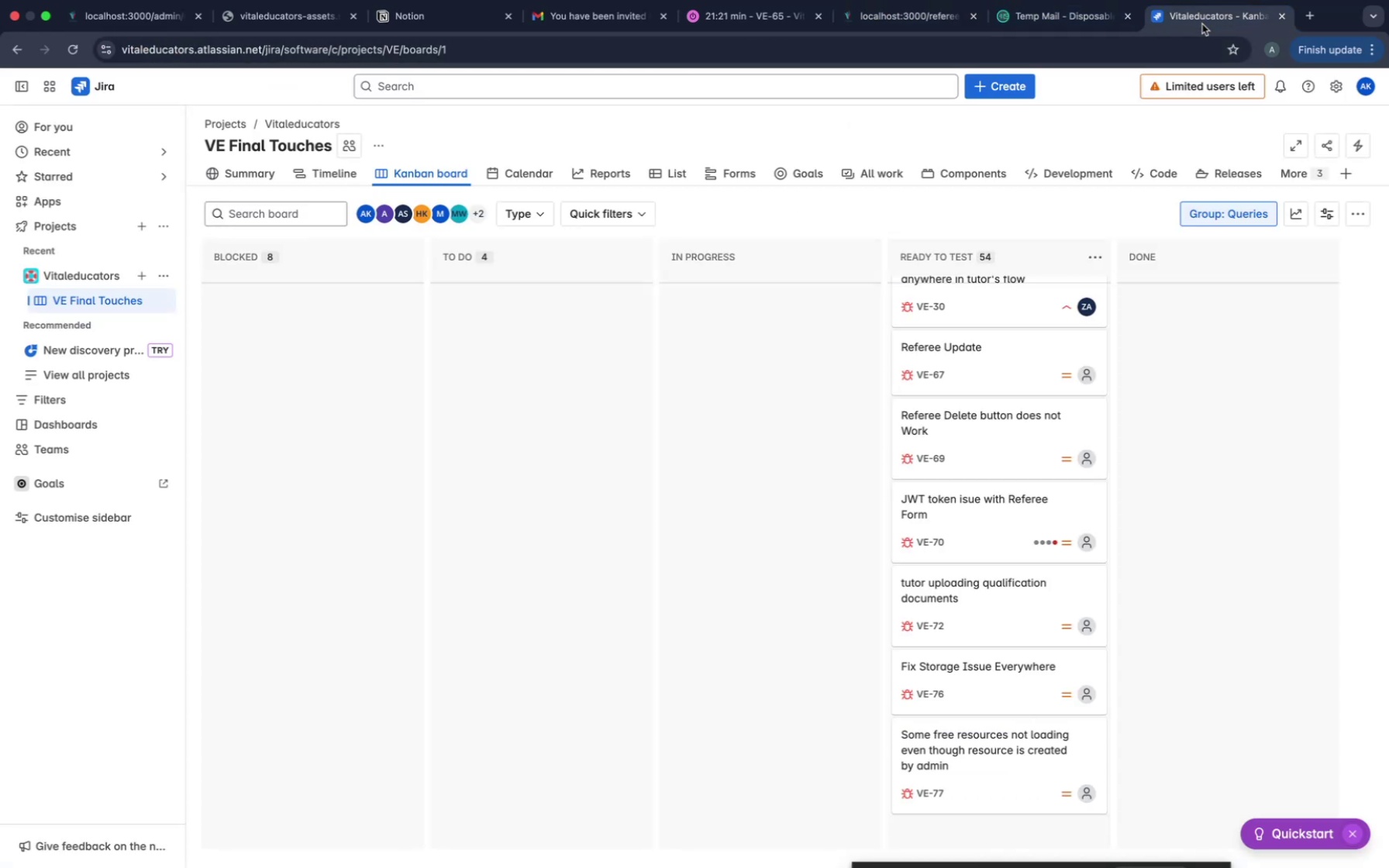 
wait(6.42)
 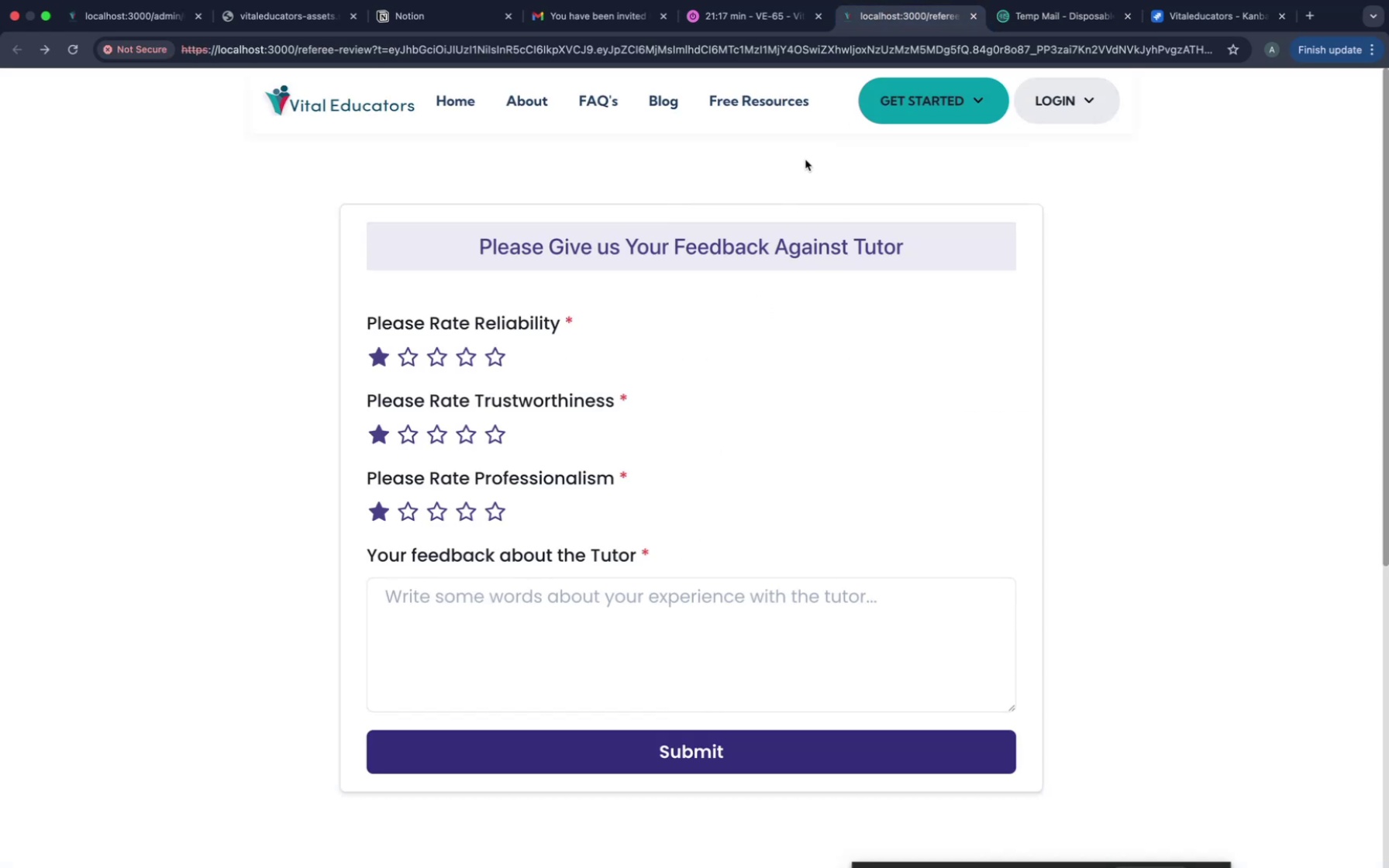 
left_click([714, 21])
 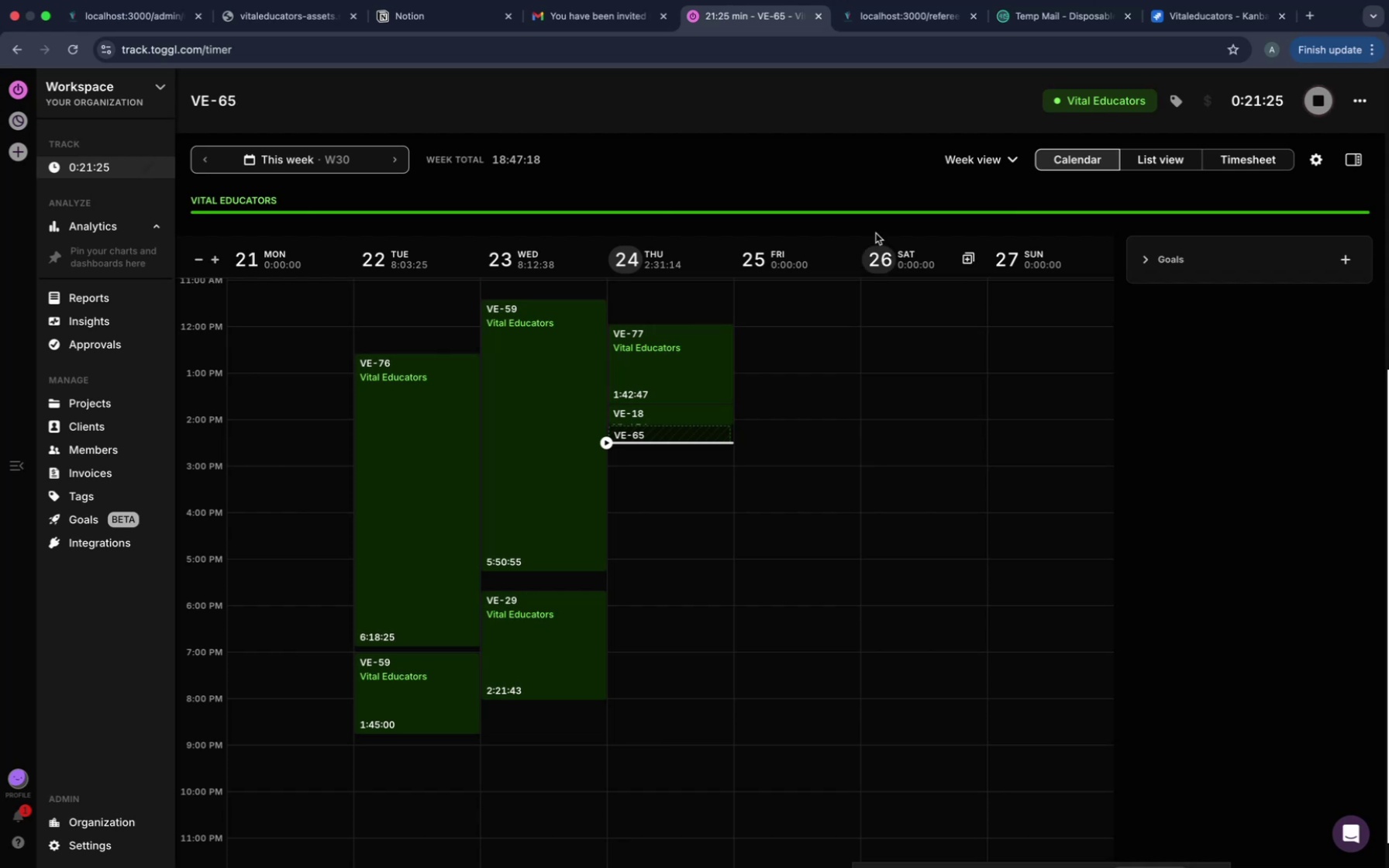 
left_click([1327, 97])
 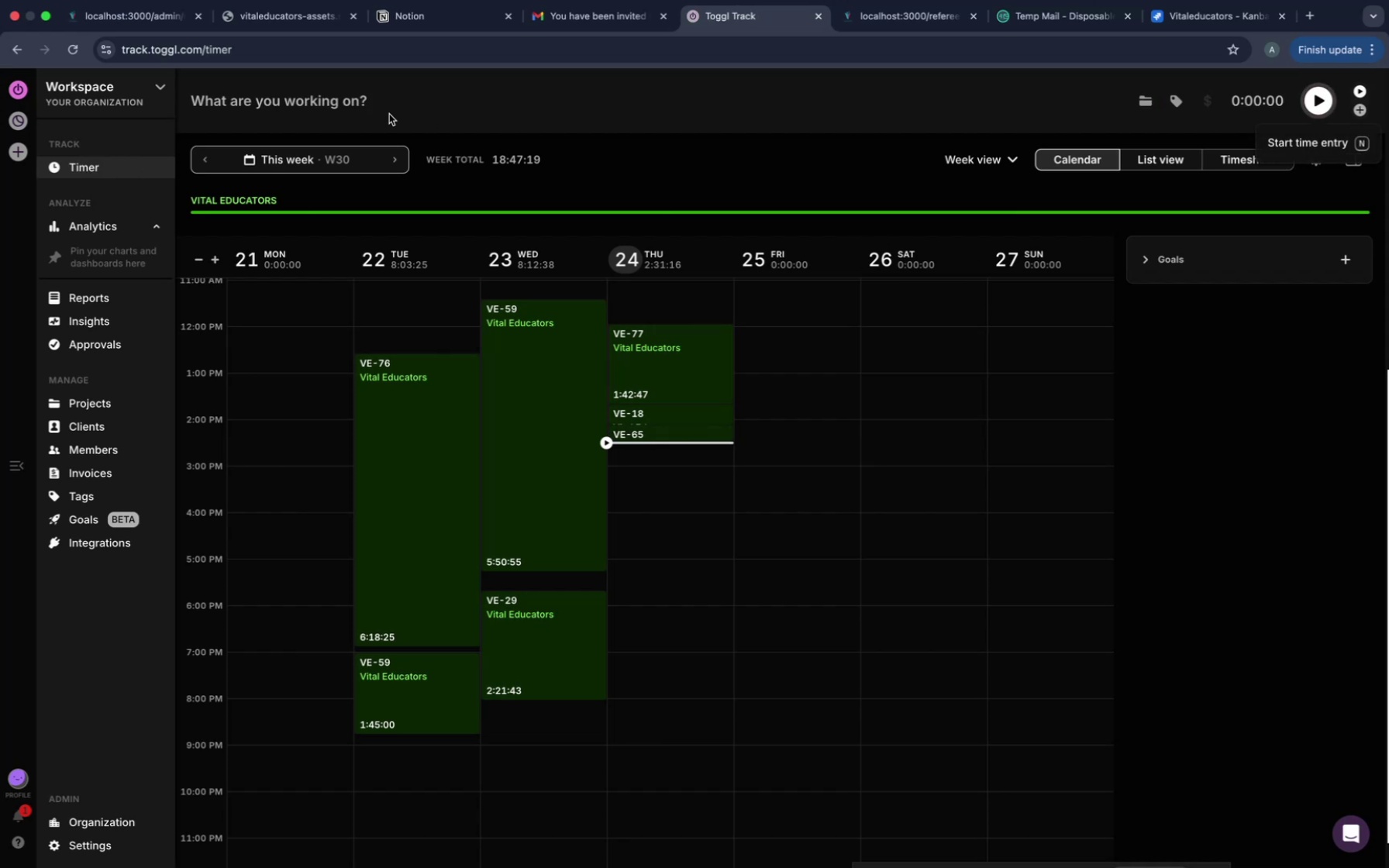 
left_click([389, 111])
 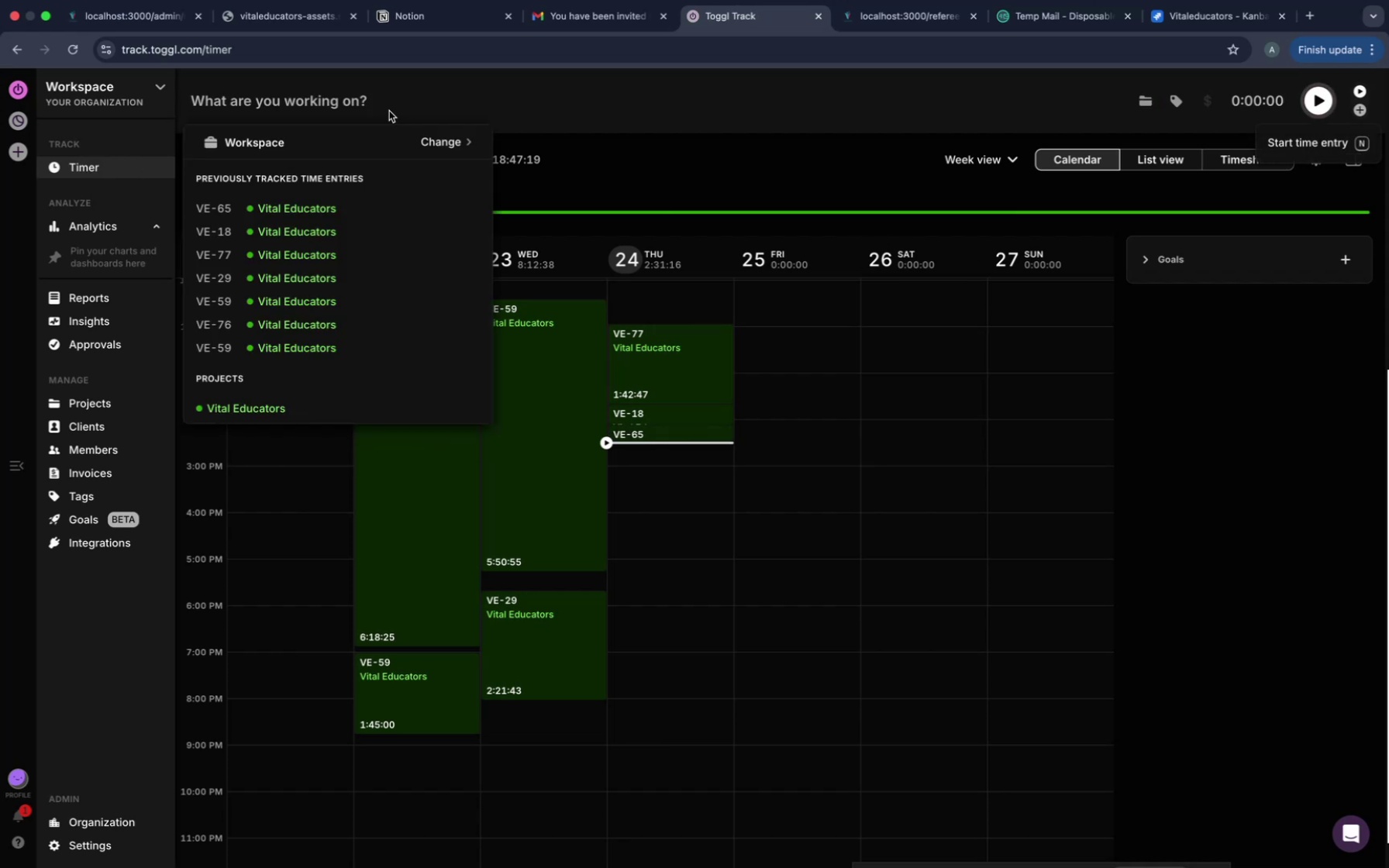 
type(VE-69)
 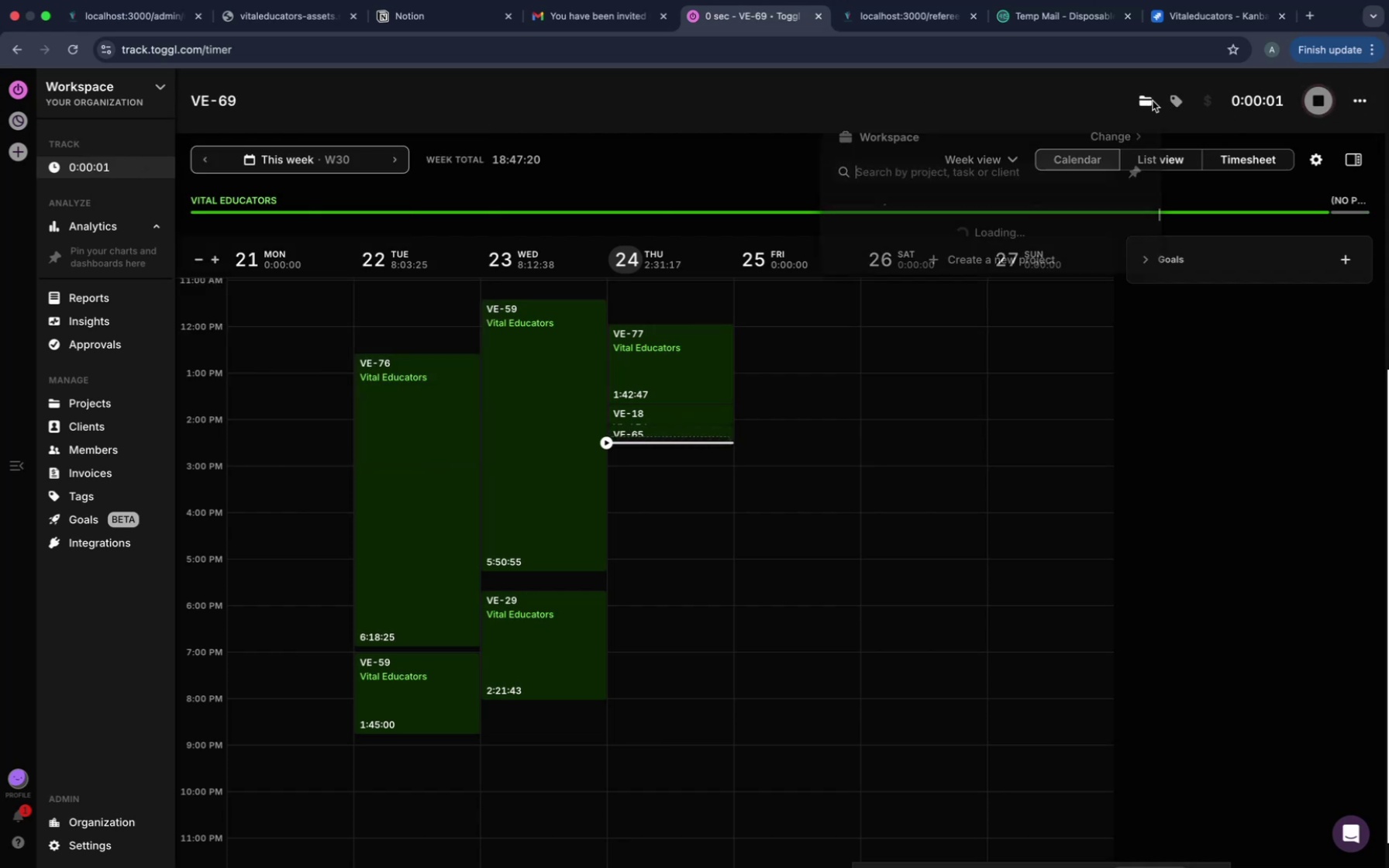 
left_click([926, 277])
 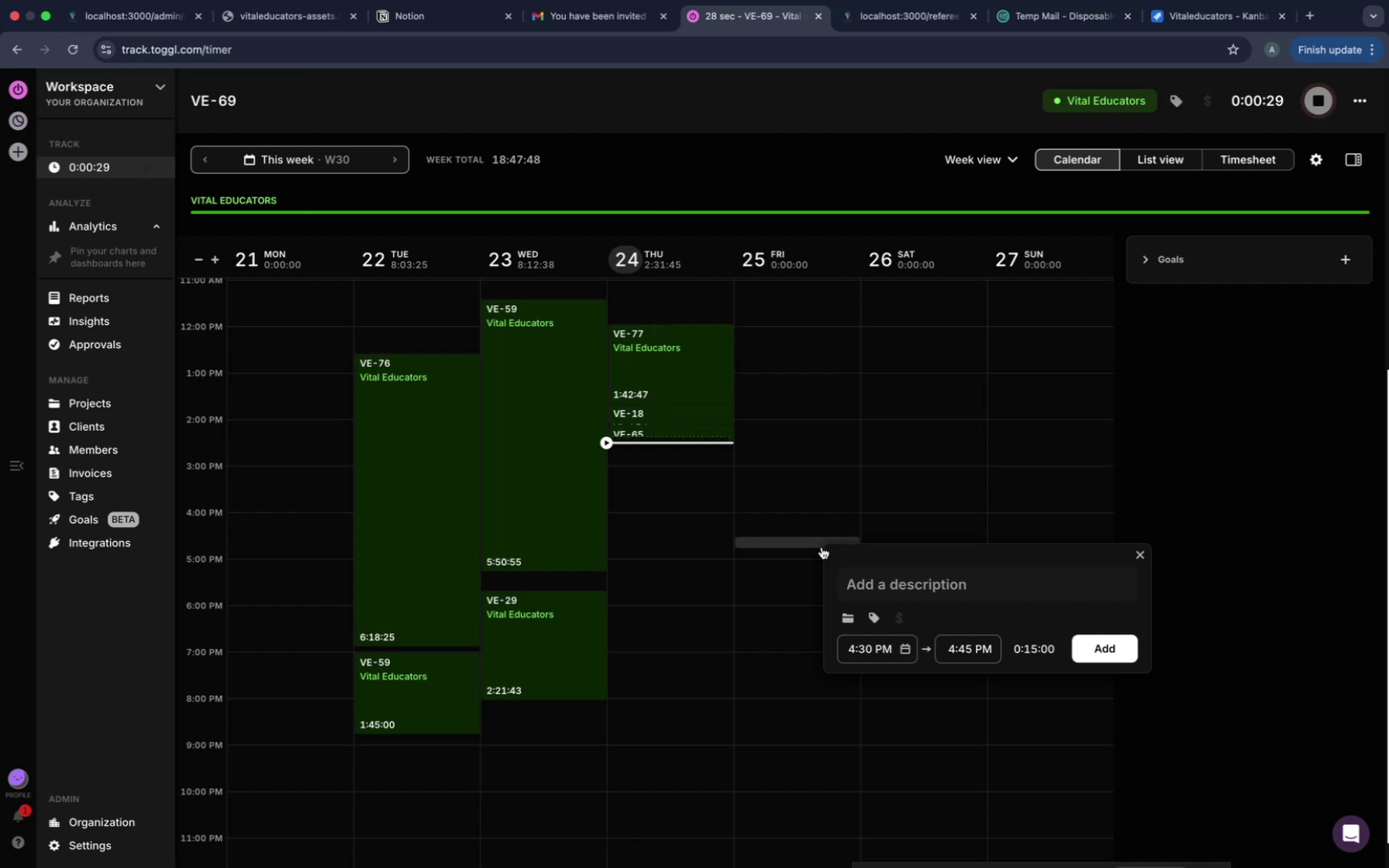 
wait(32.55)
 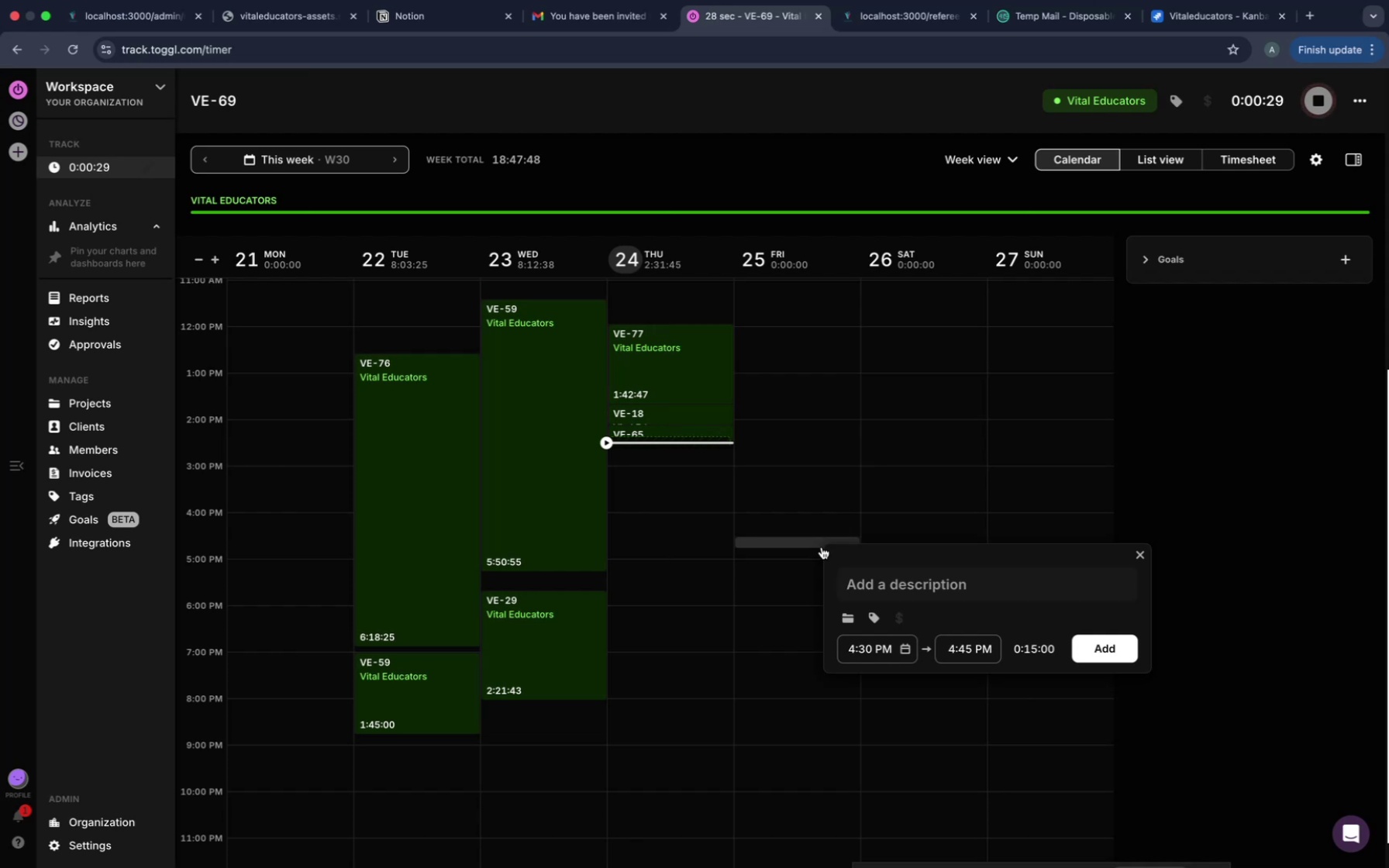 
left_click([86, 19])
 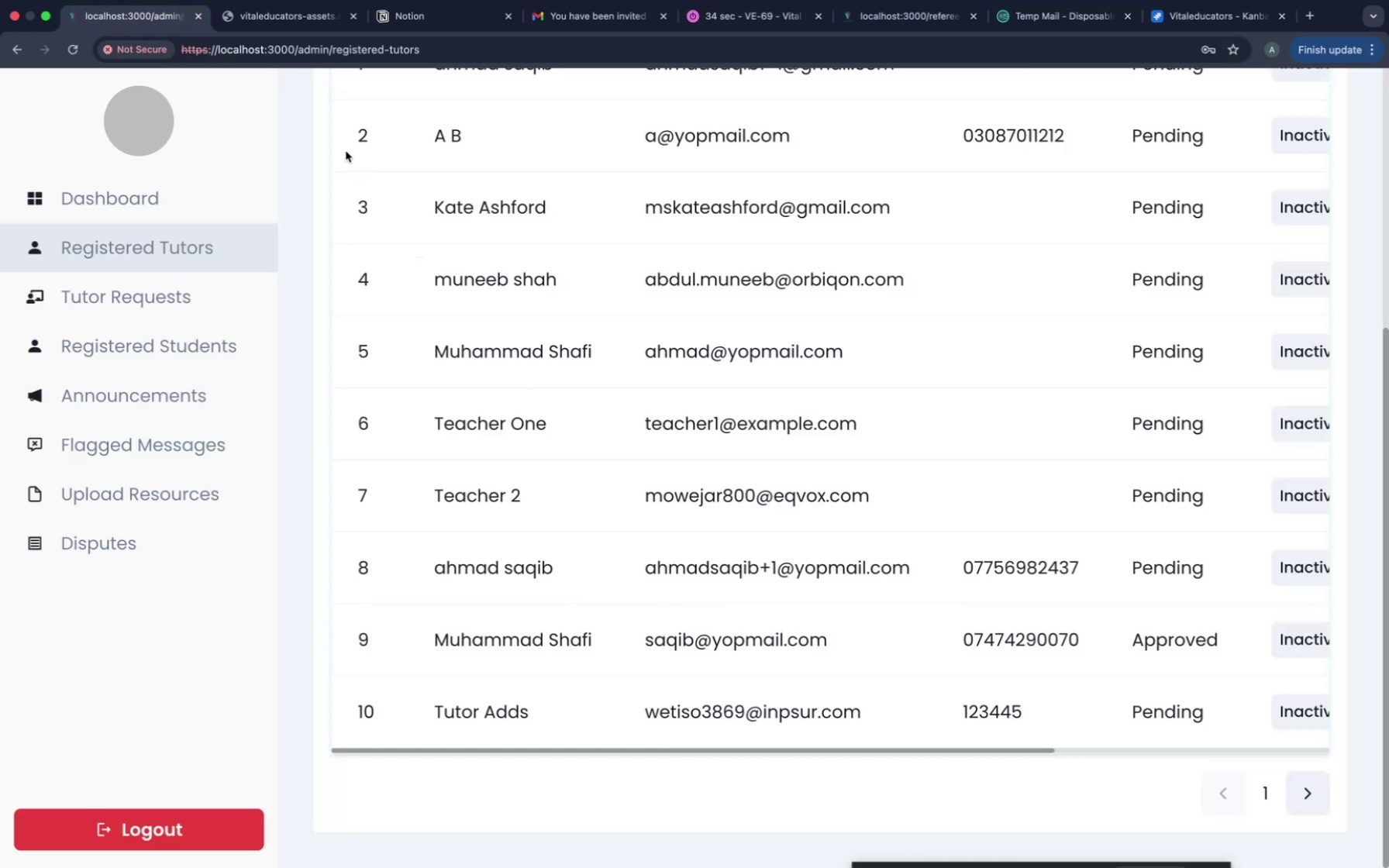 
scroll: coordinate [346, 151], scroll_direction: up, amount: 192.0
 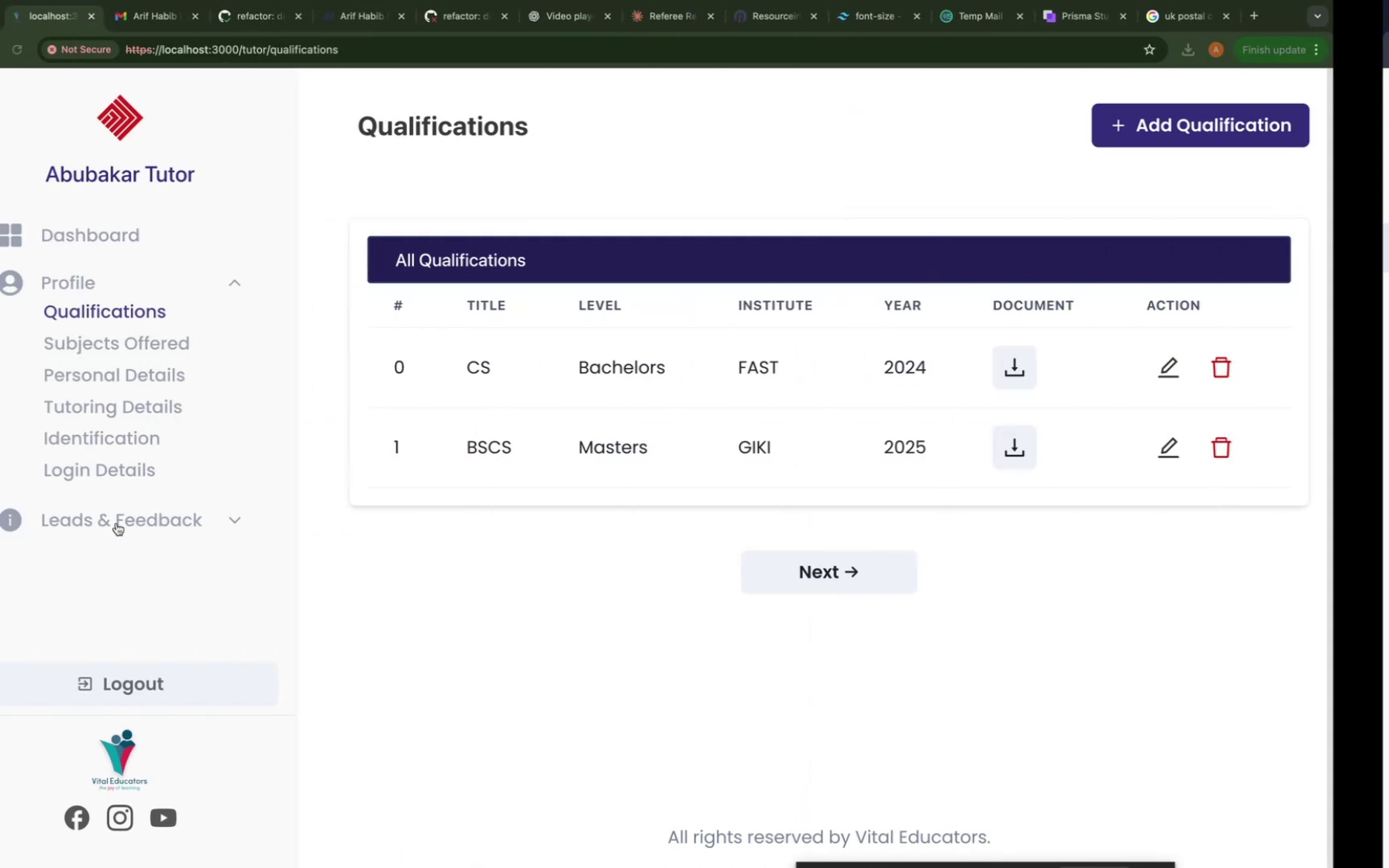 
wait(6.94)
 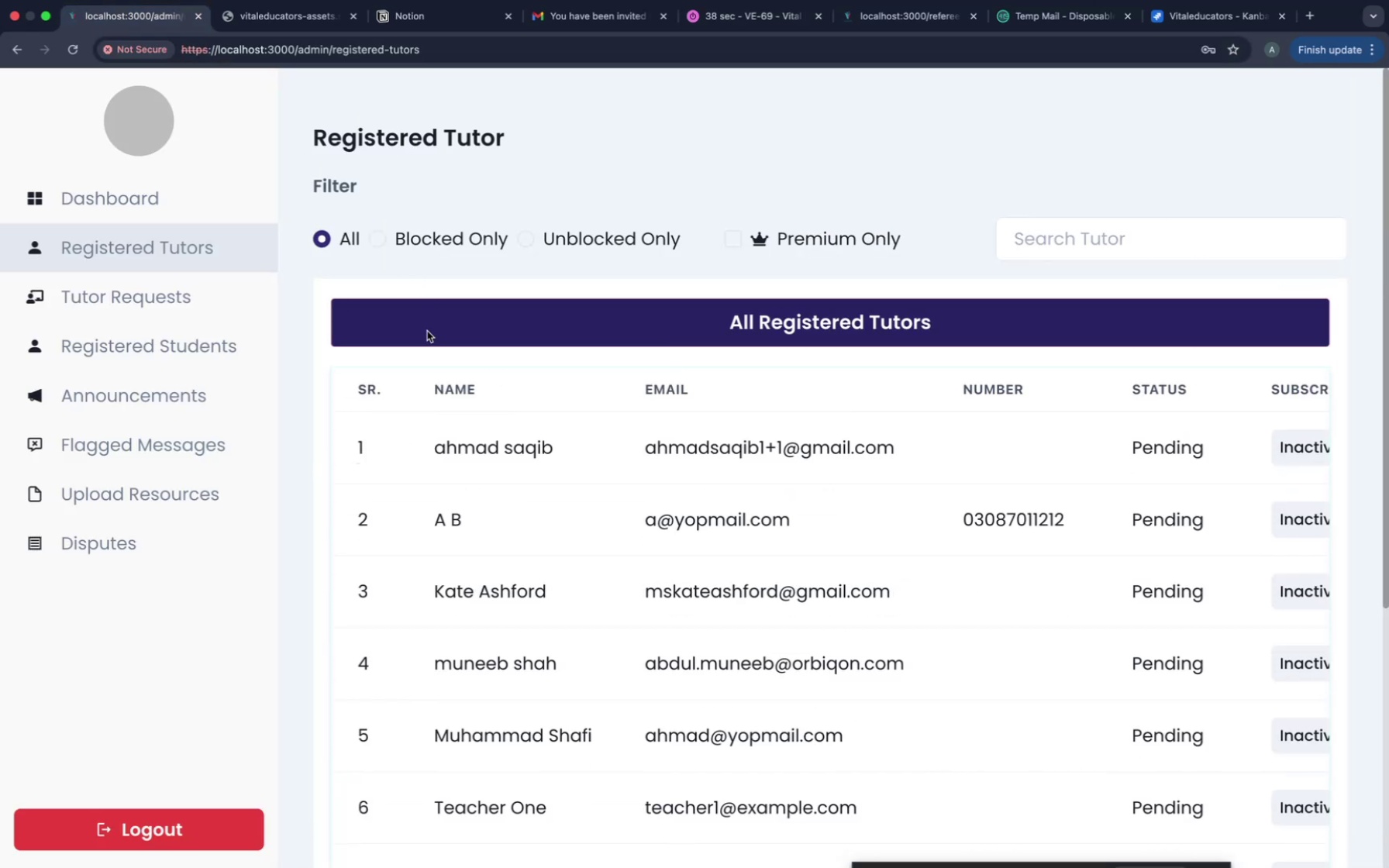 
left_click([164, 531])
 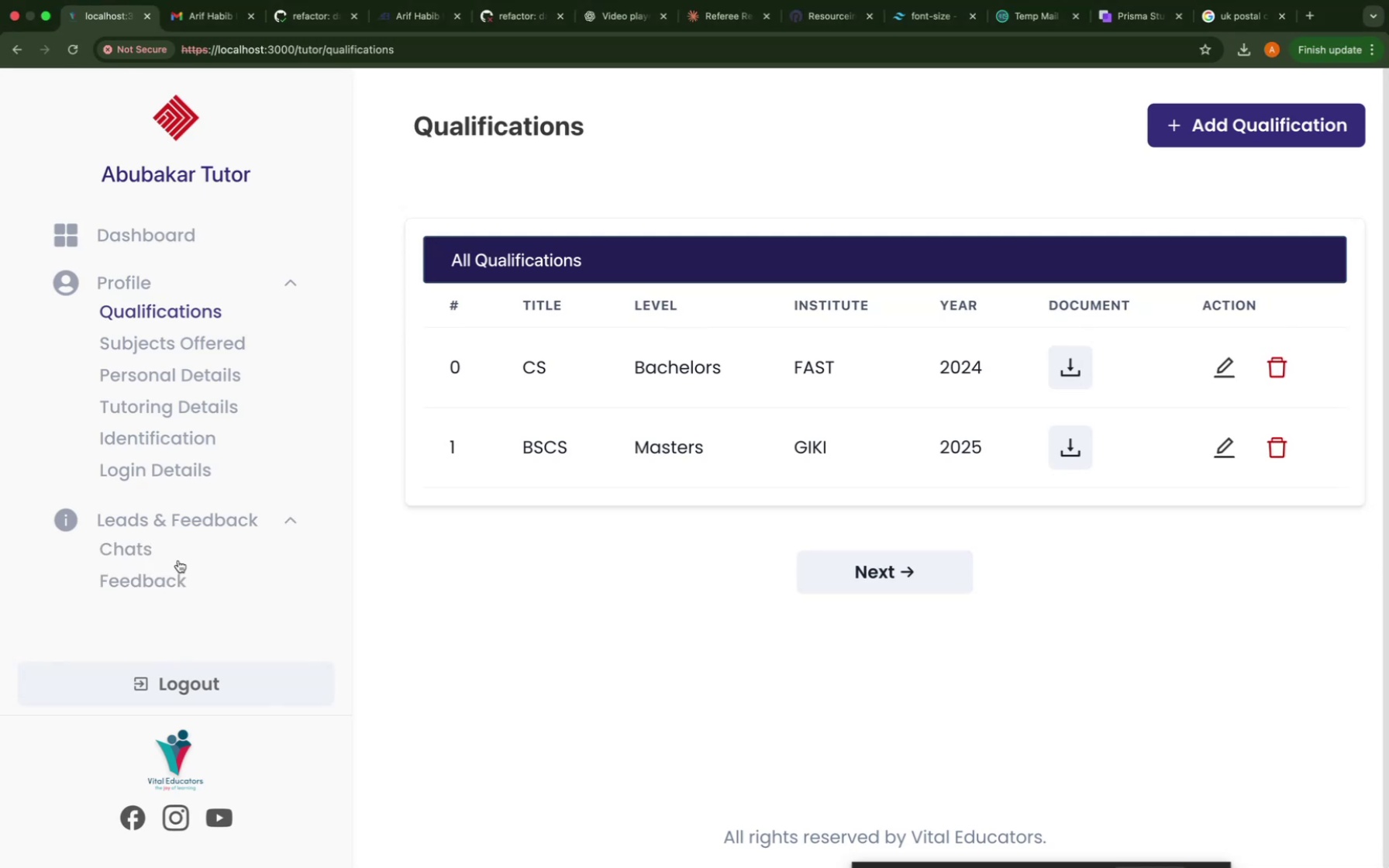 
left_click([178, 563])
 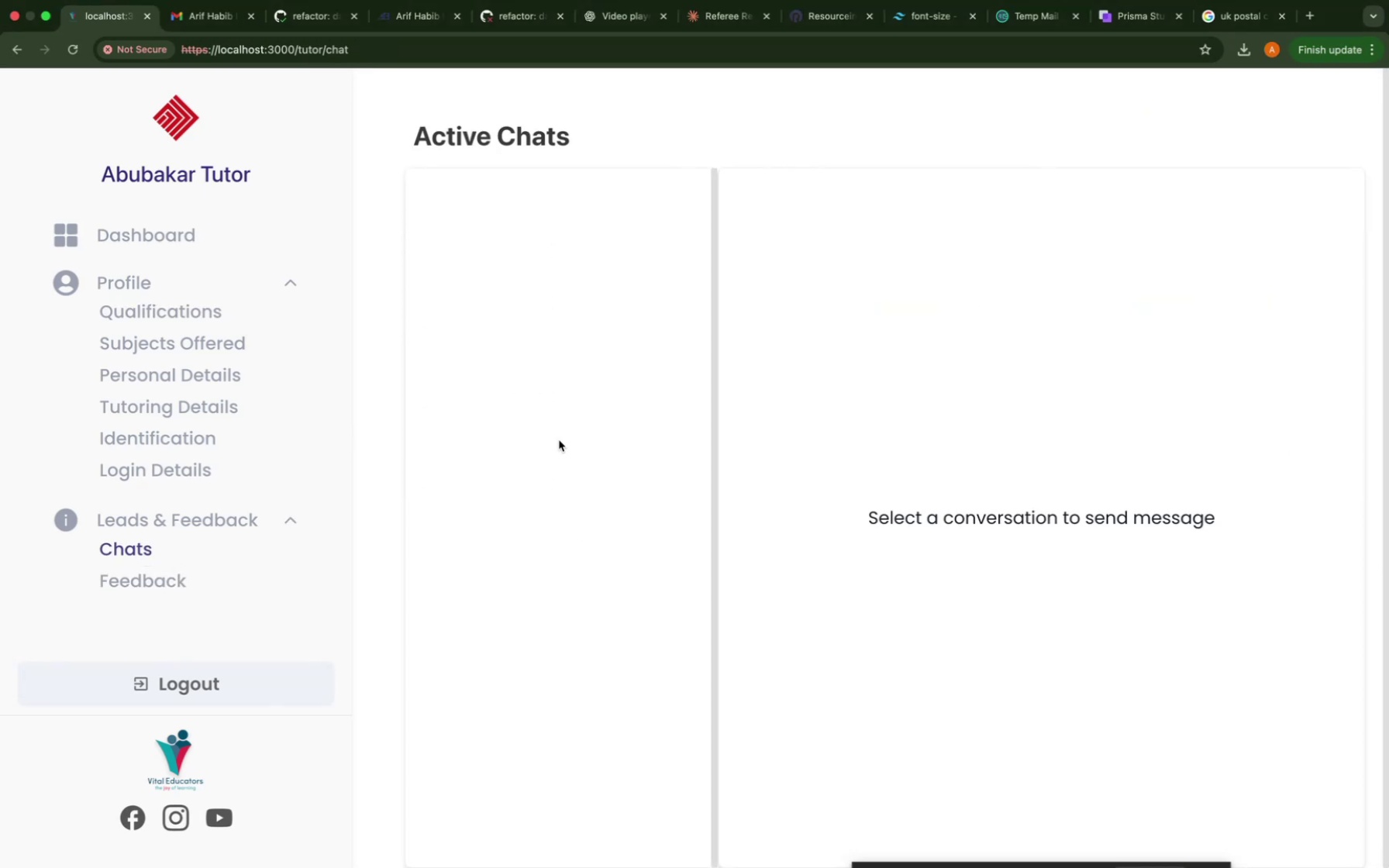 
wait(9.53)
 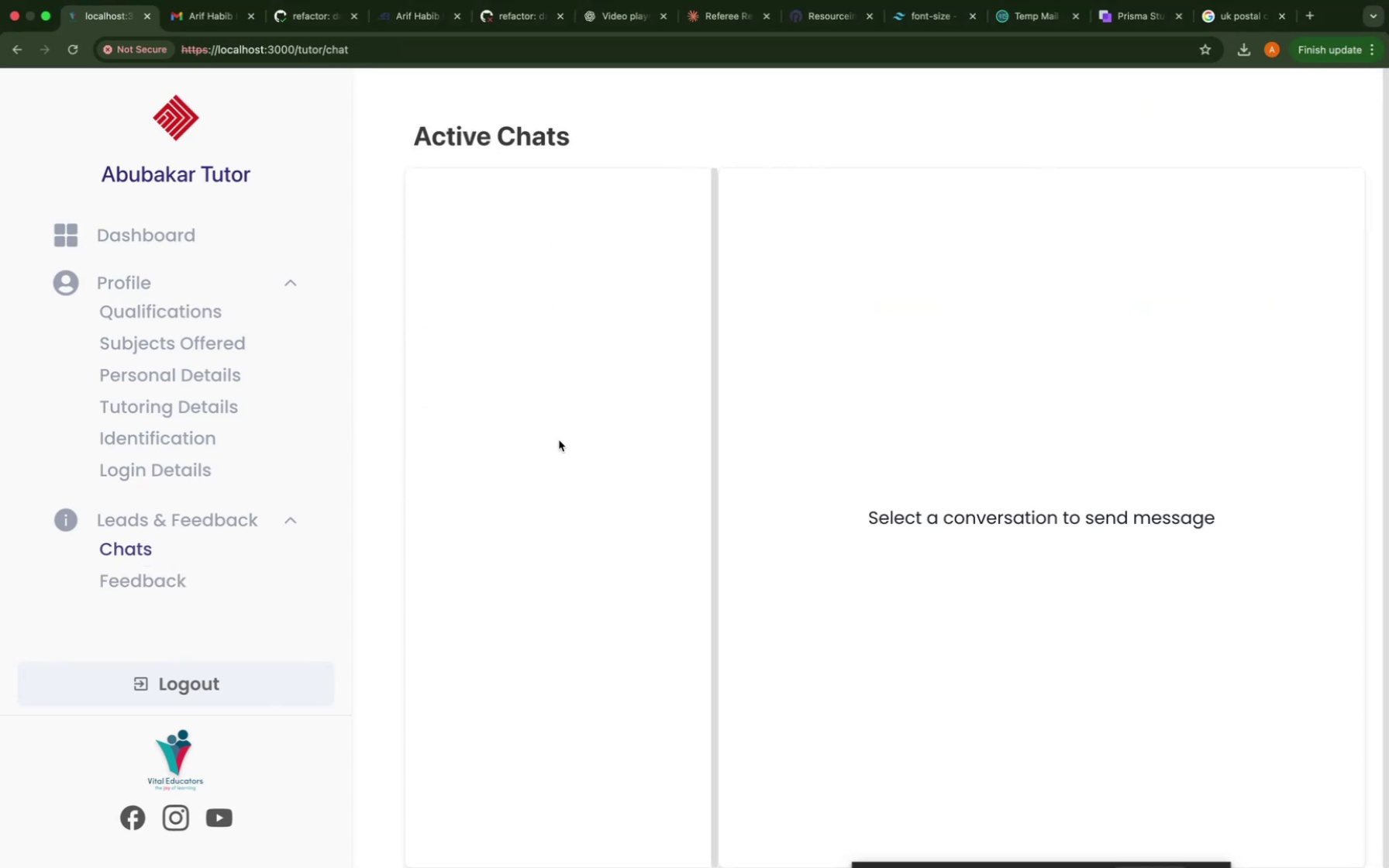 
scroll: coordinate [867, 170], scroll_direction: up, amount: 128.0
 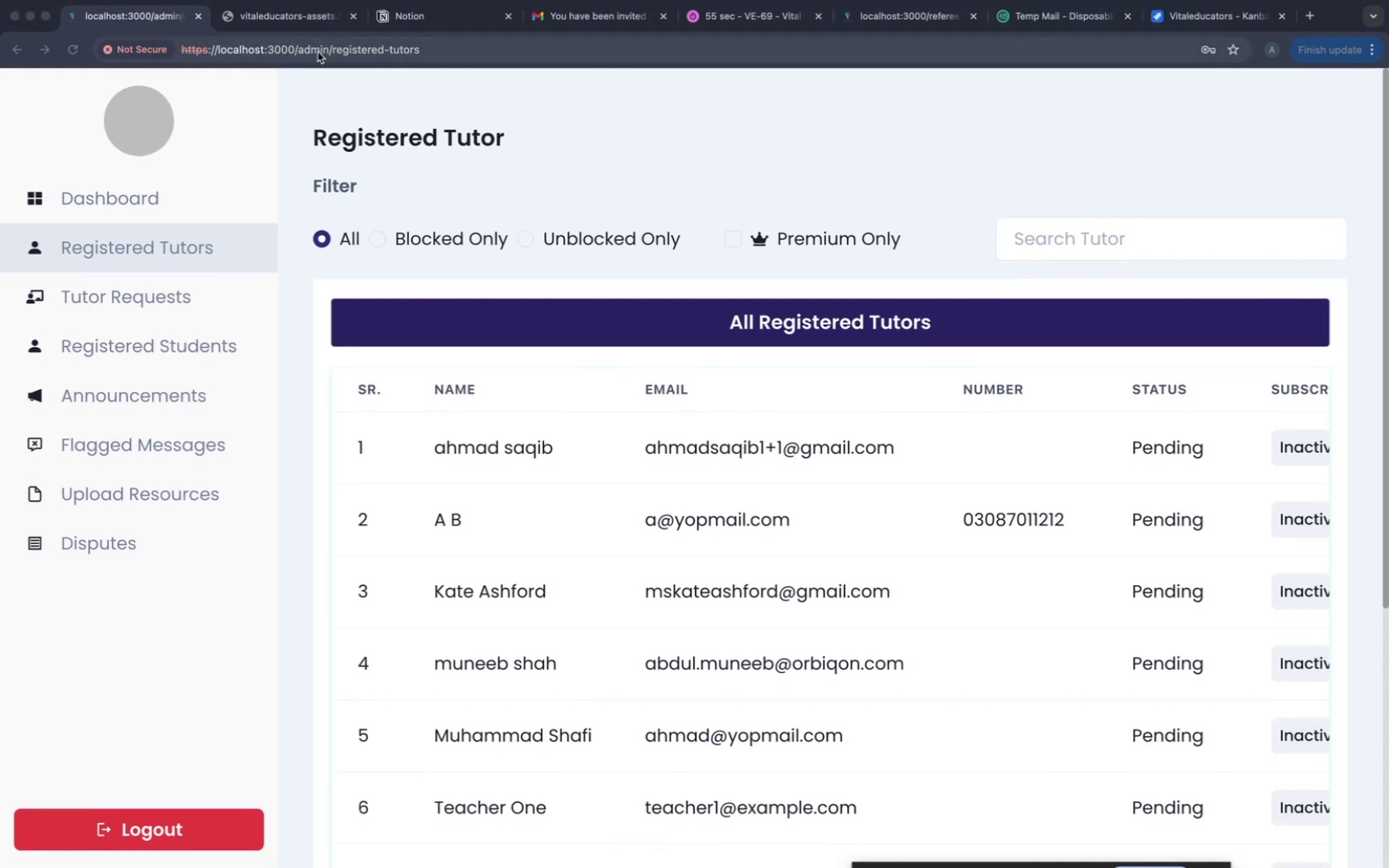 
double_click([318, 52])
 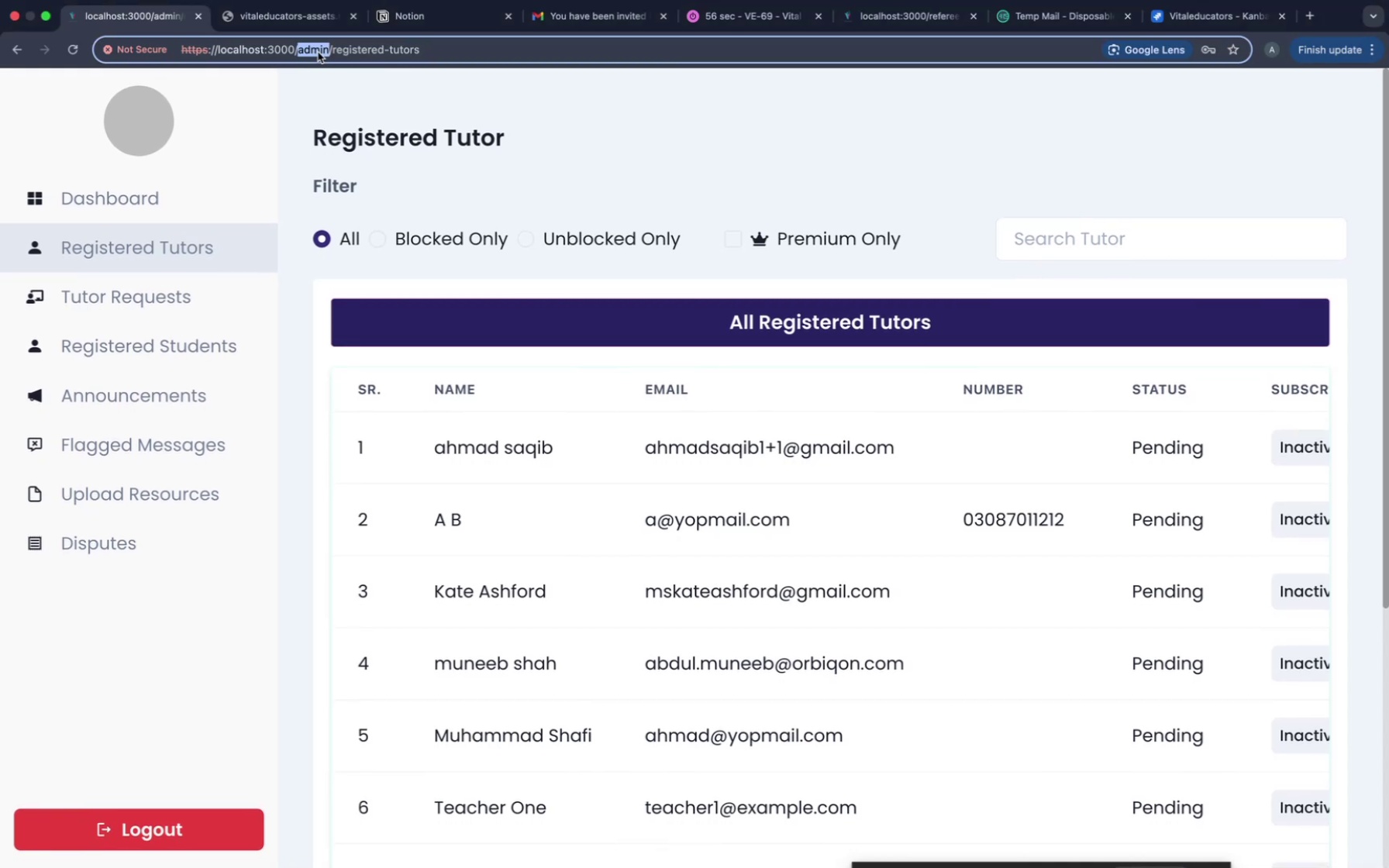 
type(student)
 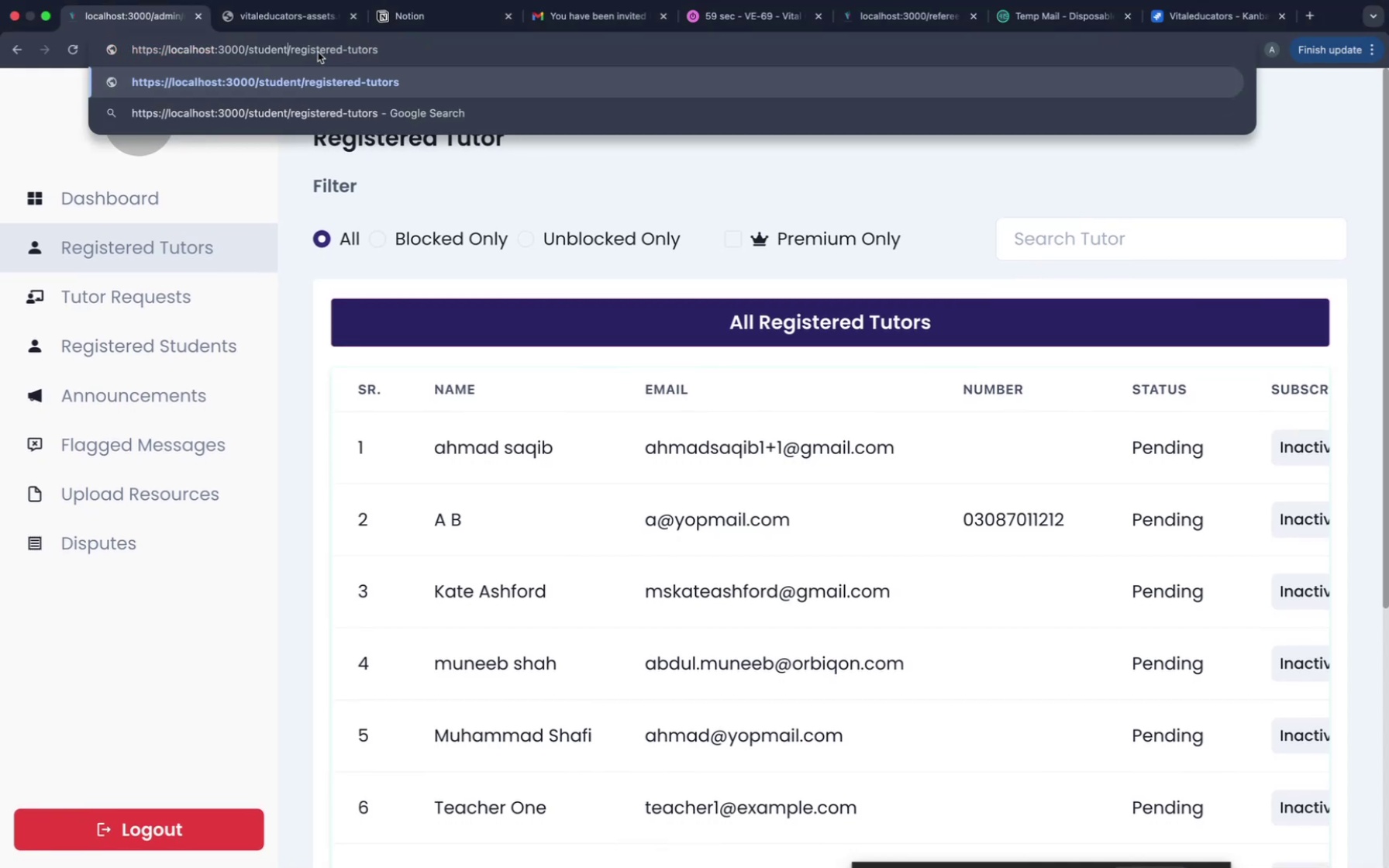 
key(ArrowRight)
 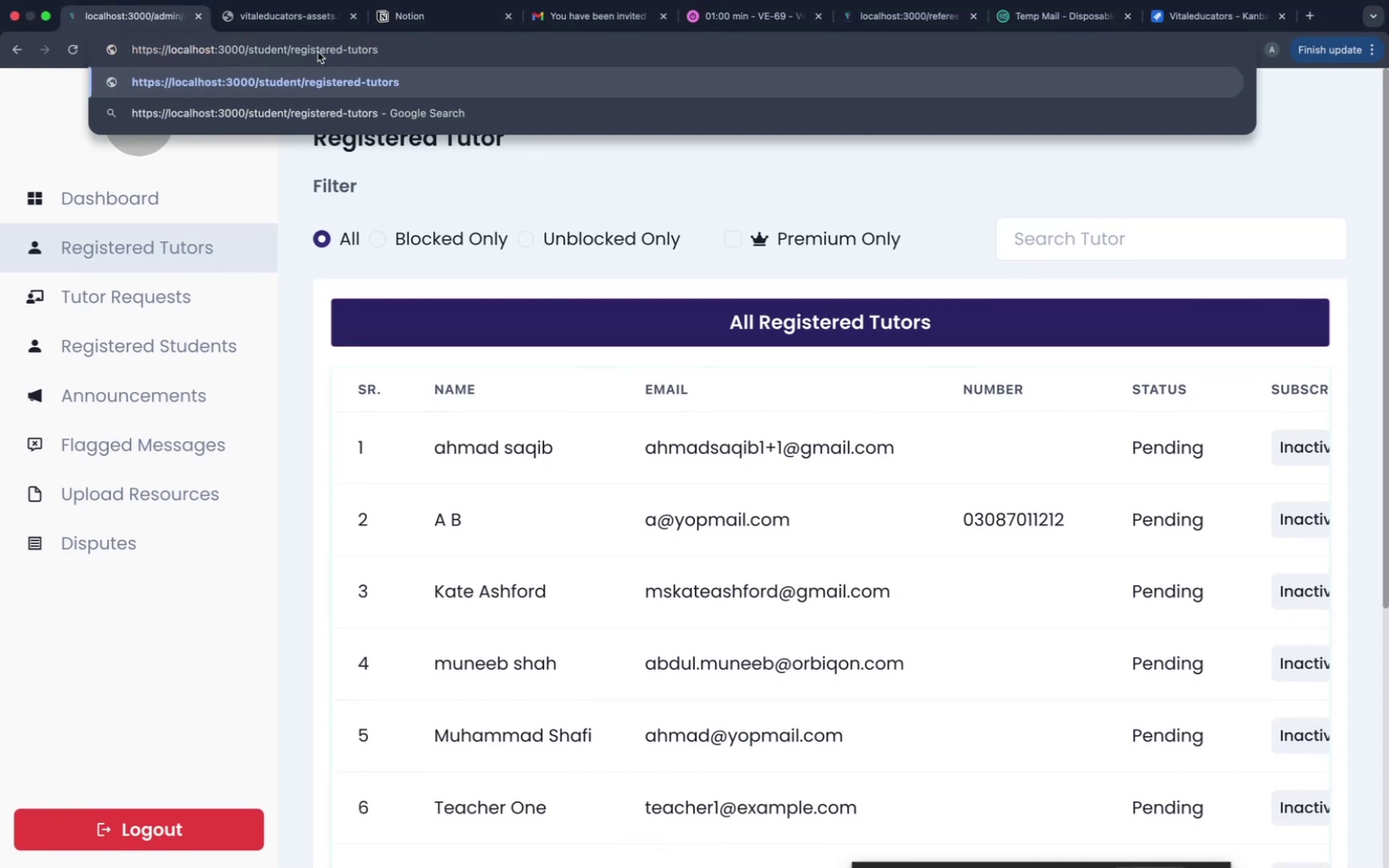 
key(Meta+CommandLeft)
 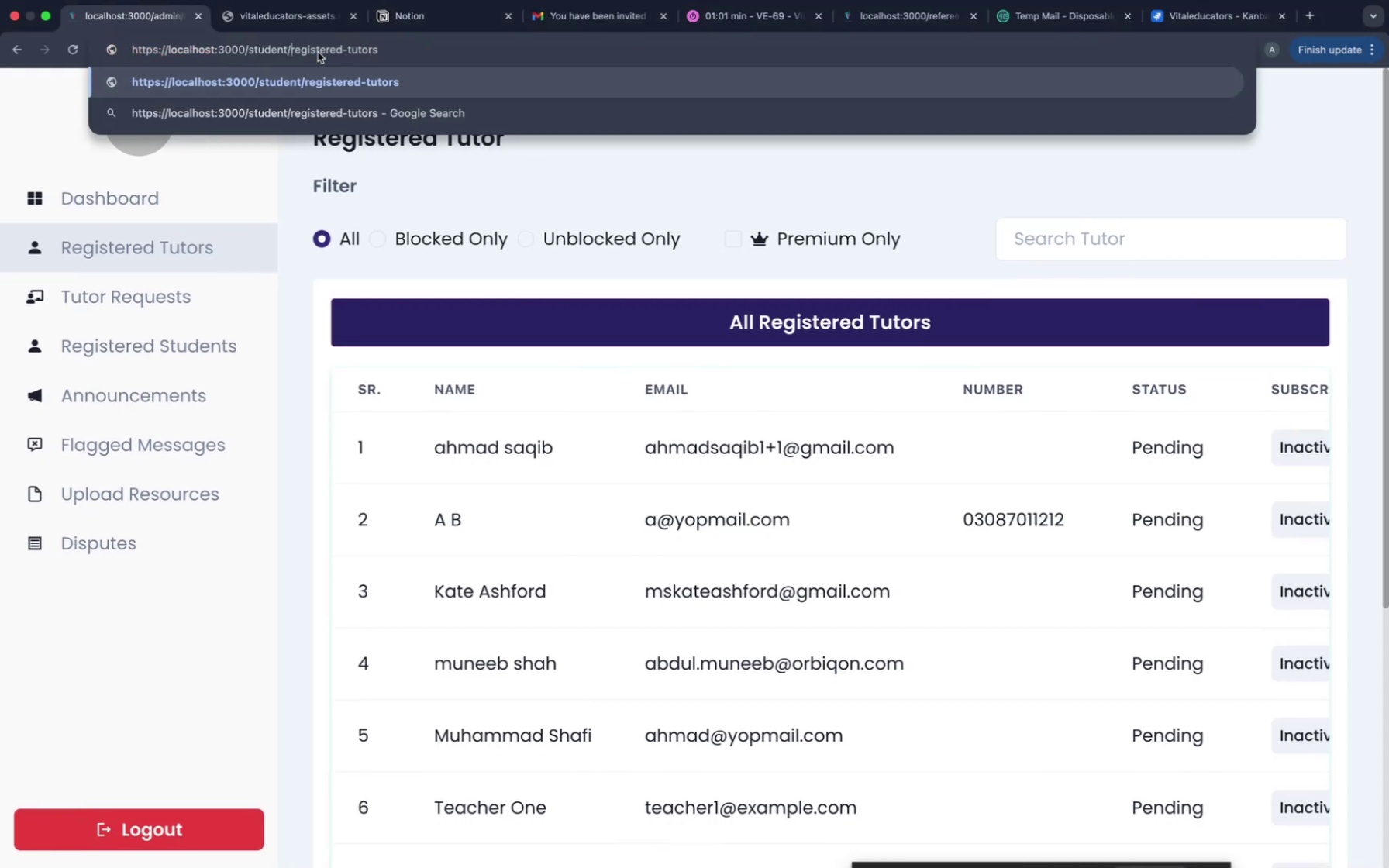 
key(Meta+Delete)
 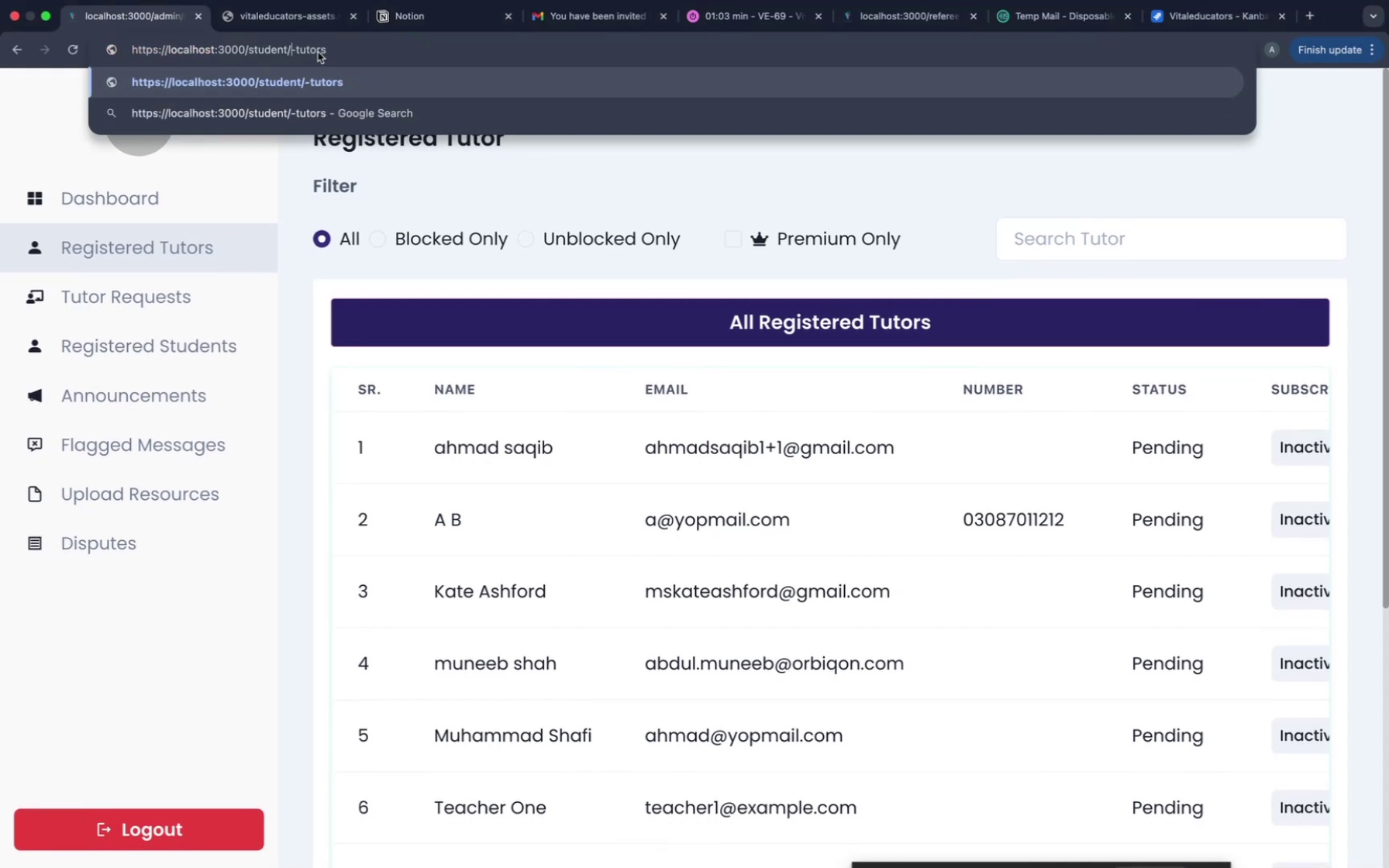 
hold_key(key=ArrowRight, duration=0.96)
 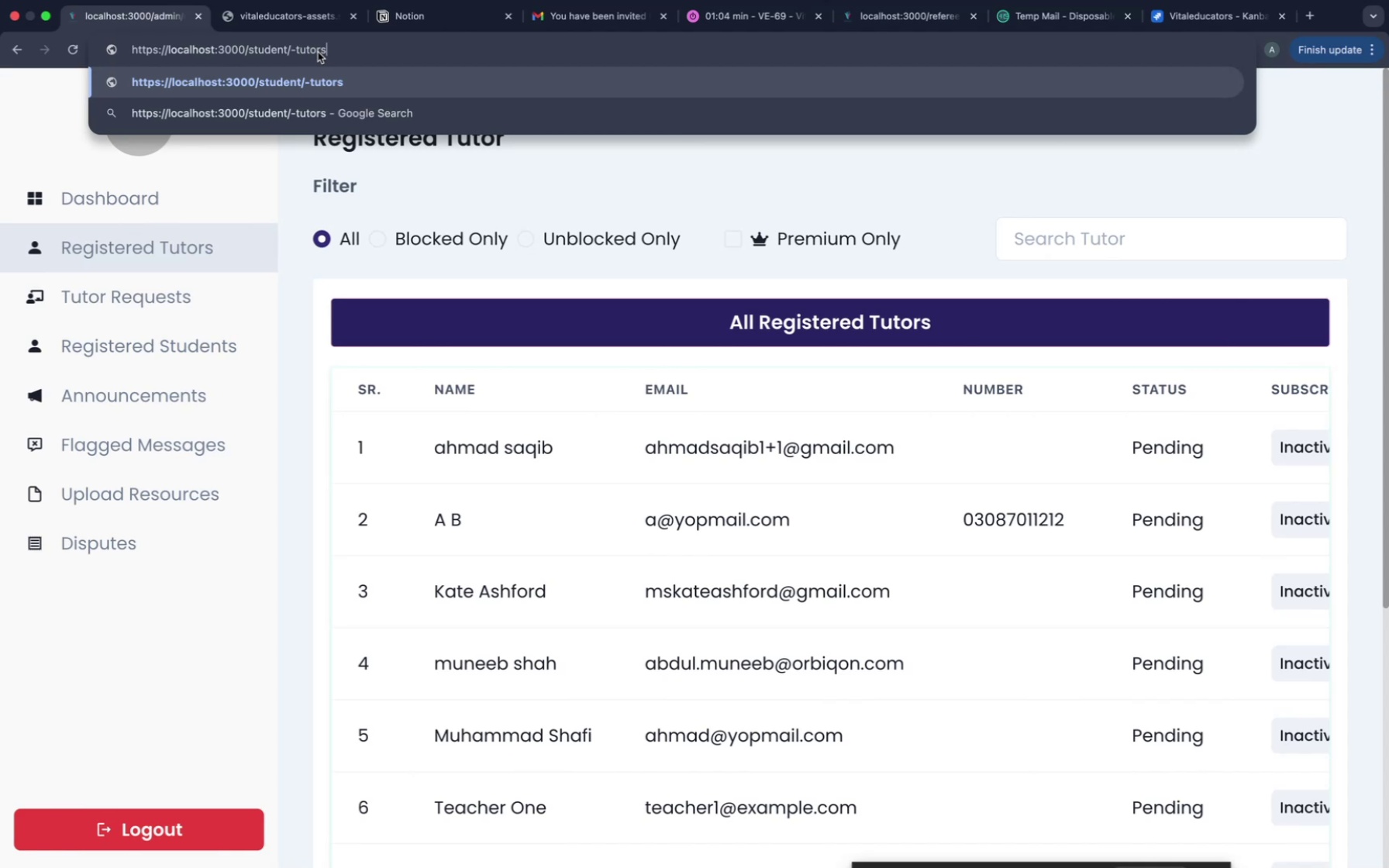 
hold_key(key=Backspace, duration=0.89)
 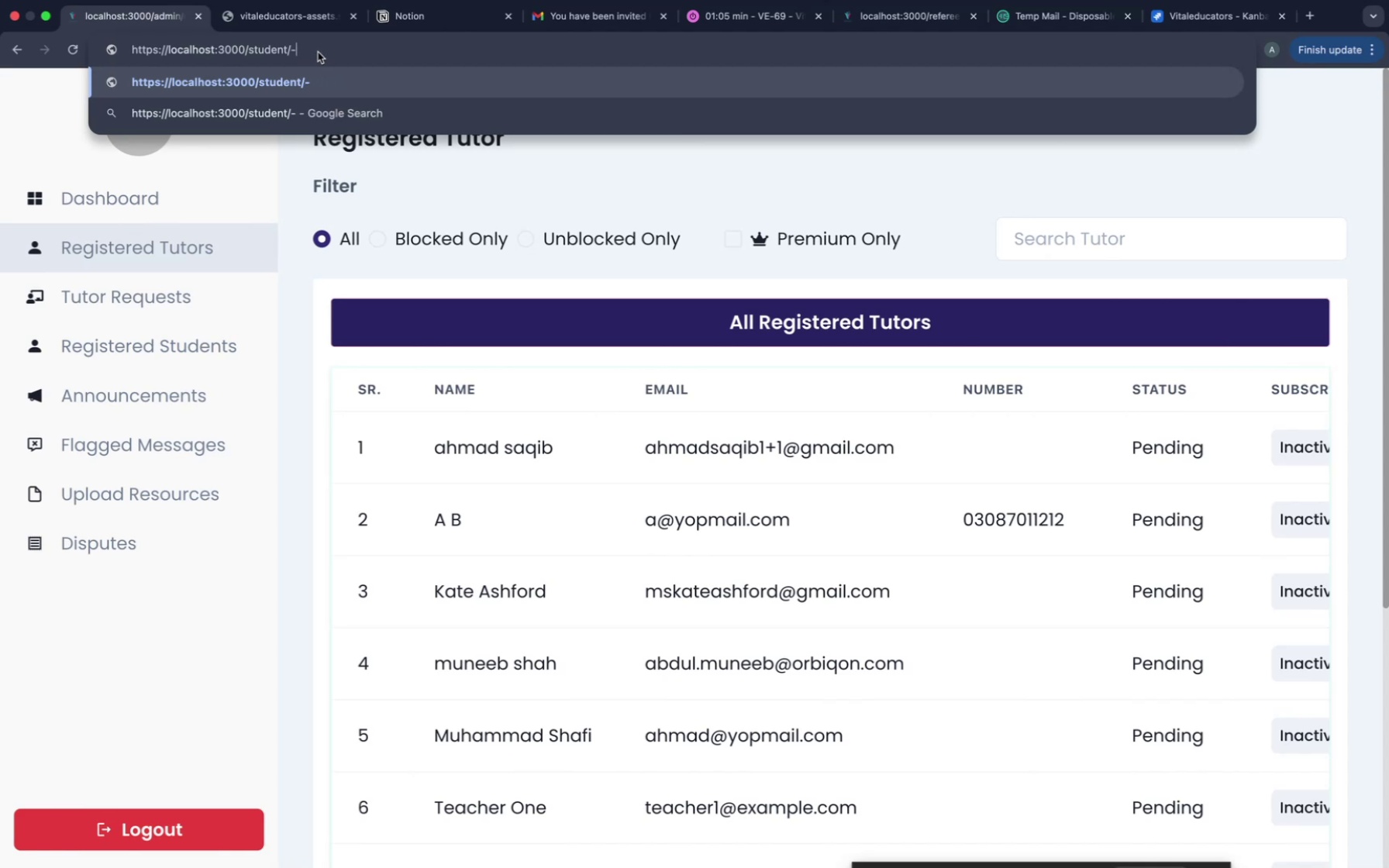 
key(Backspace)
type(login)
 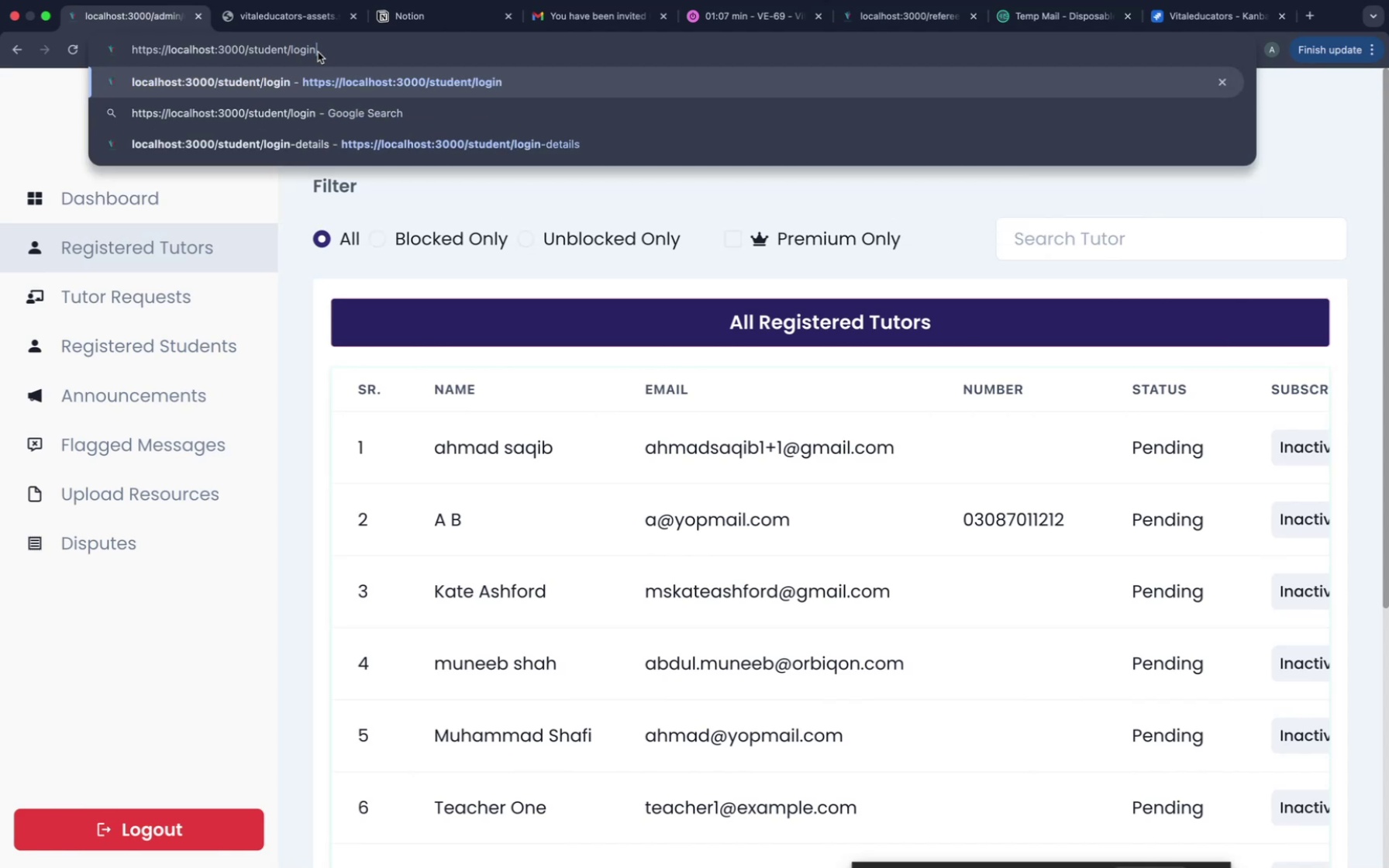 
key(Enter)
 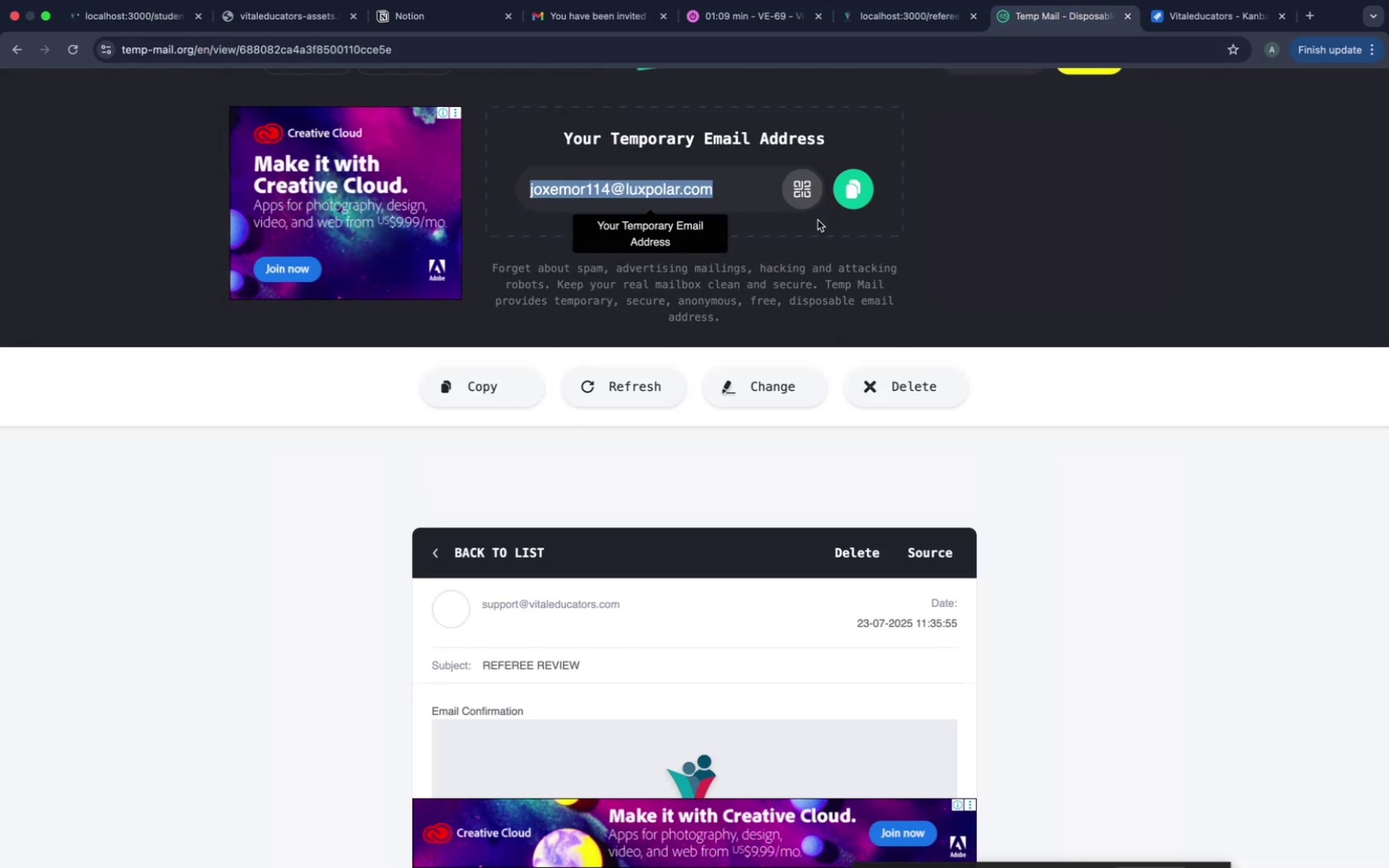 
left_click([846, 193])
 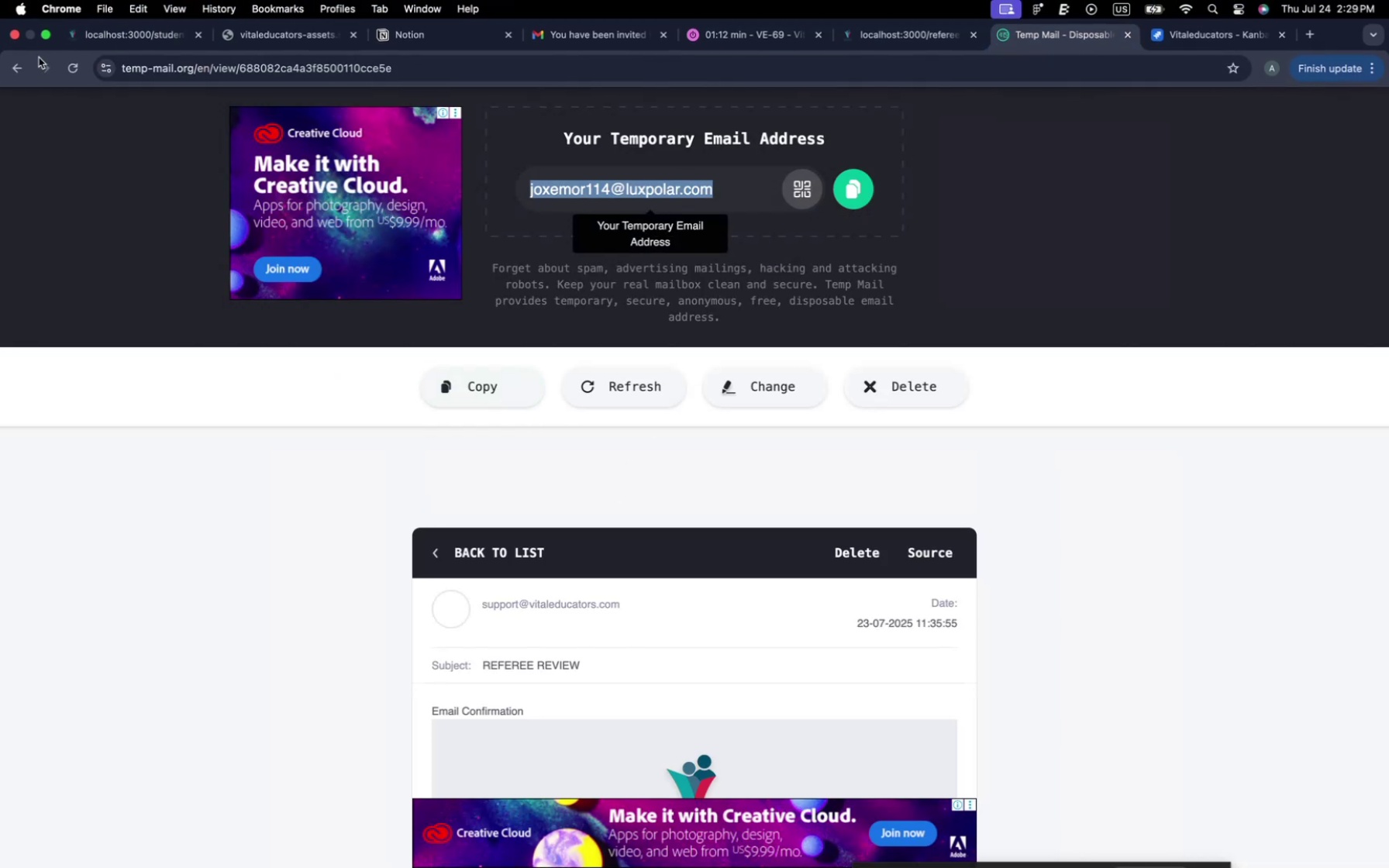 
scroll: coordinate [560, 597], scroll_direction: up, amount: 18.0
 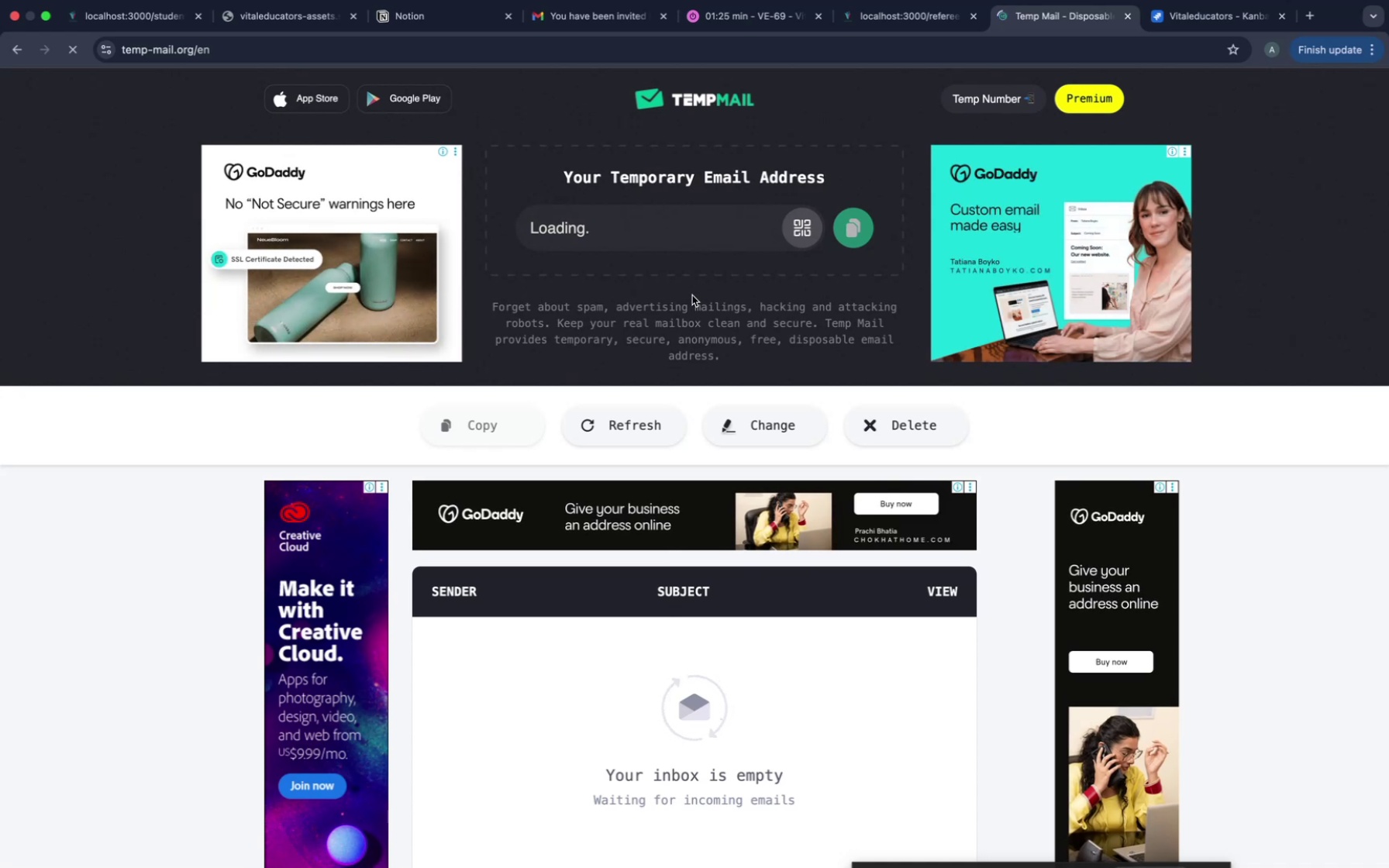 
wait(16.45)
 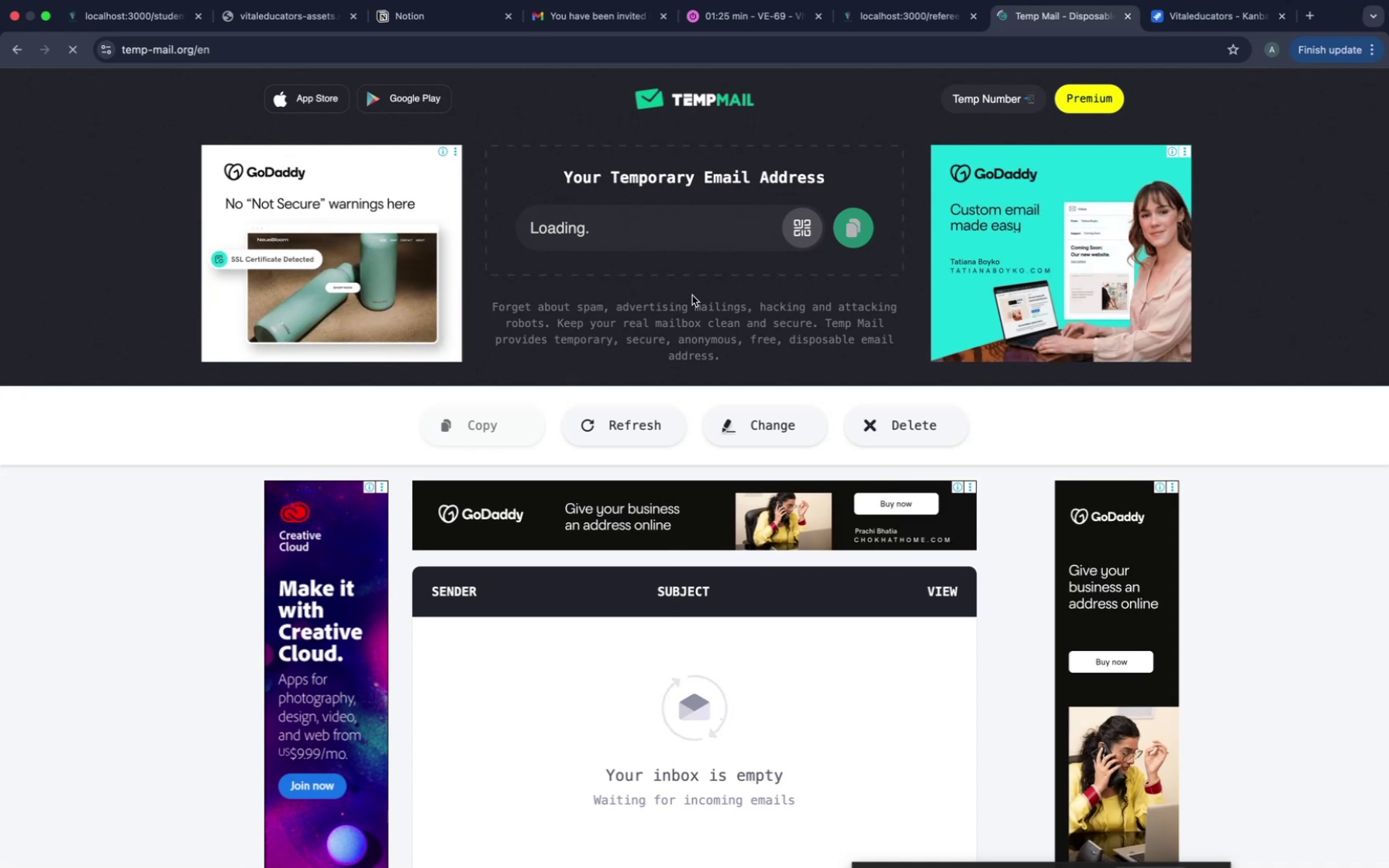 
left_click([119, 37])
 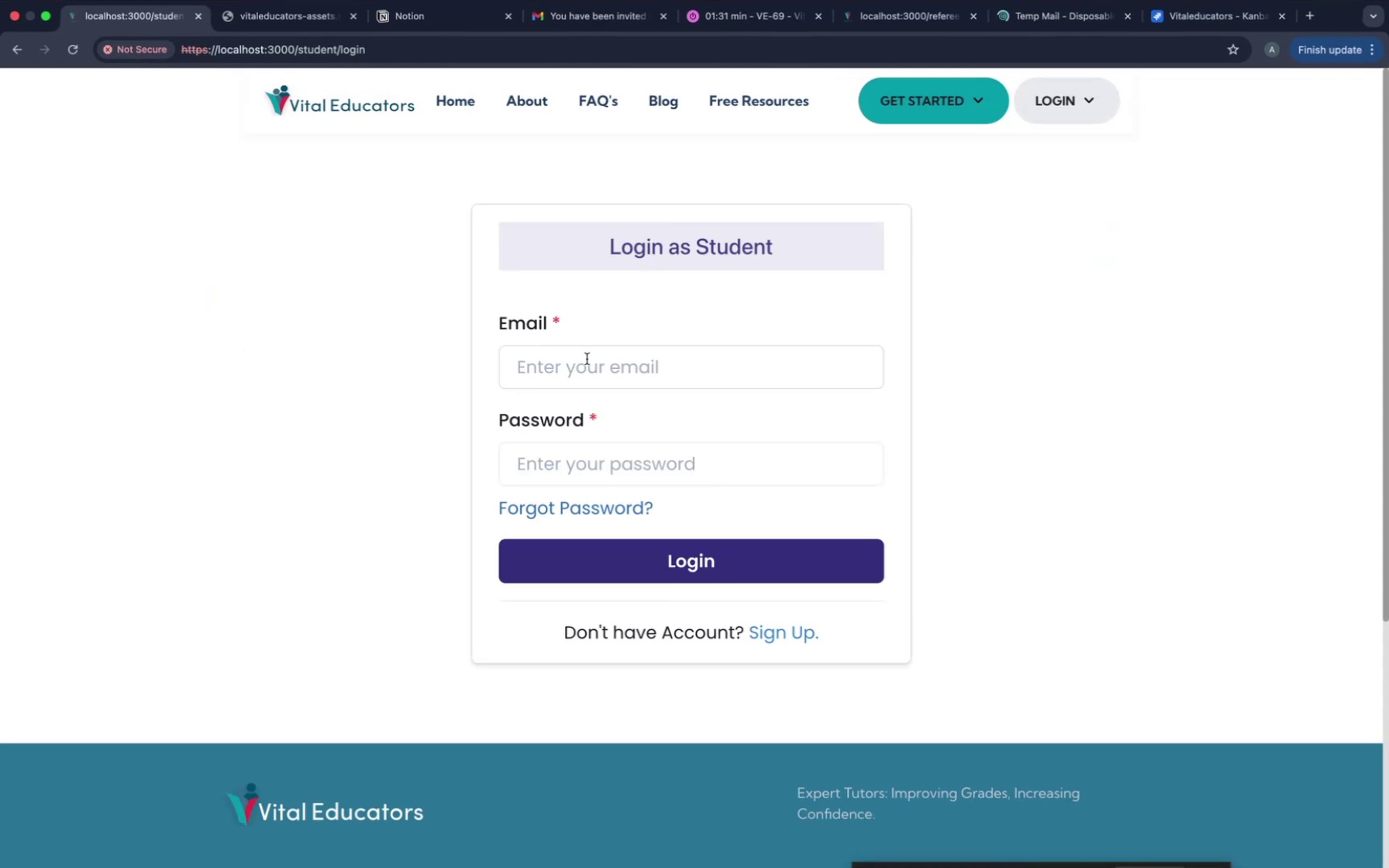 
key(Meta+CommandLeft)
 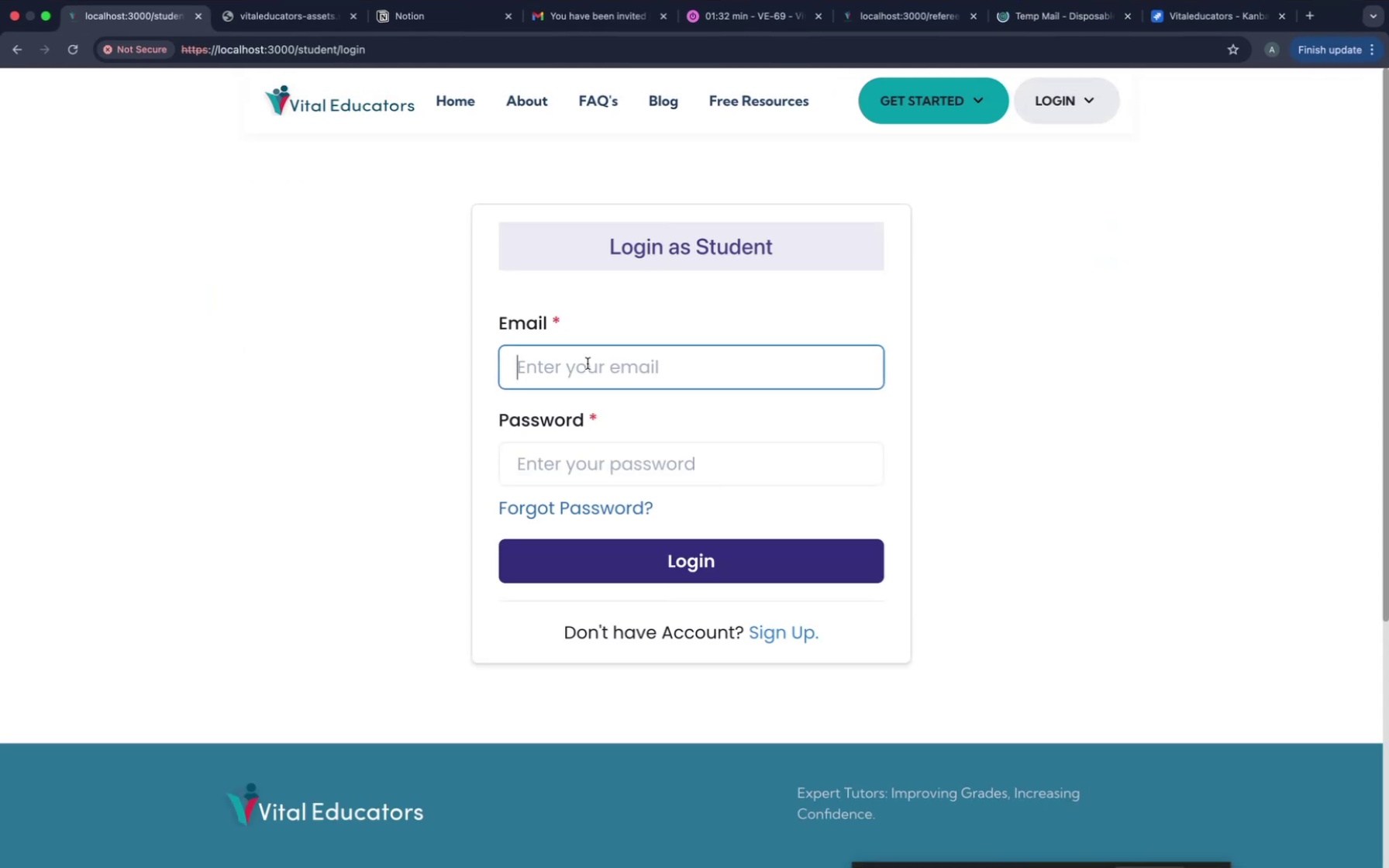 
key(Meta+V)
 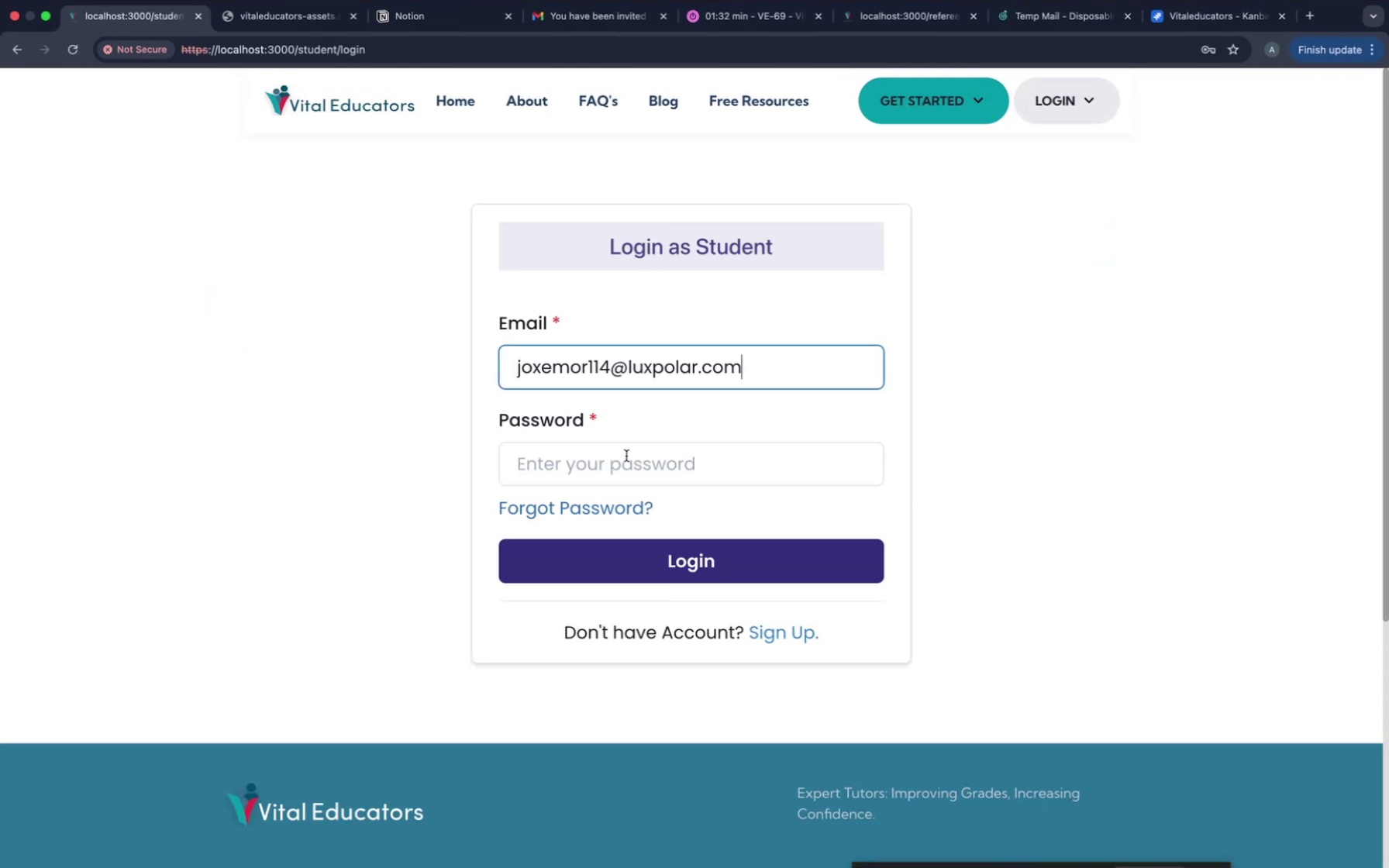 
left_click([626, 456])
 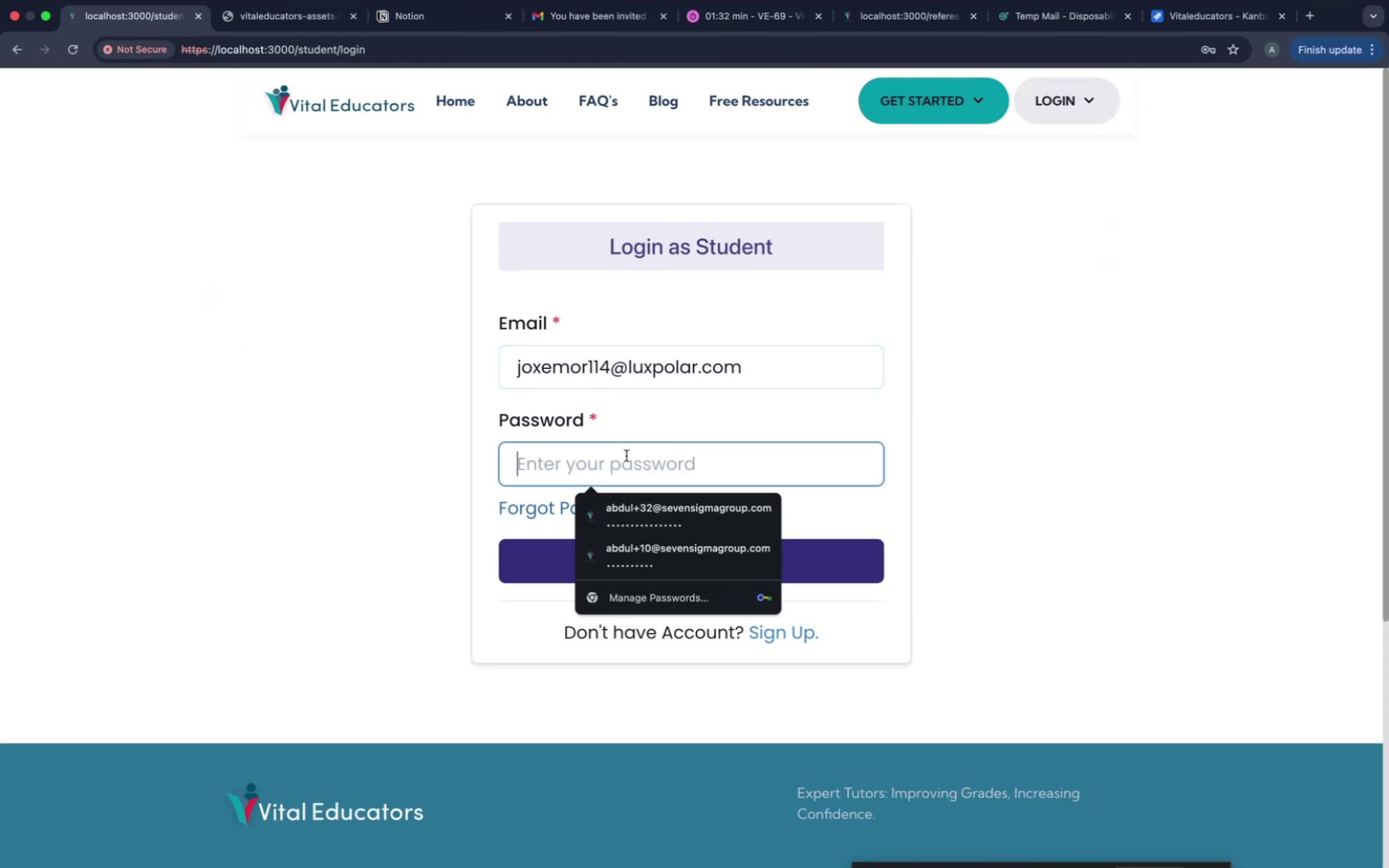 
key(Meta+CommandLeft)
 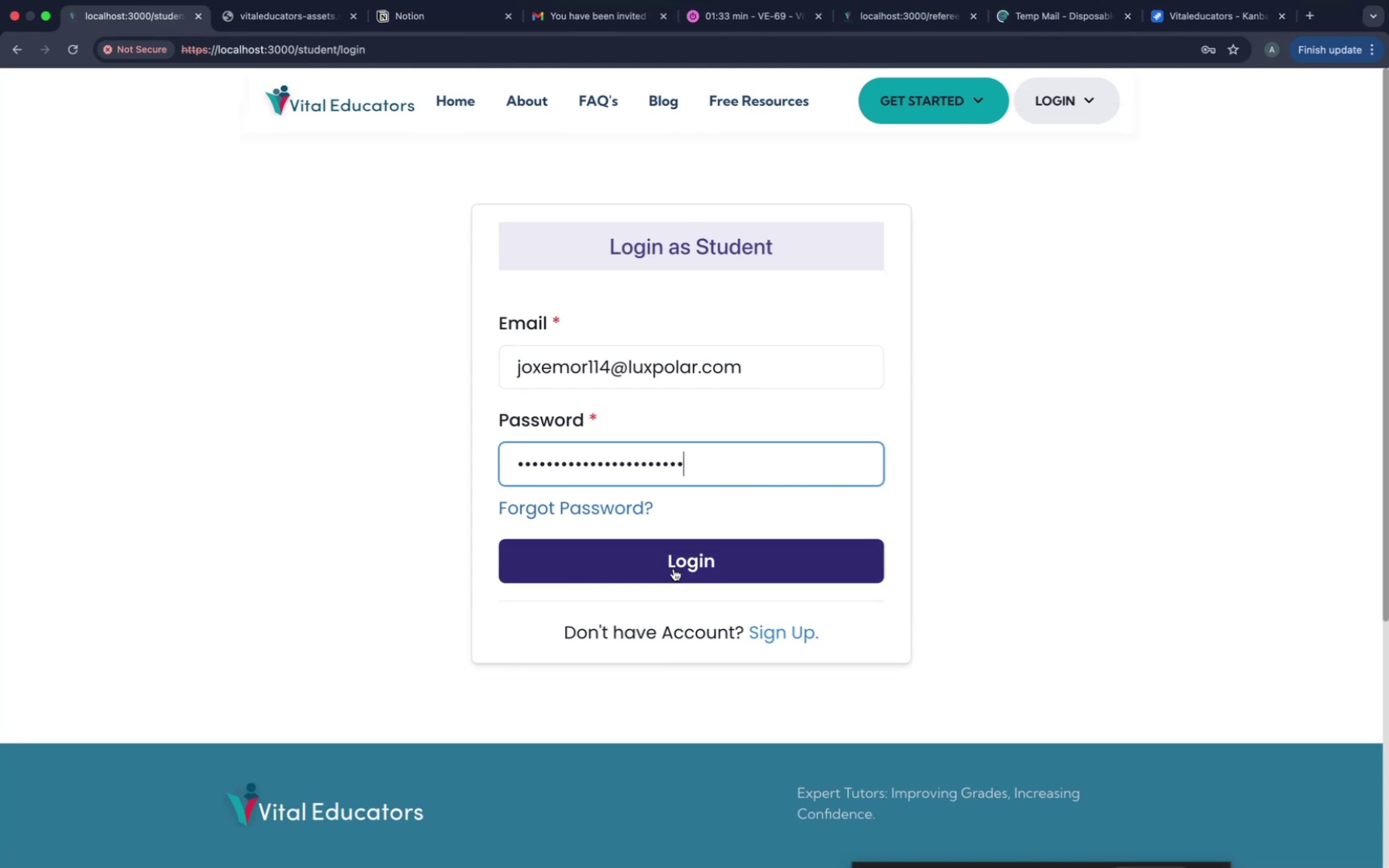 
left_click([674, 569])
 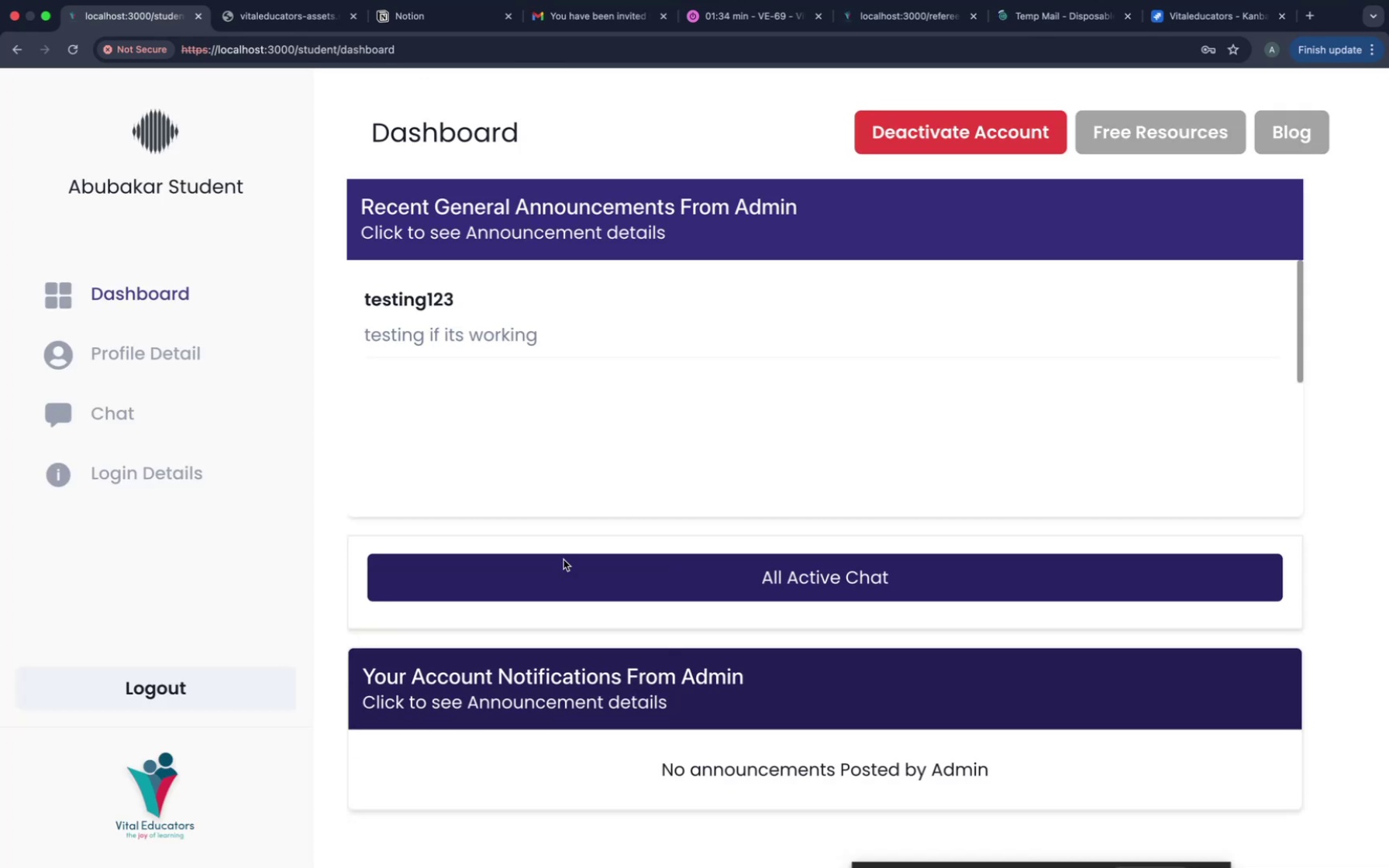 
wait(7.61)
 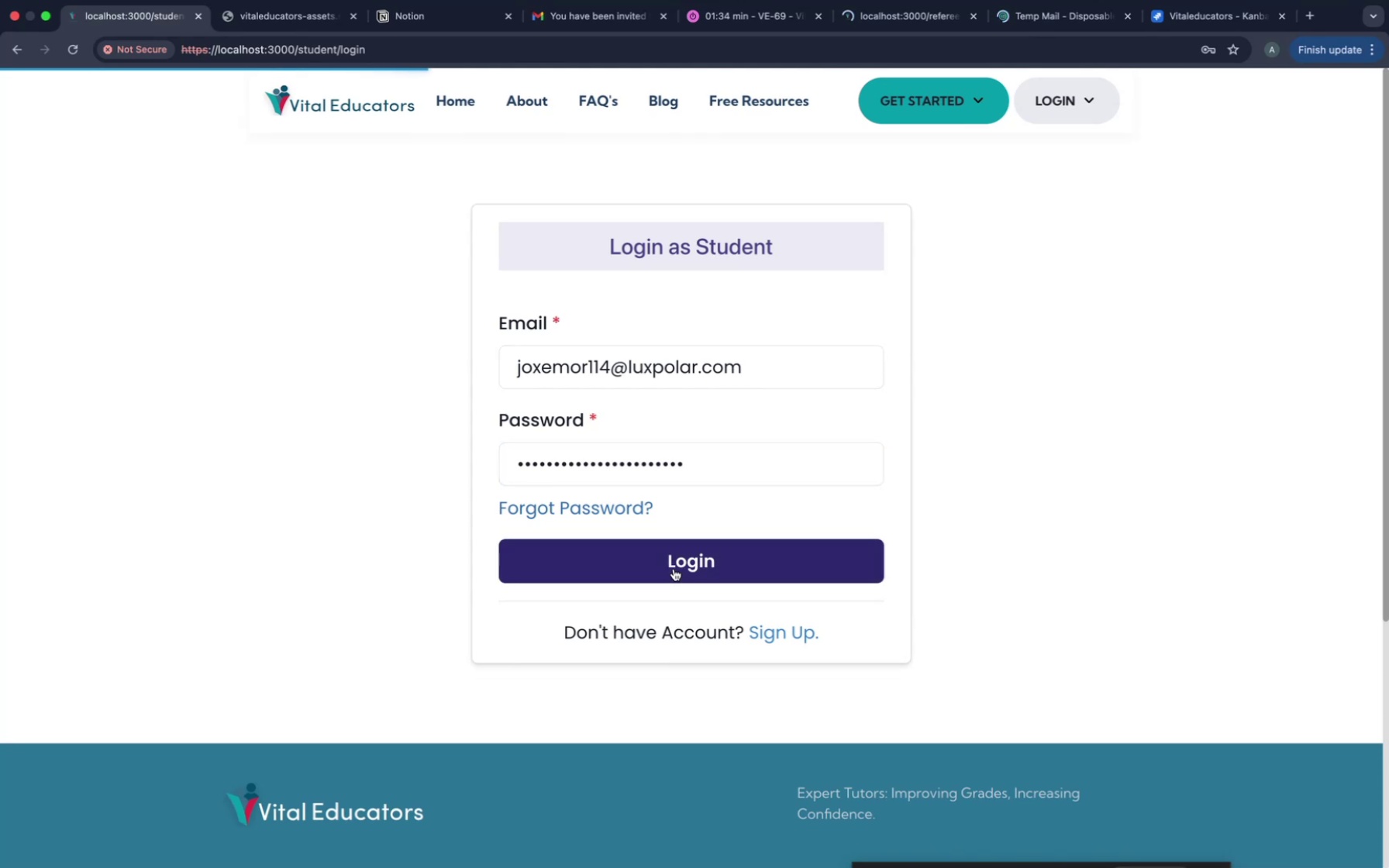 
left_click([565, 512])
 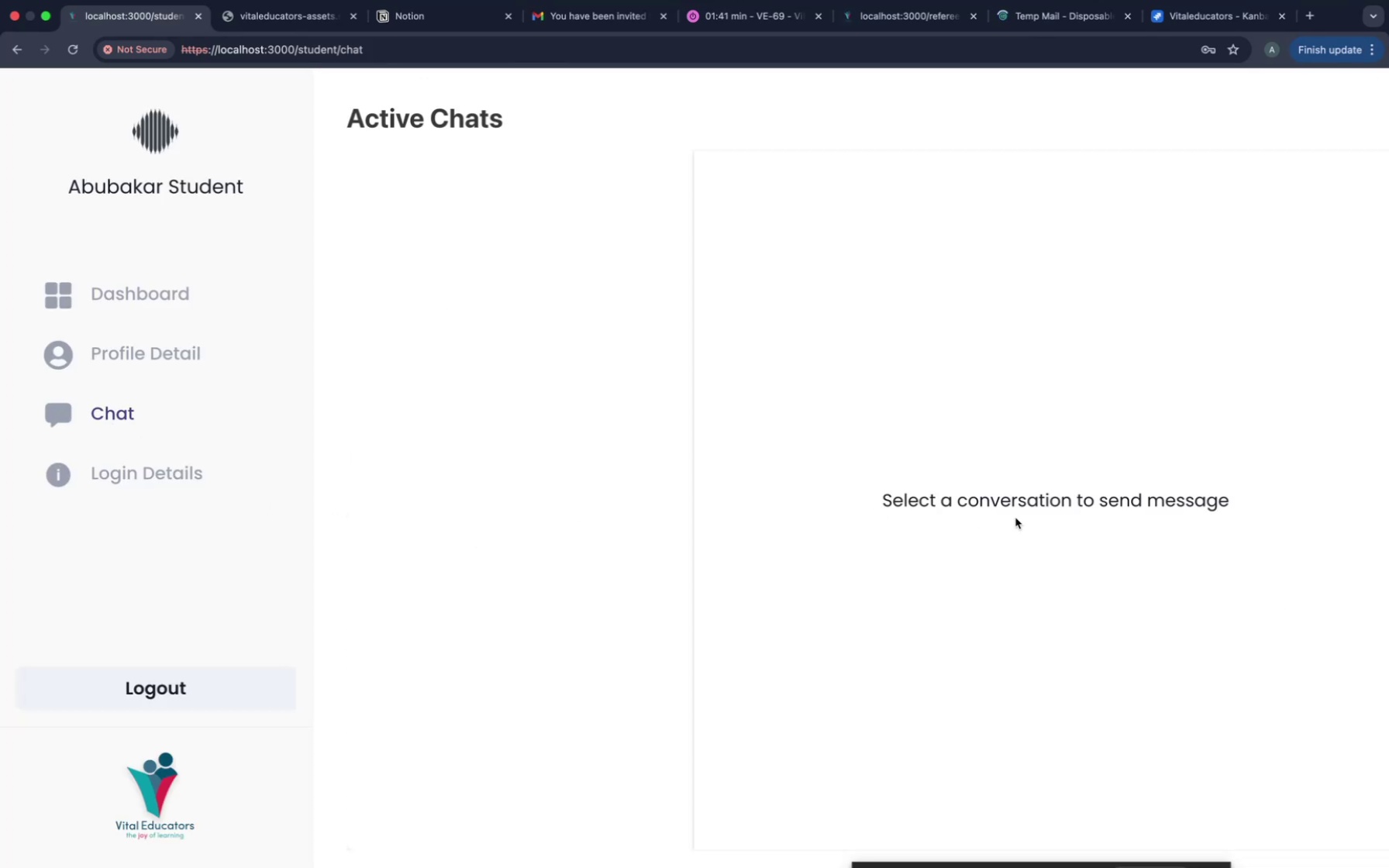 
left_click([1009, 511])
 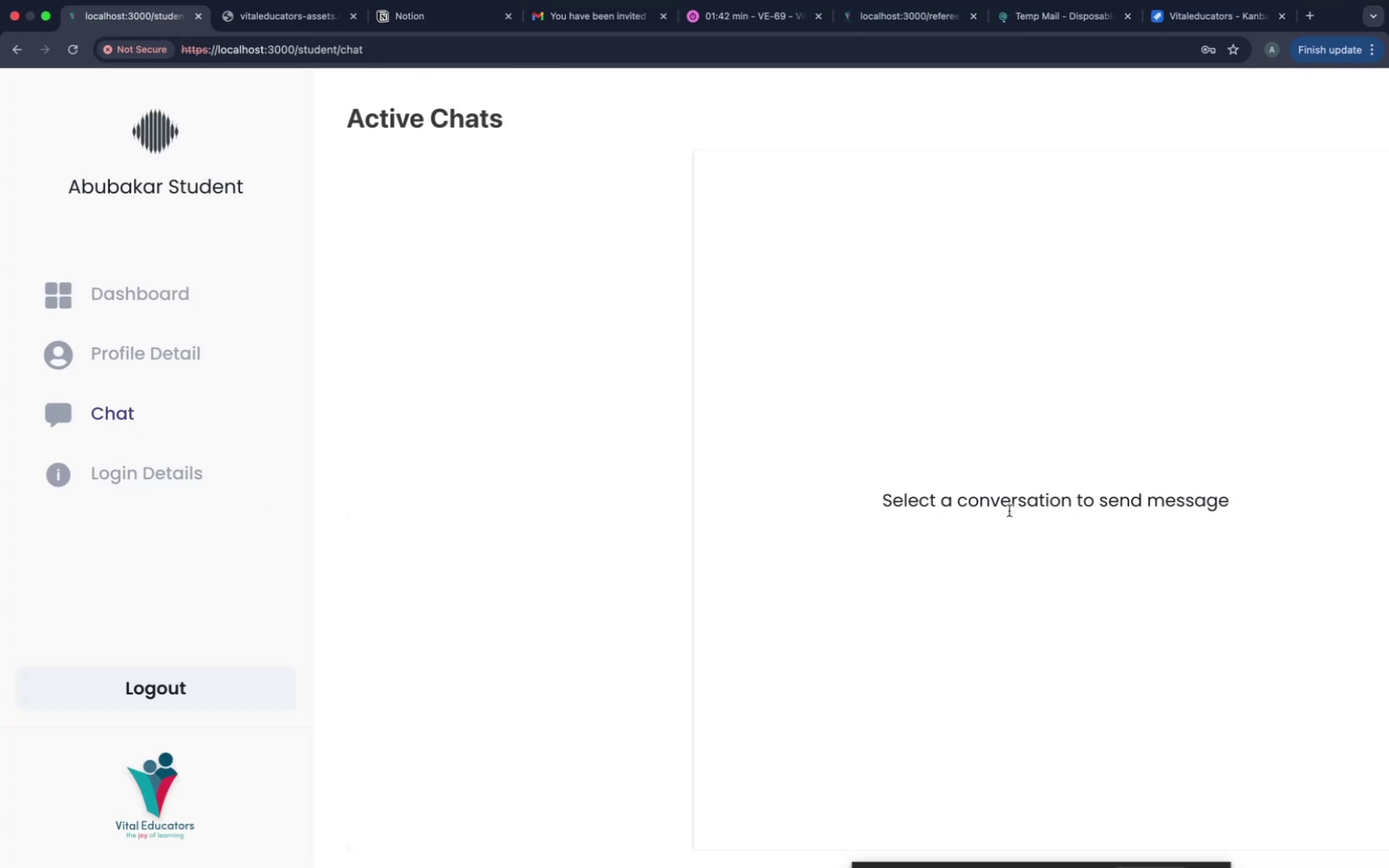 
scroll: coordinate [1009, 511], scroll_direction: down, amount: 36.0
 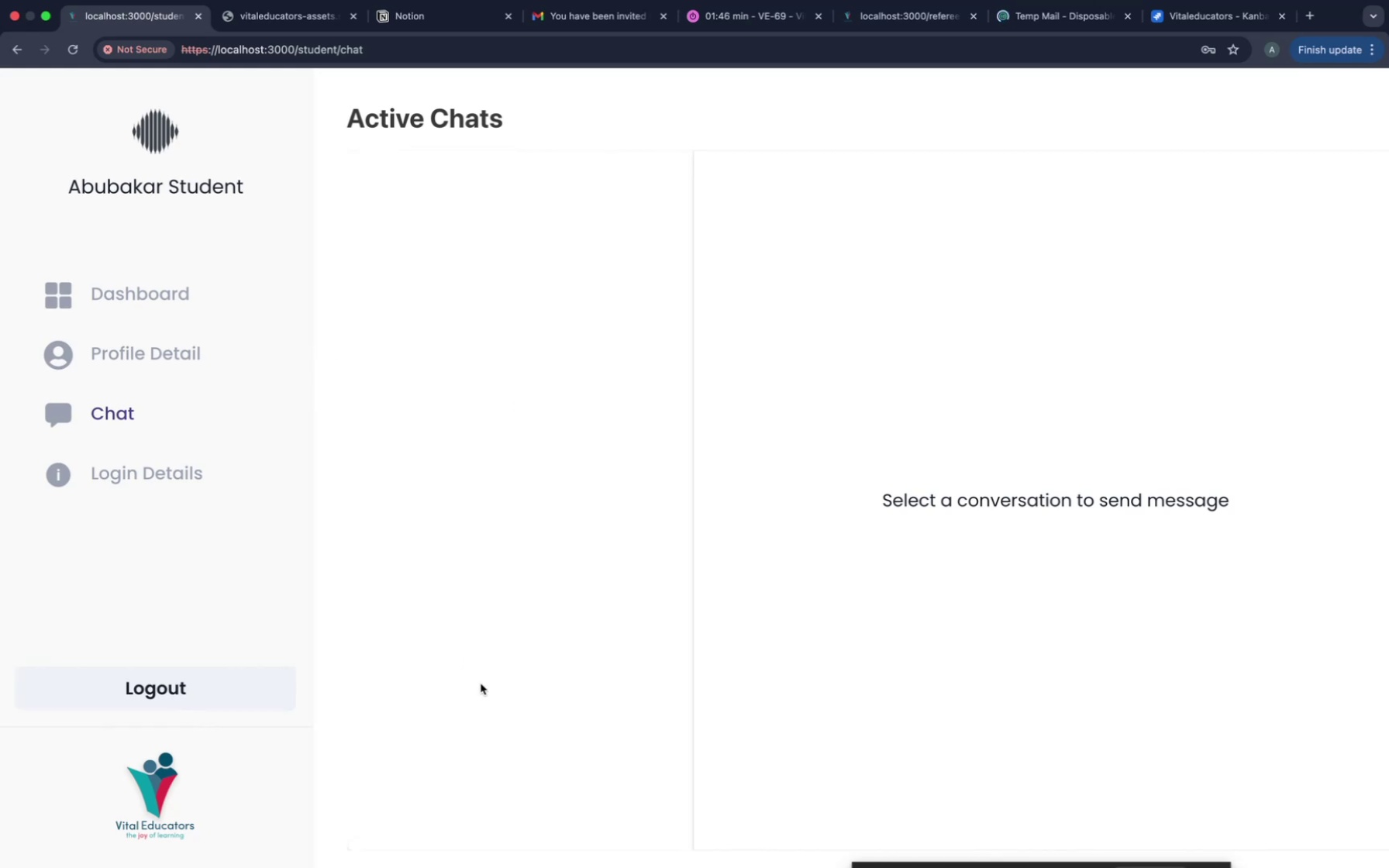 
wait(9.26)
 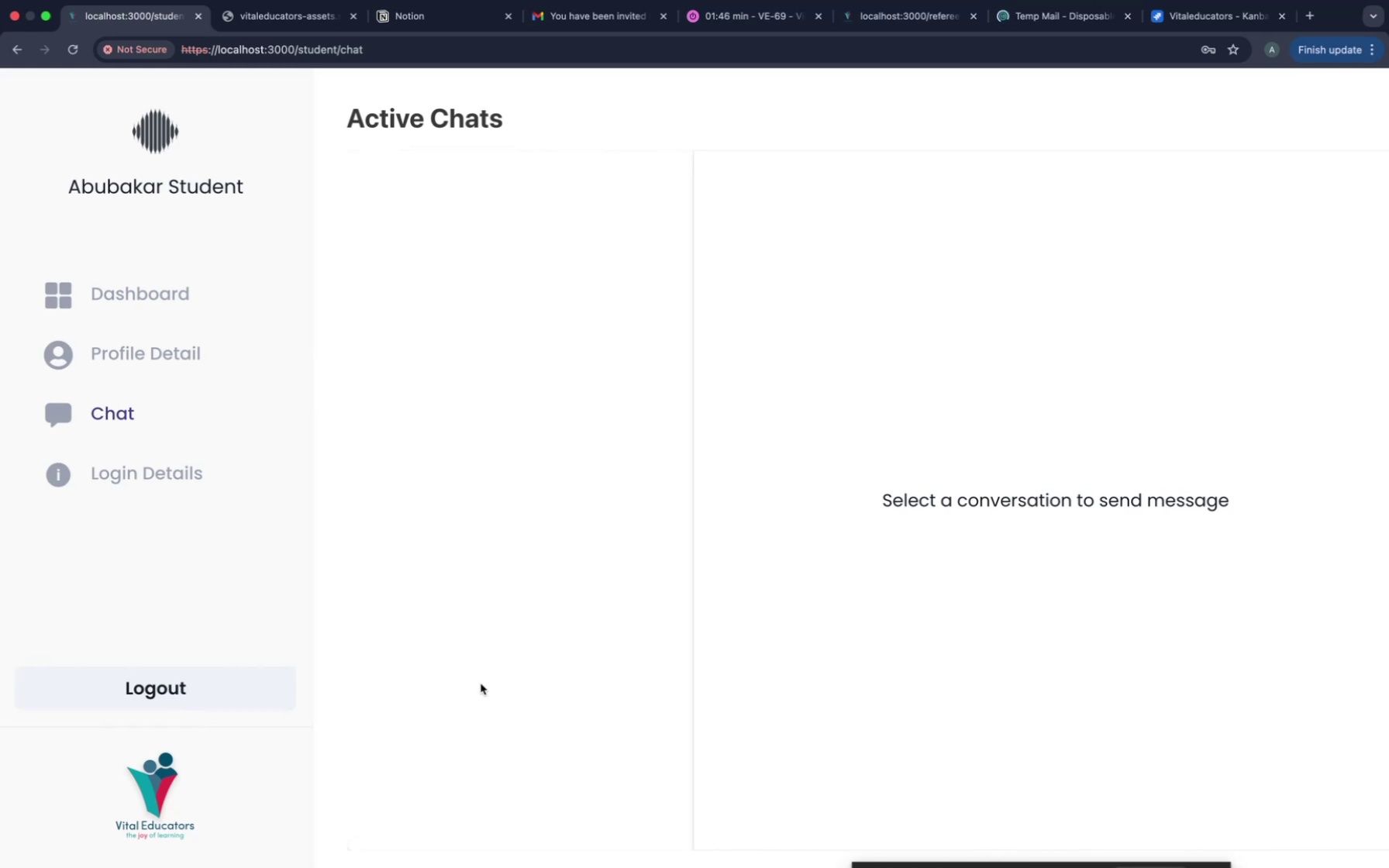 
left_click([140, 363])
 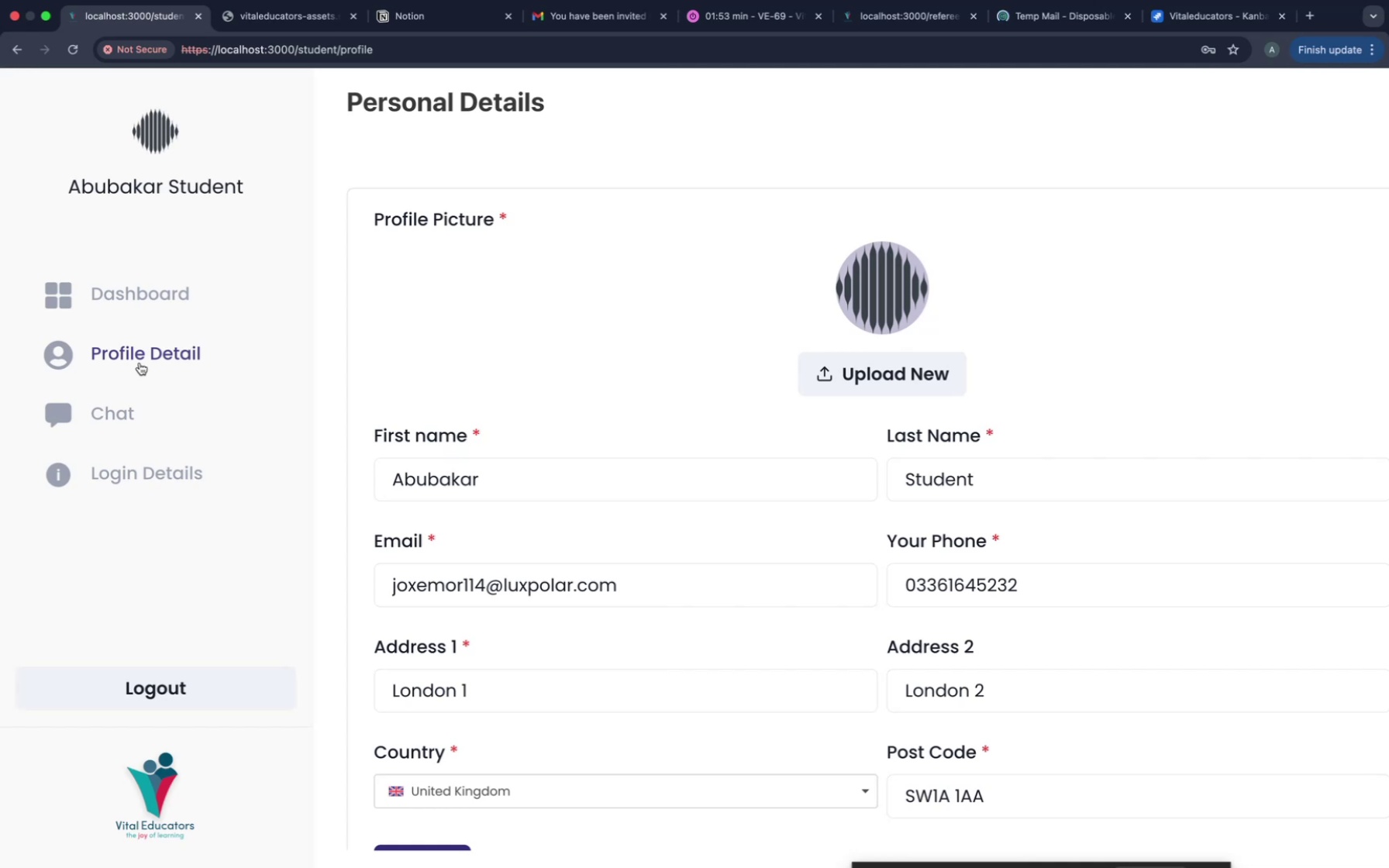 
scroll: coordinate [669, 638], scroll_direction: down, amount: 80.0
 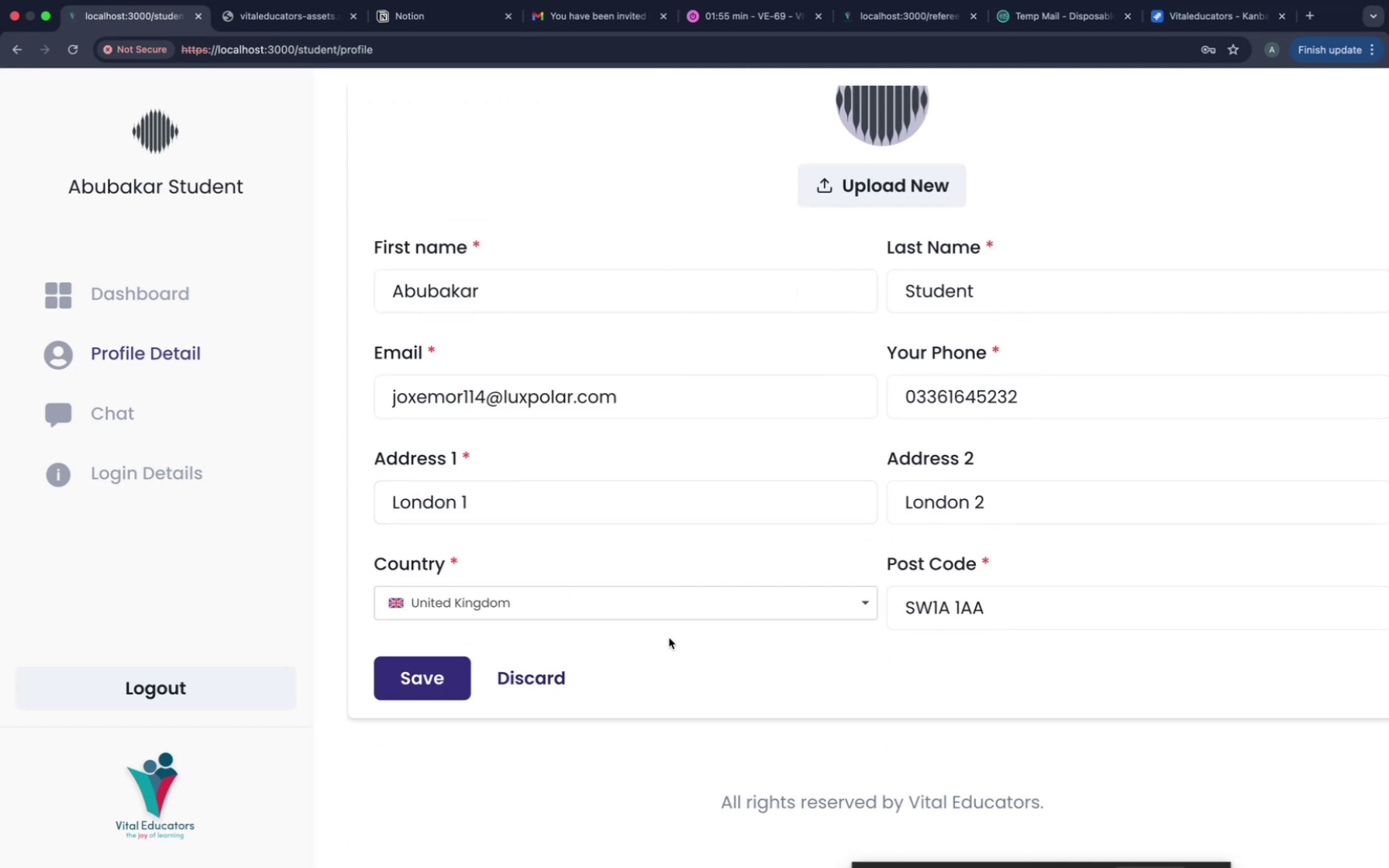 
scroll: coordinate [669, 638], scroll_direction: up, amount: 25.0
 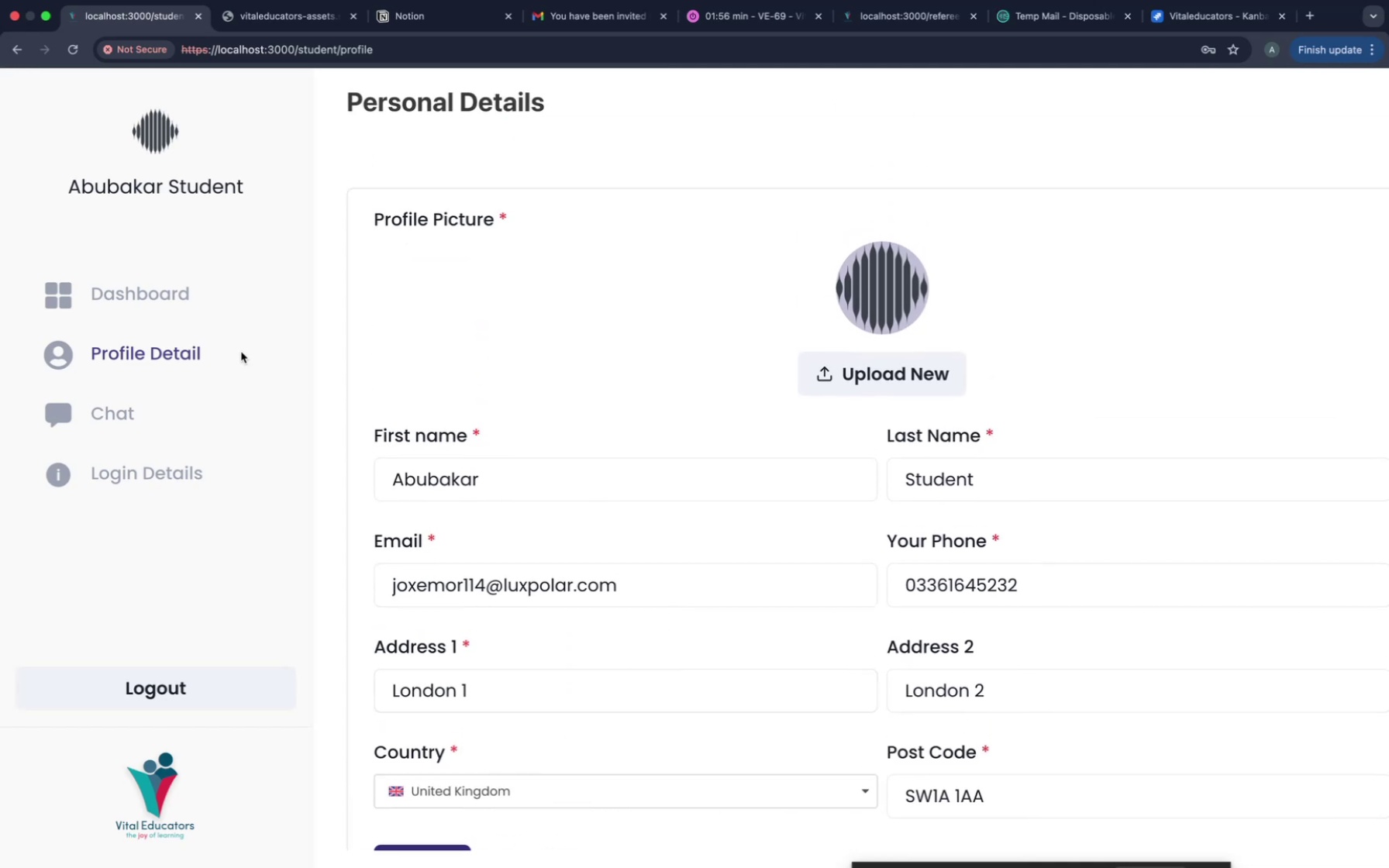 
left_click([168, 307])
 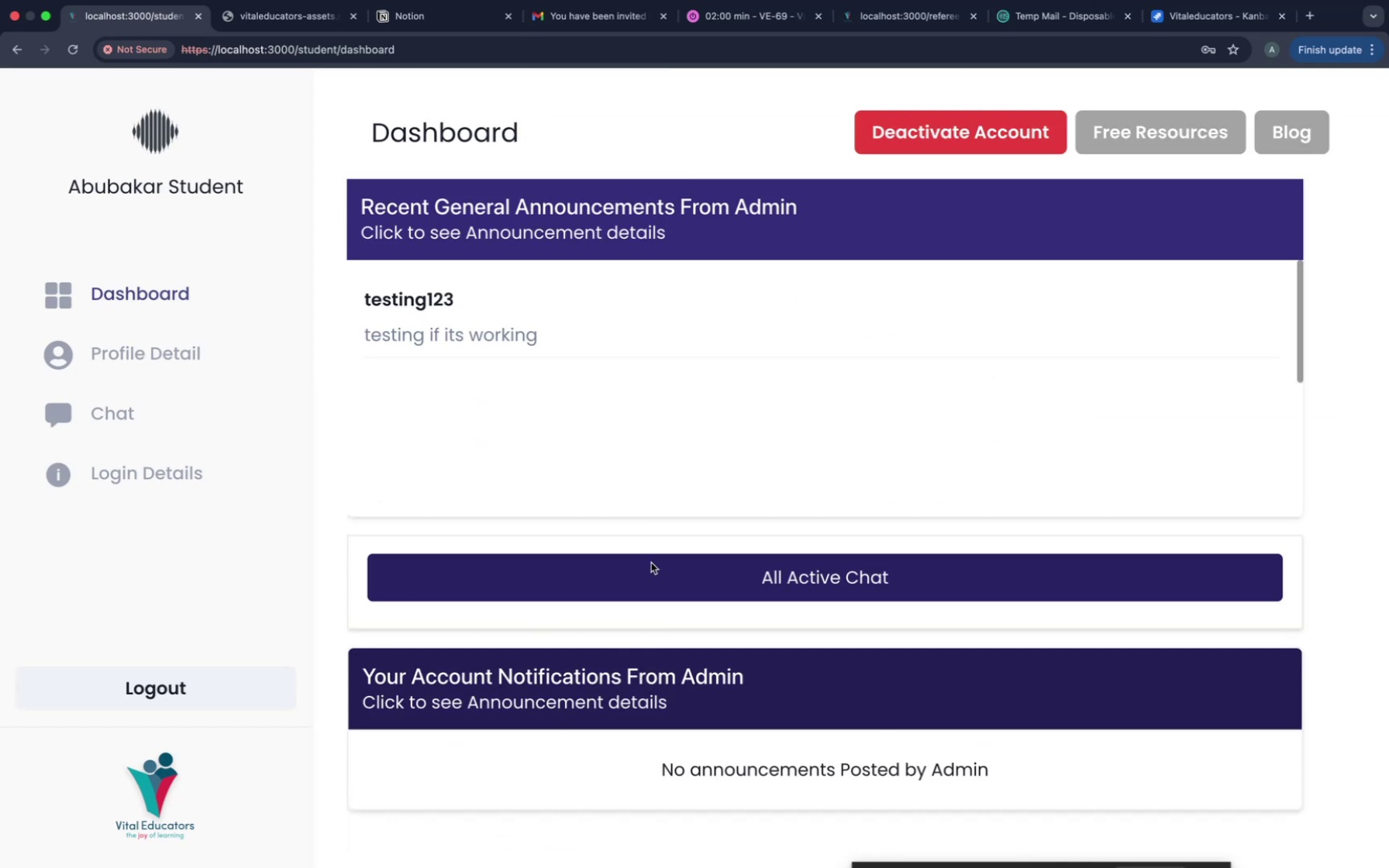 
left_click([648, 563])
 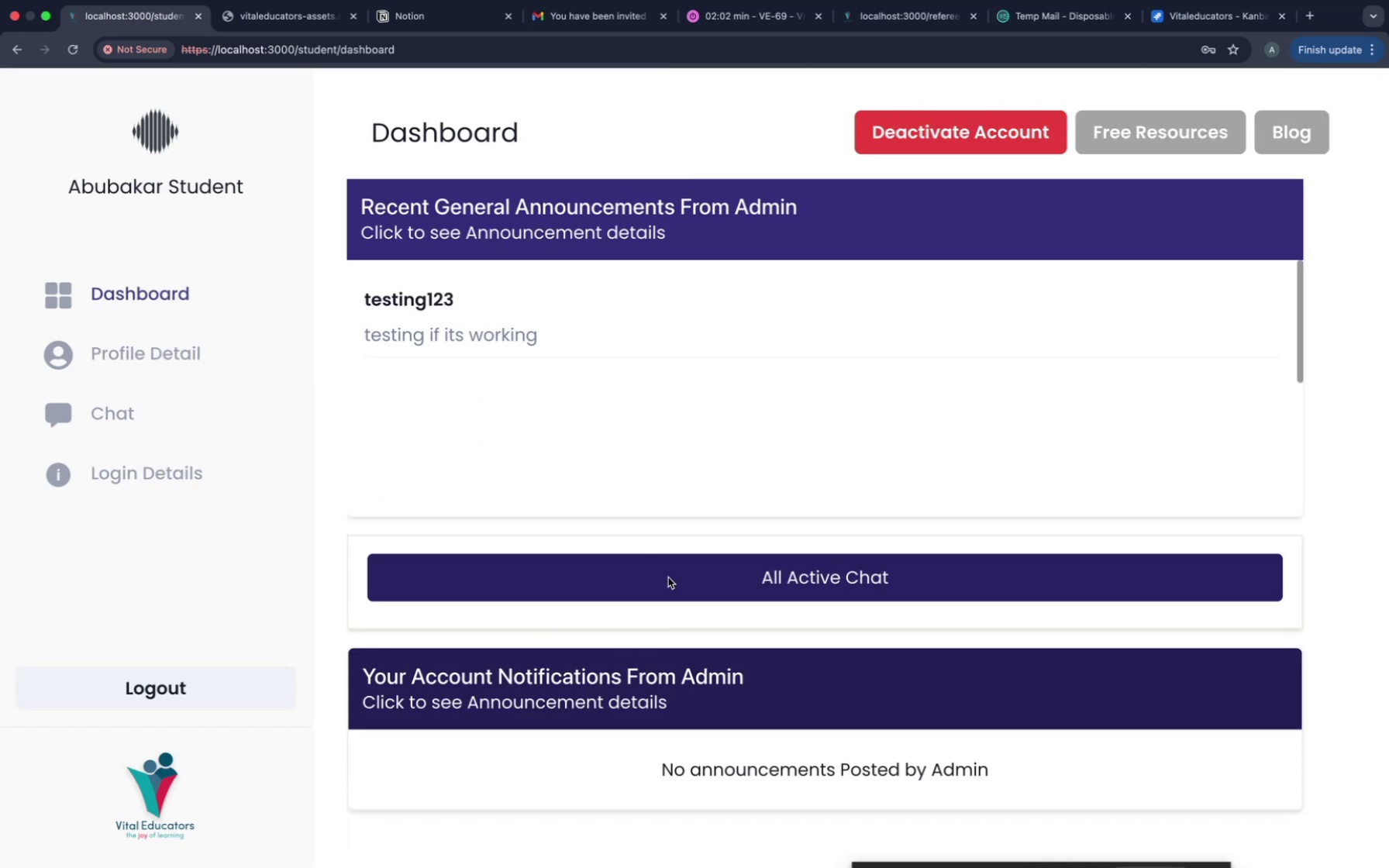 
left_click([668, 578])
 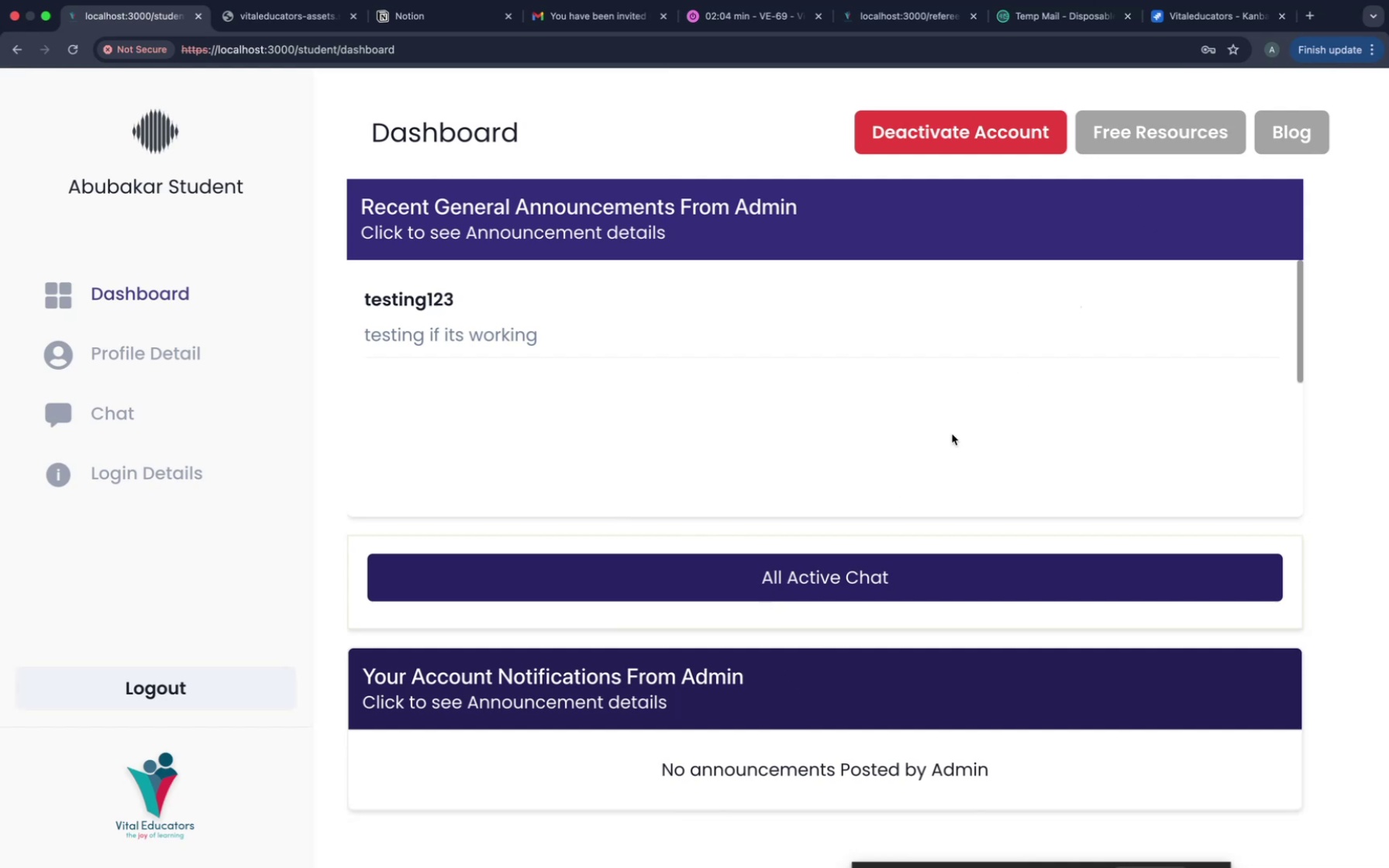 
left_click([86, 417])
 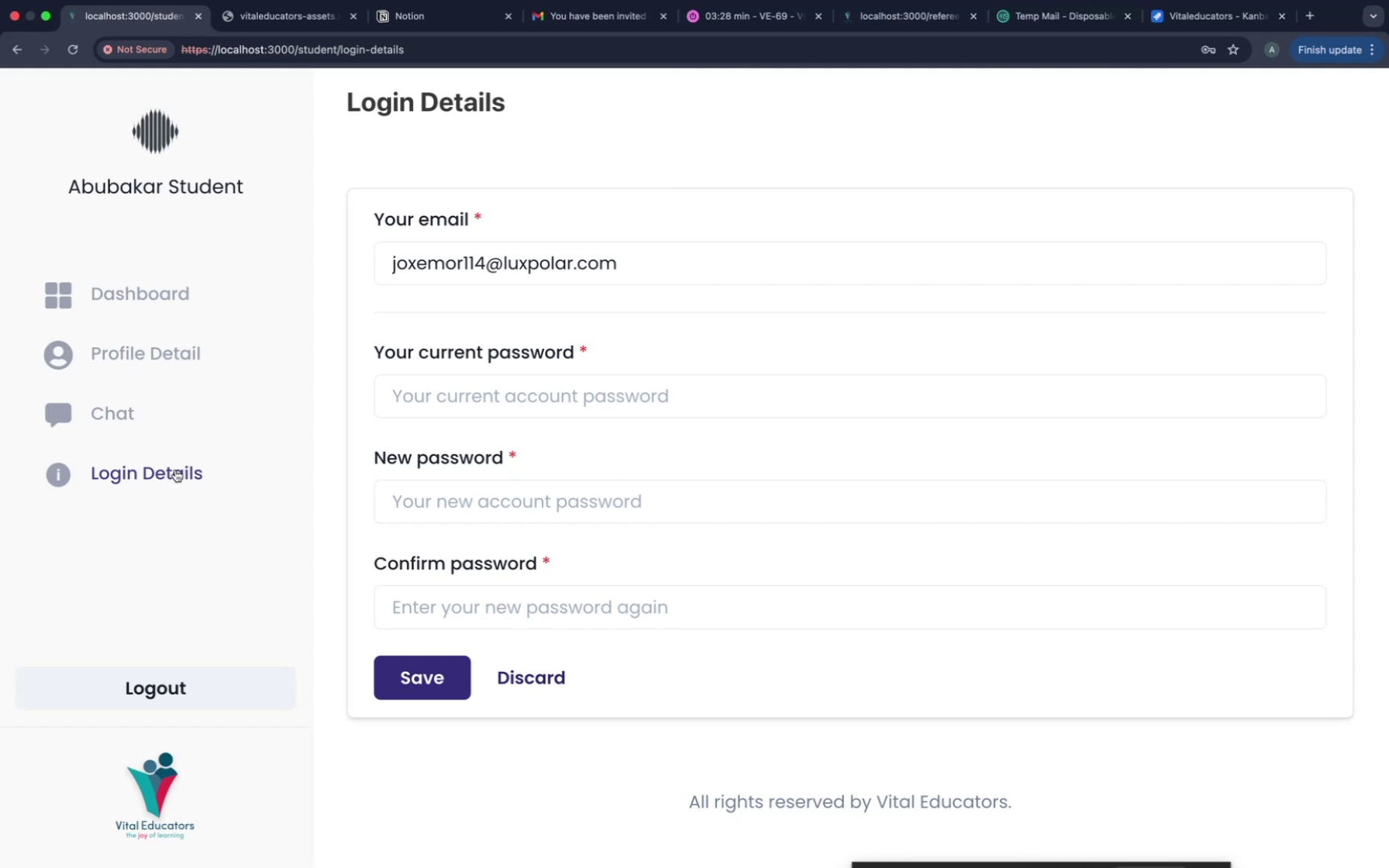 
wait(87.43)
 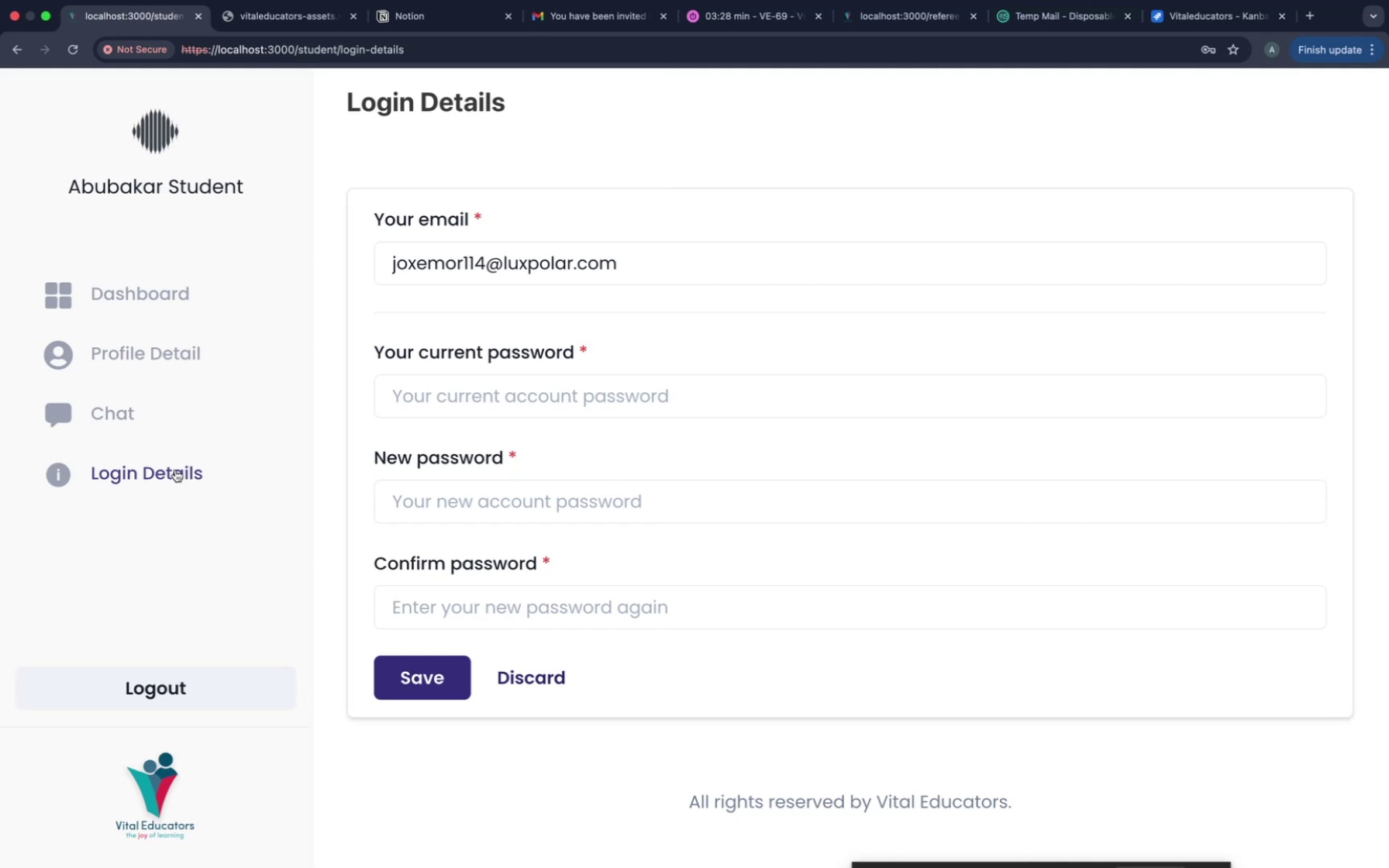 
left_click([145, 425])
 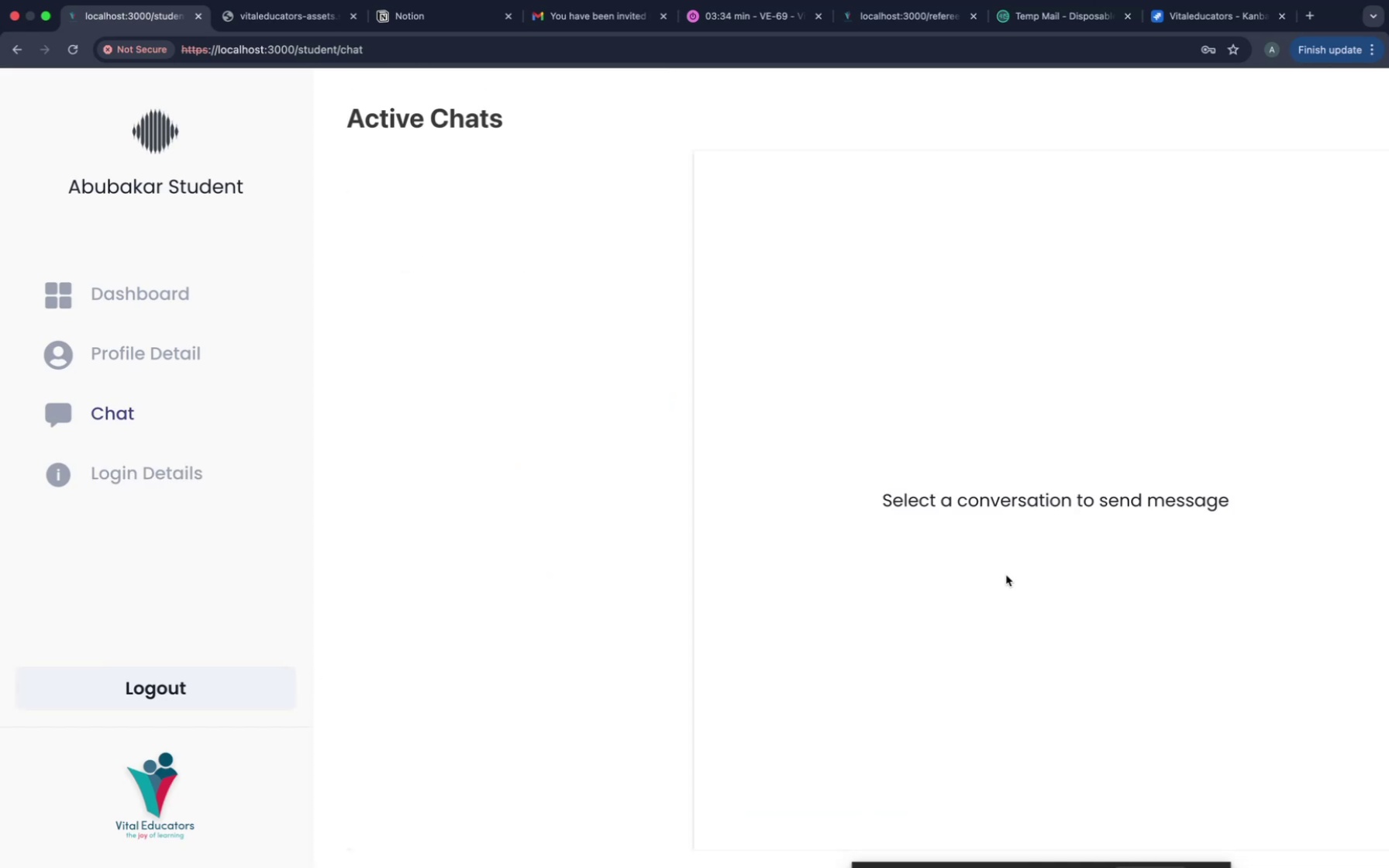 
scroll: coordinate [1006, 575], scroll_direction: up, amount: 230.0
 